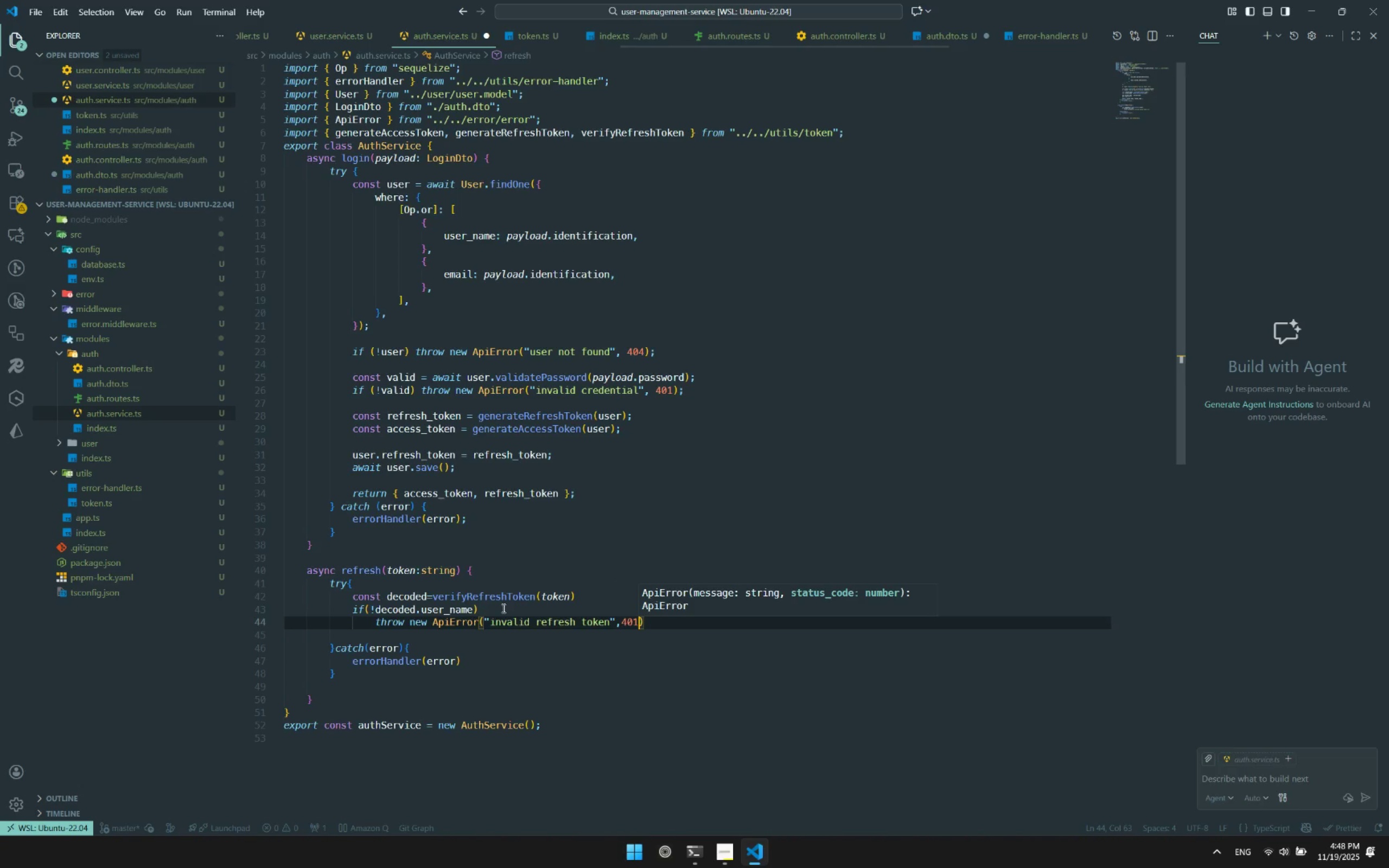 
key(ArrowRight)
 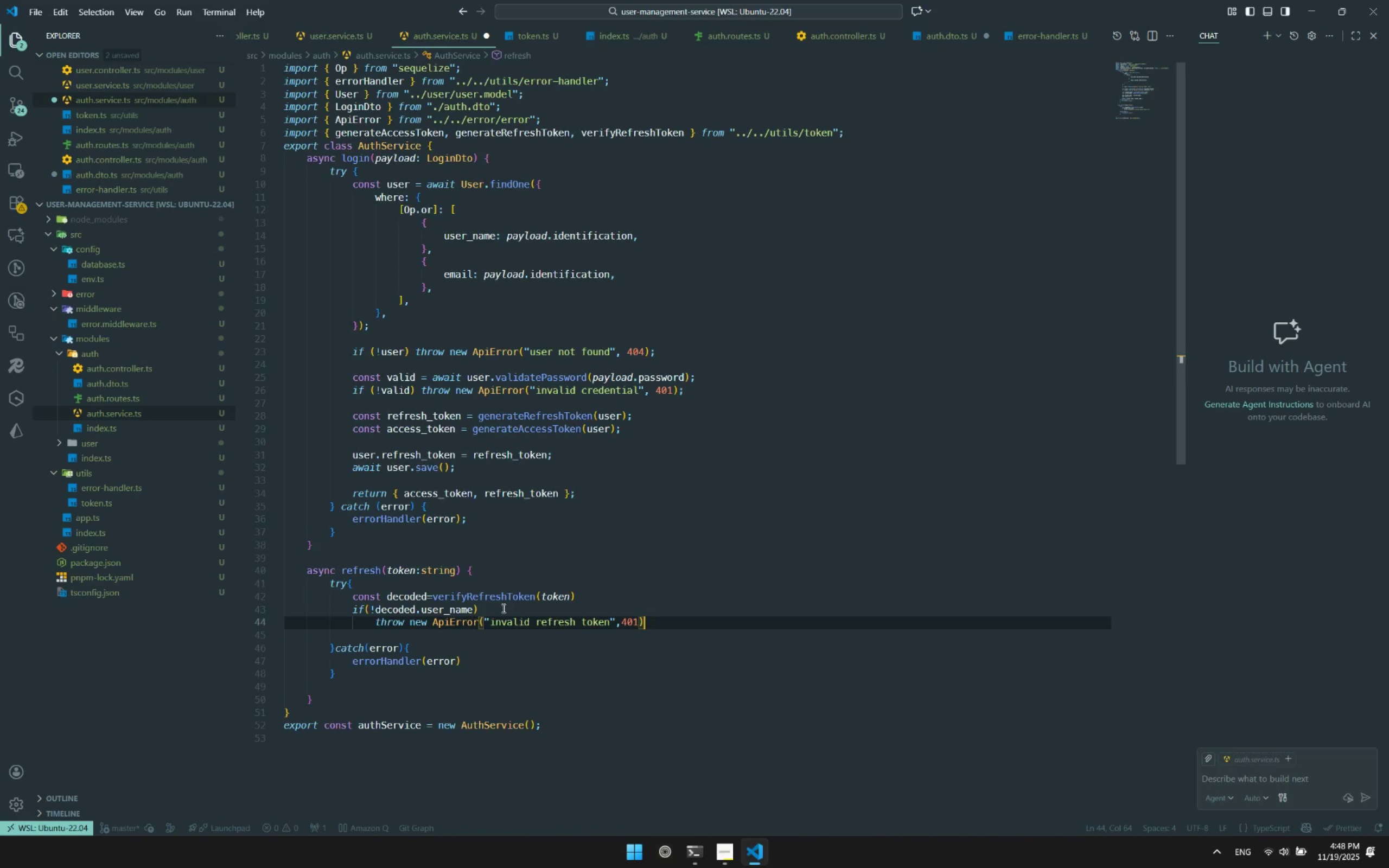 
key(Enter)
 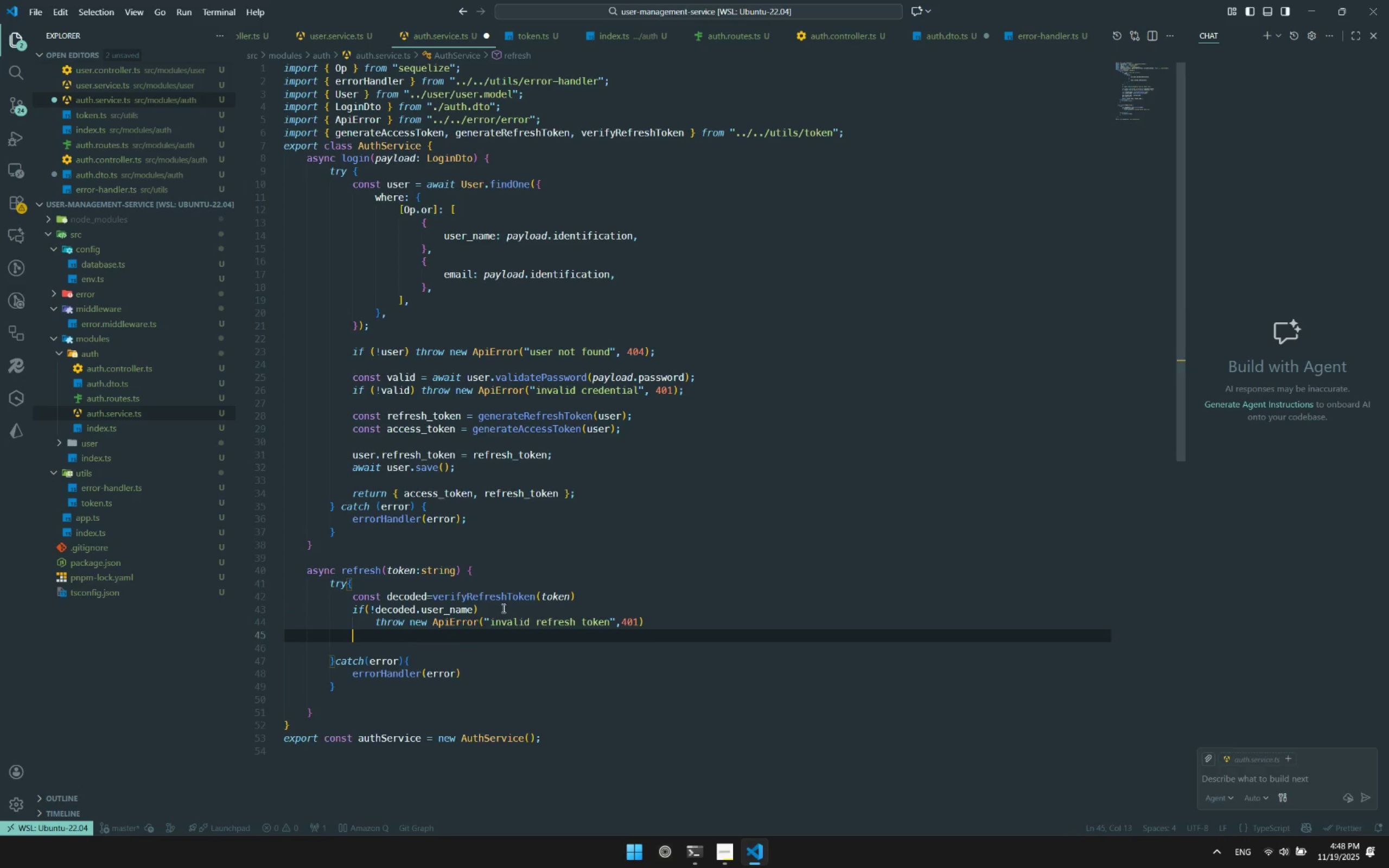 
key(Enter)
 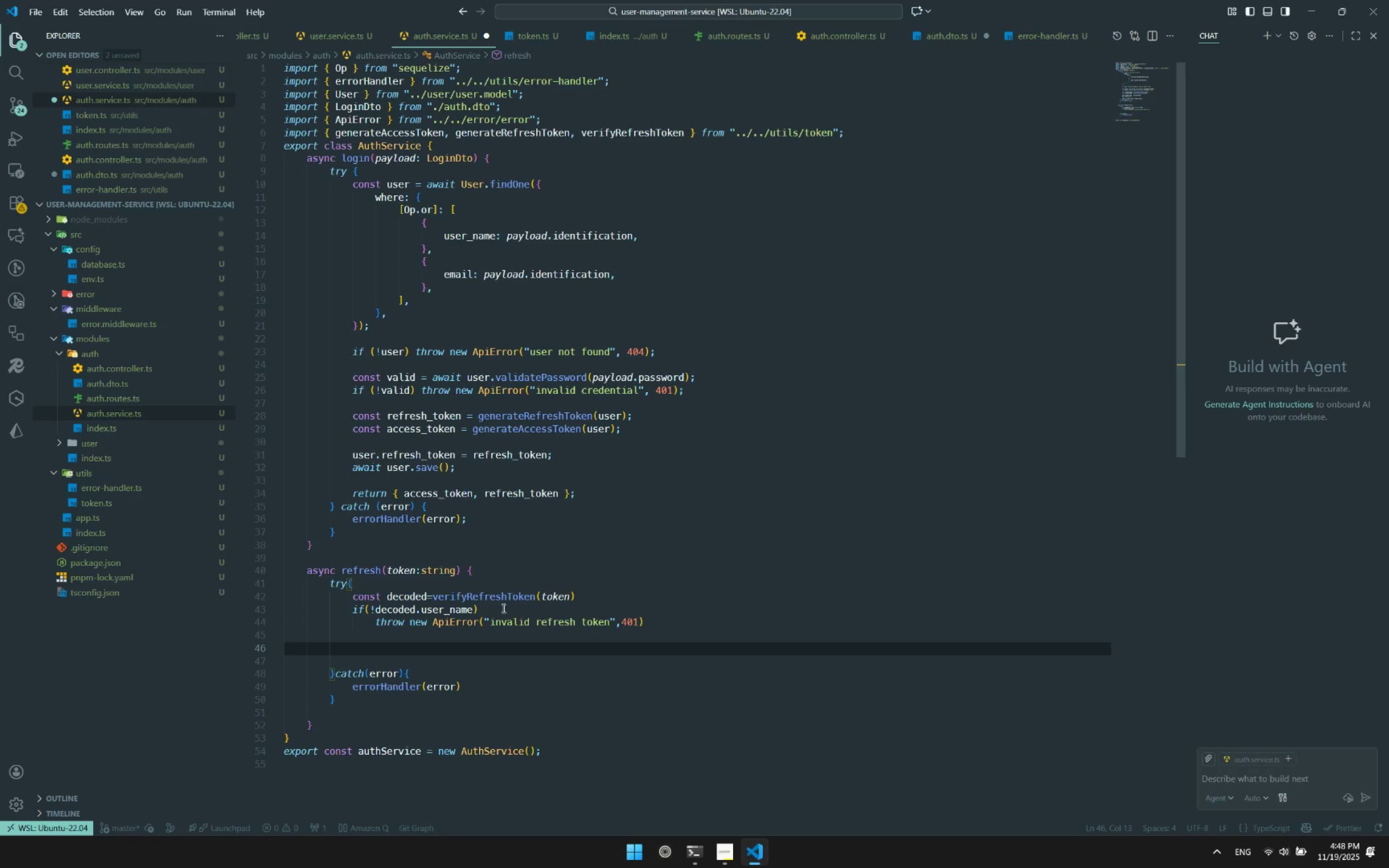 
type(const user= await User.fin)
 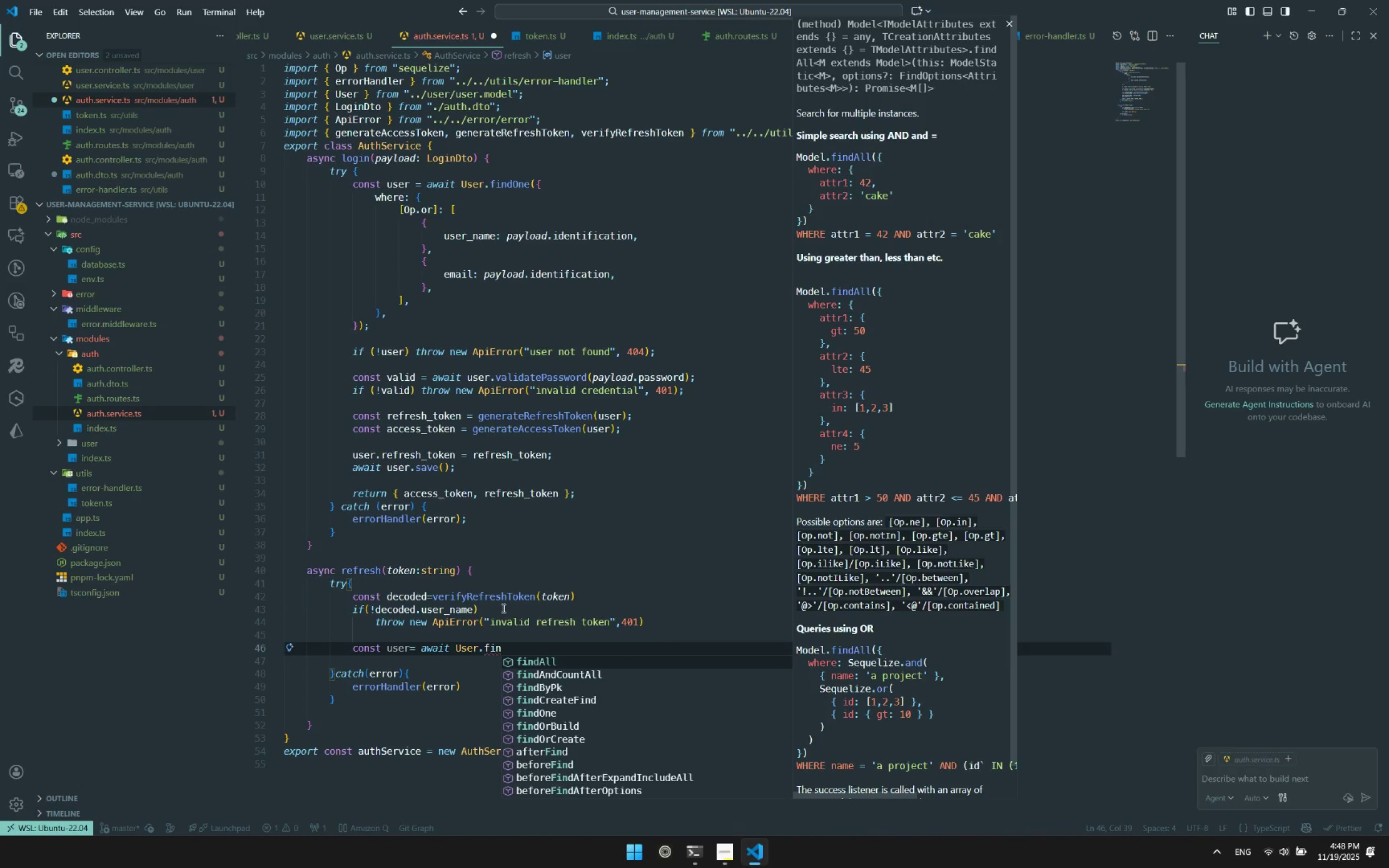 
key(ArrowDown)
 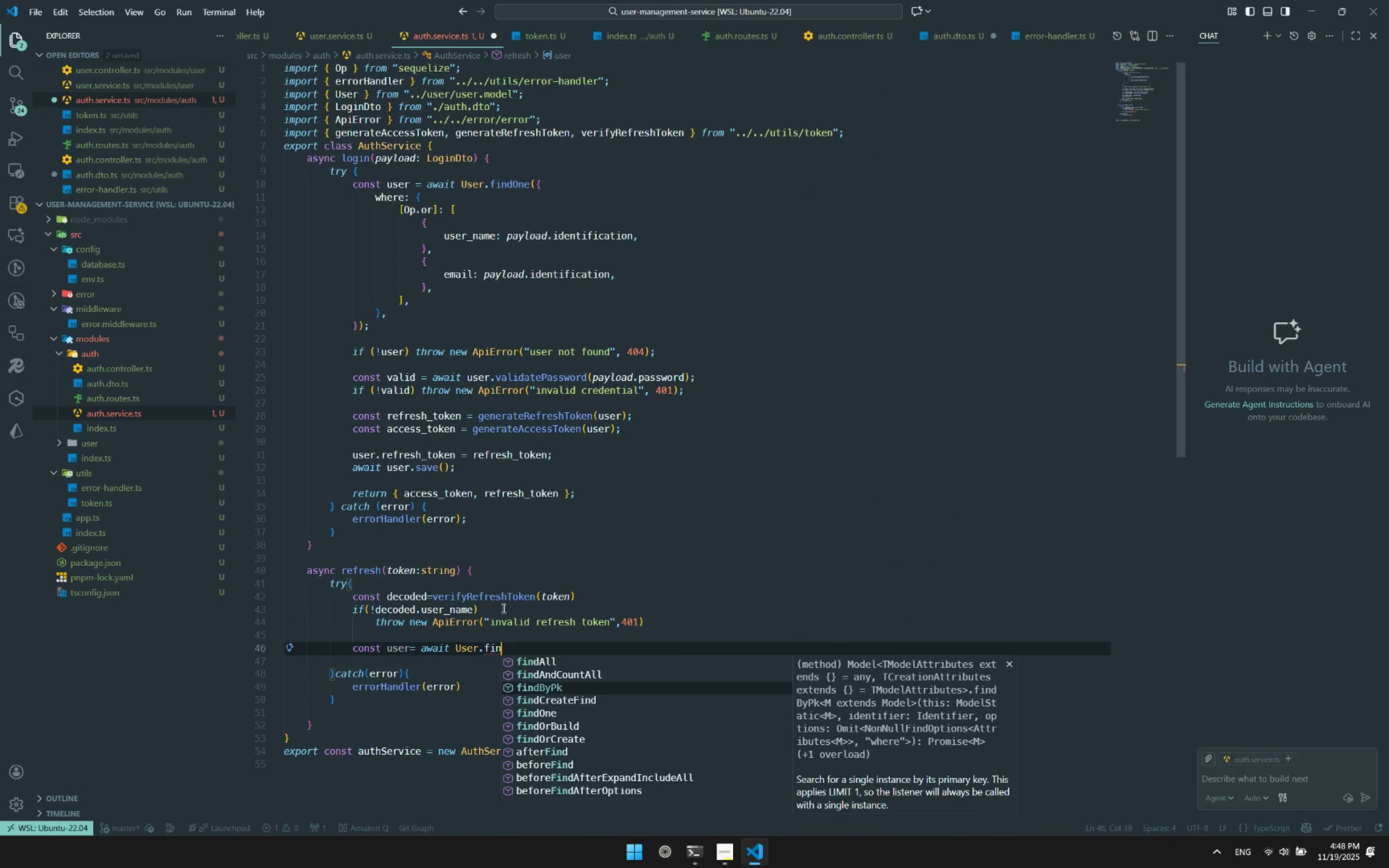 
key(ArrowDown)
 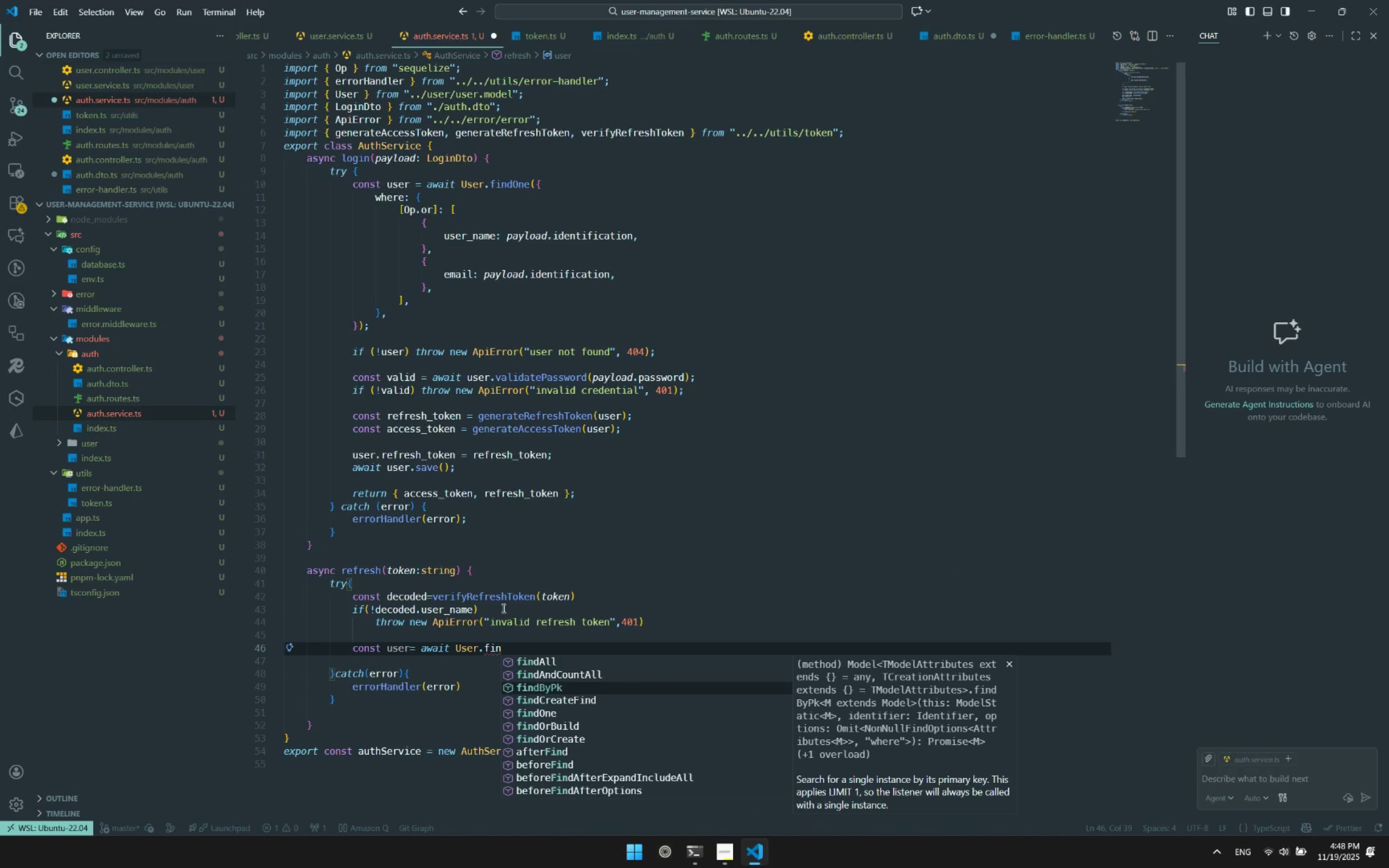 
key(Enter)
 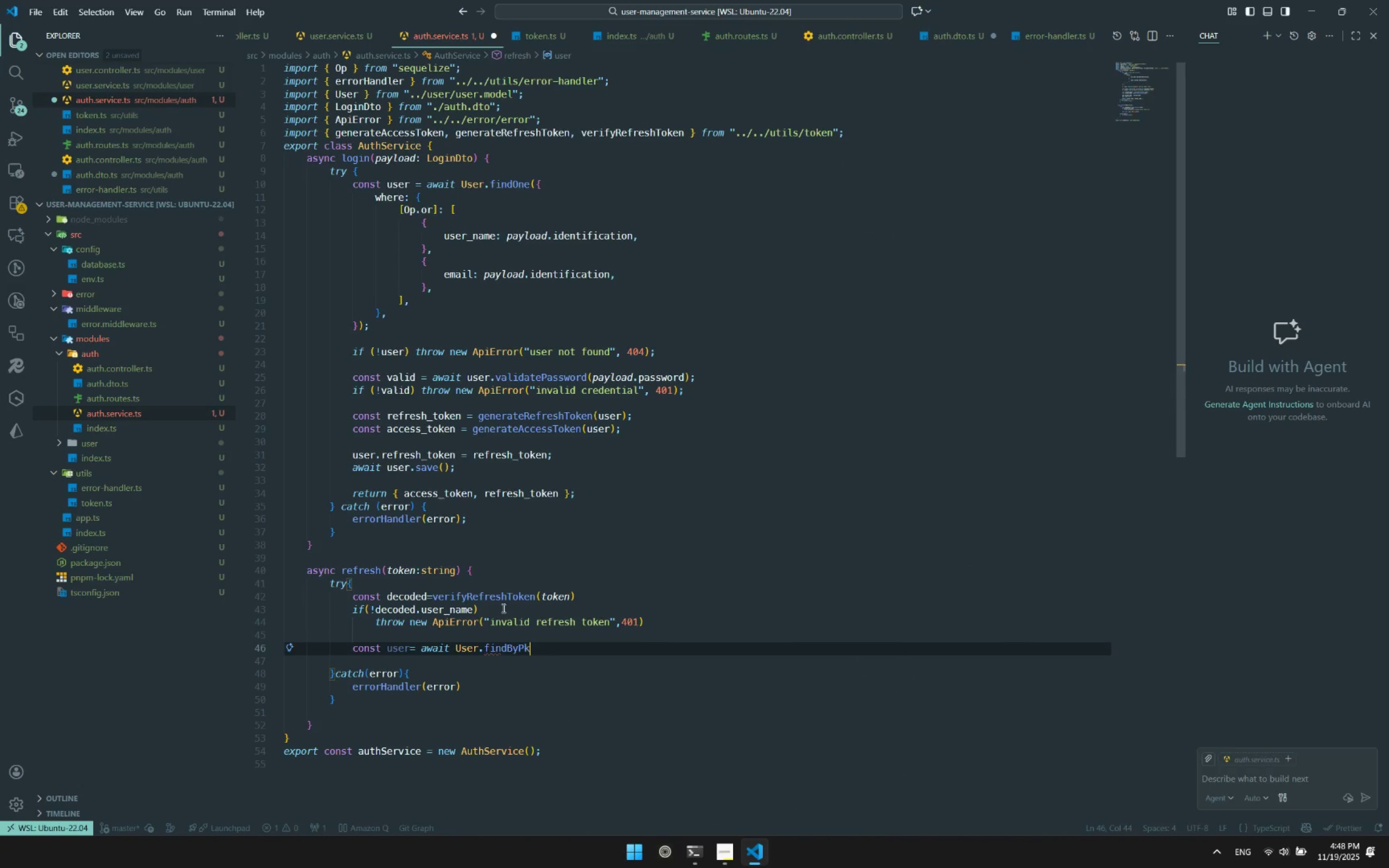 
type((de)
 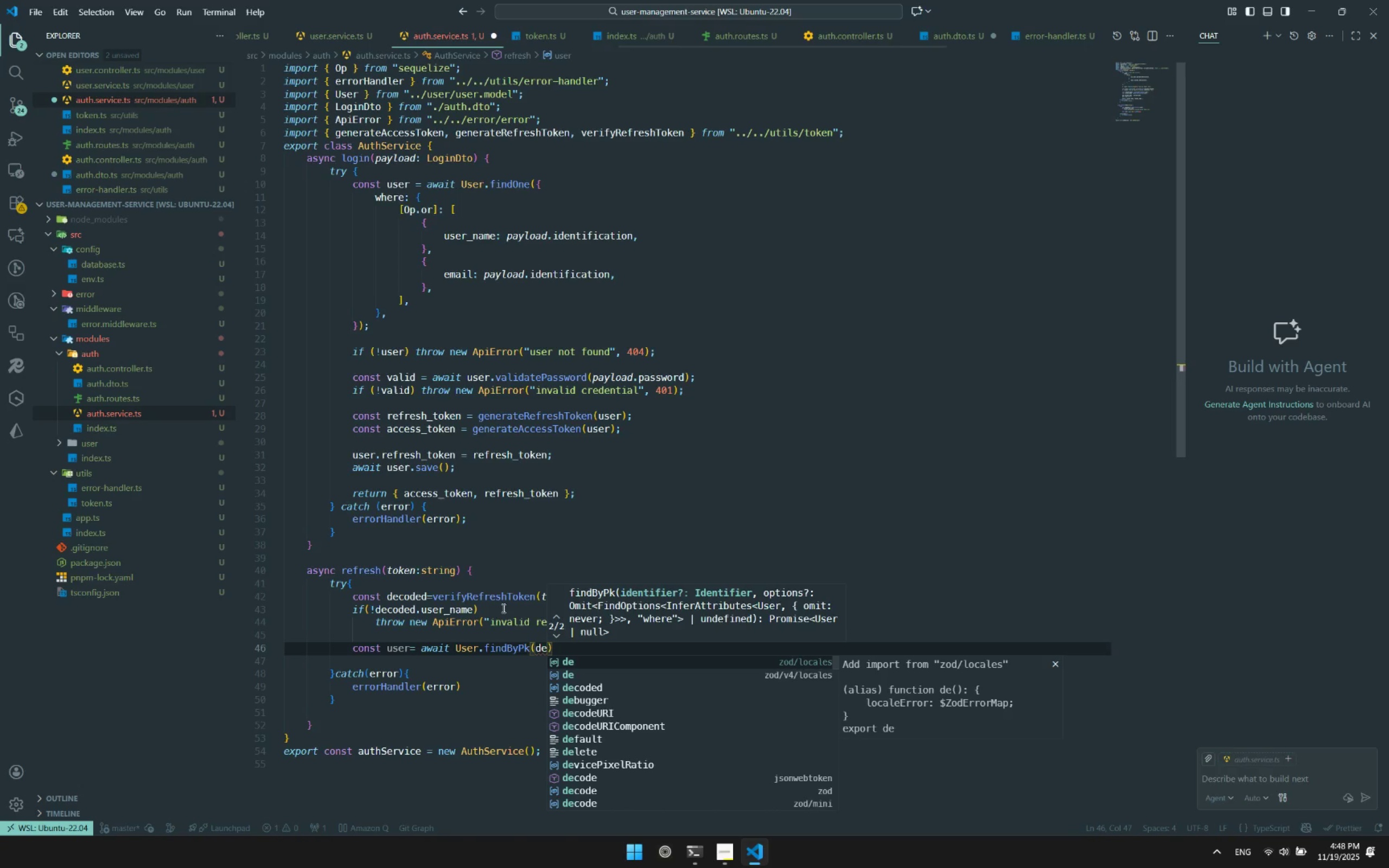 
key(ArrowDown)
 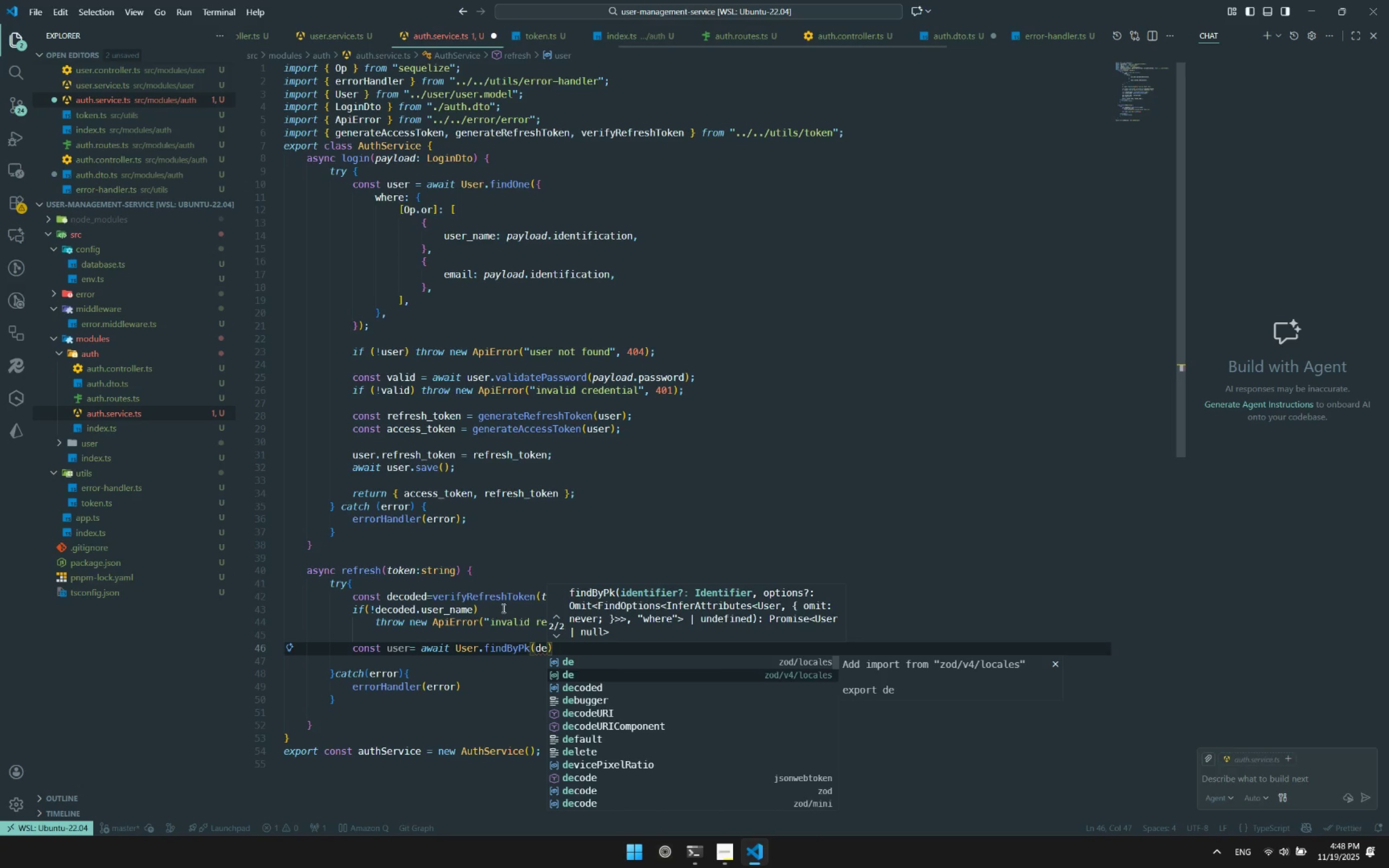 
key(ArrowDown)
 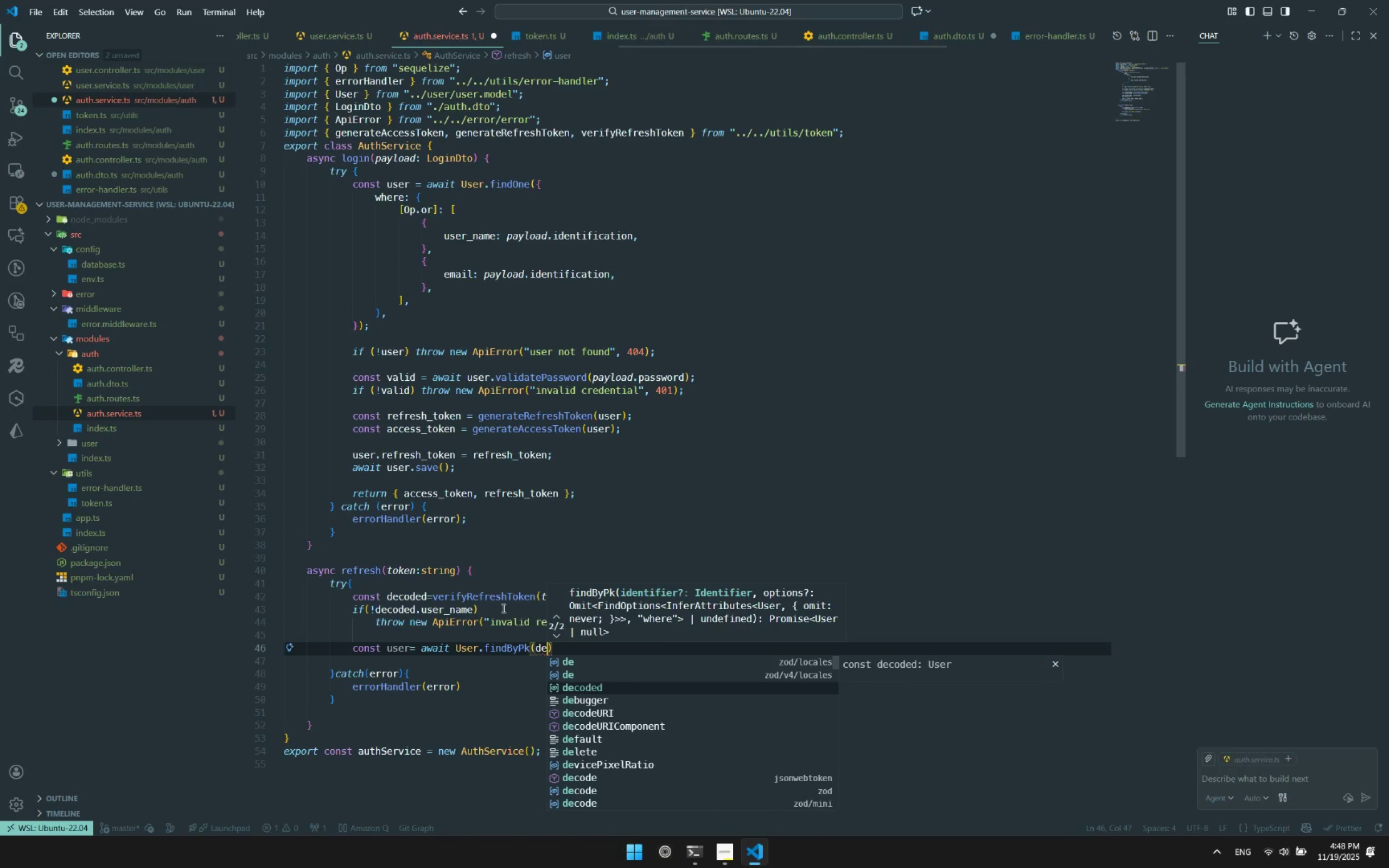 
key(Enter)
 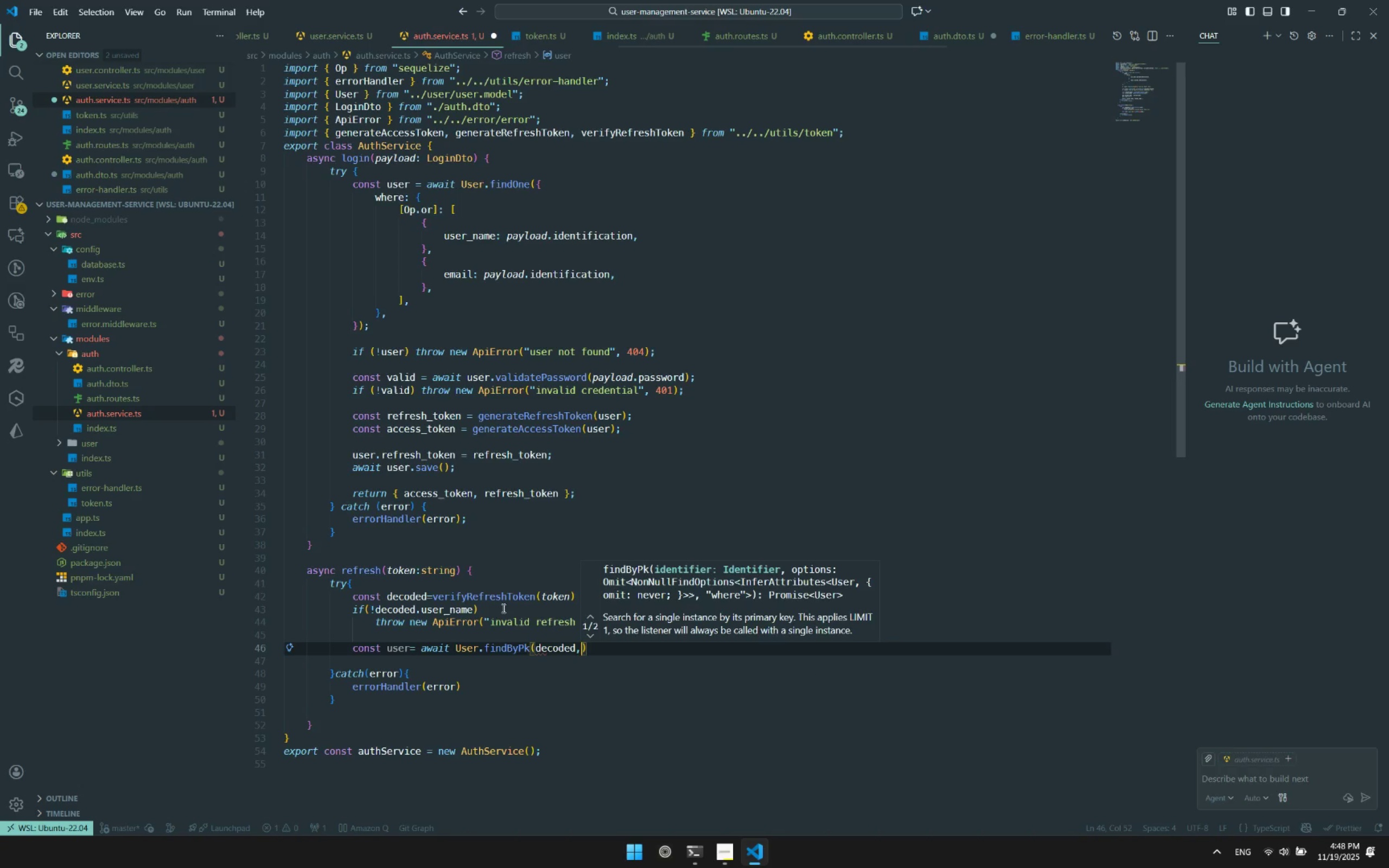 
type(.,)
key(Backspace)
key(Backspace)
type(.id)
key(Escape)
 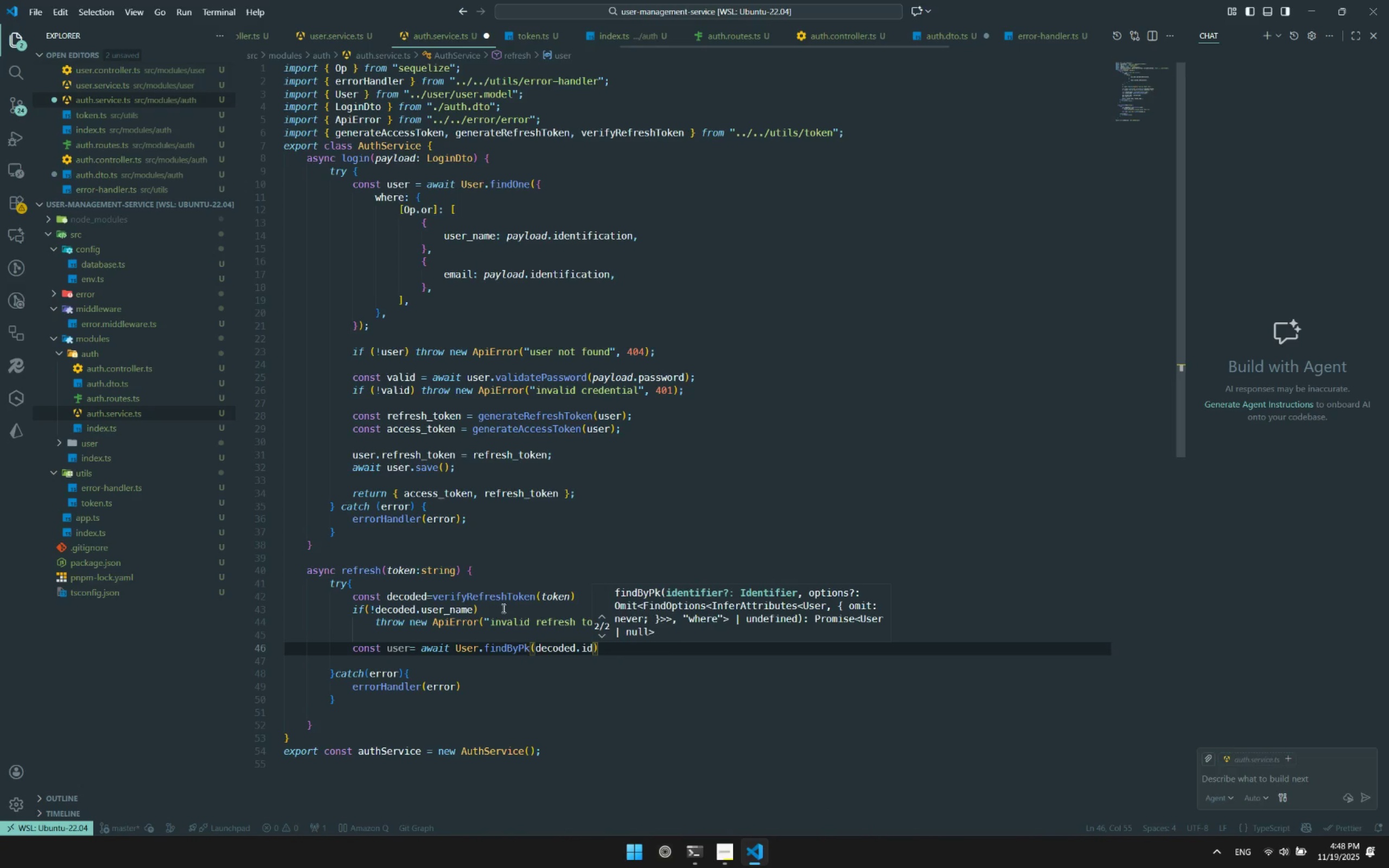 
key(ArrowRight)
 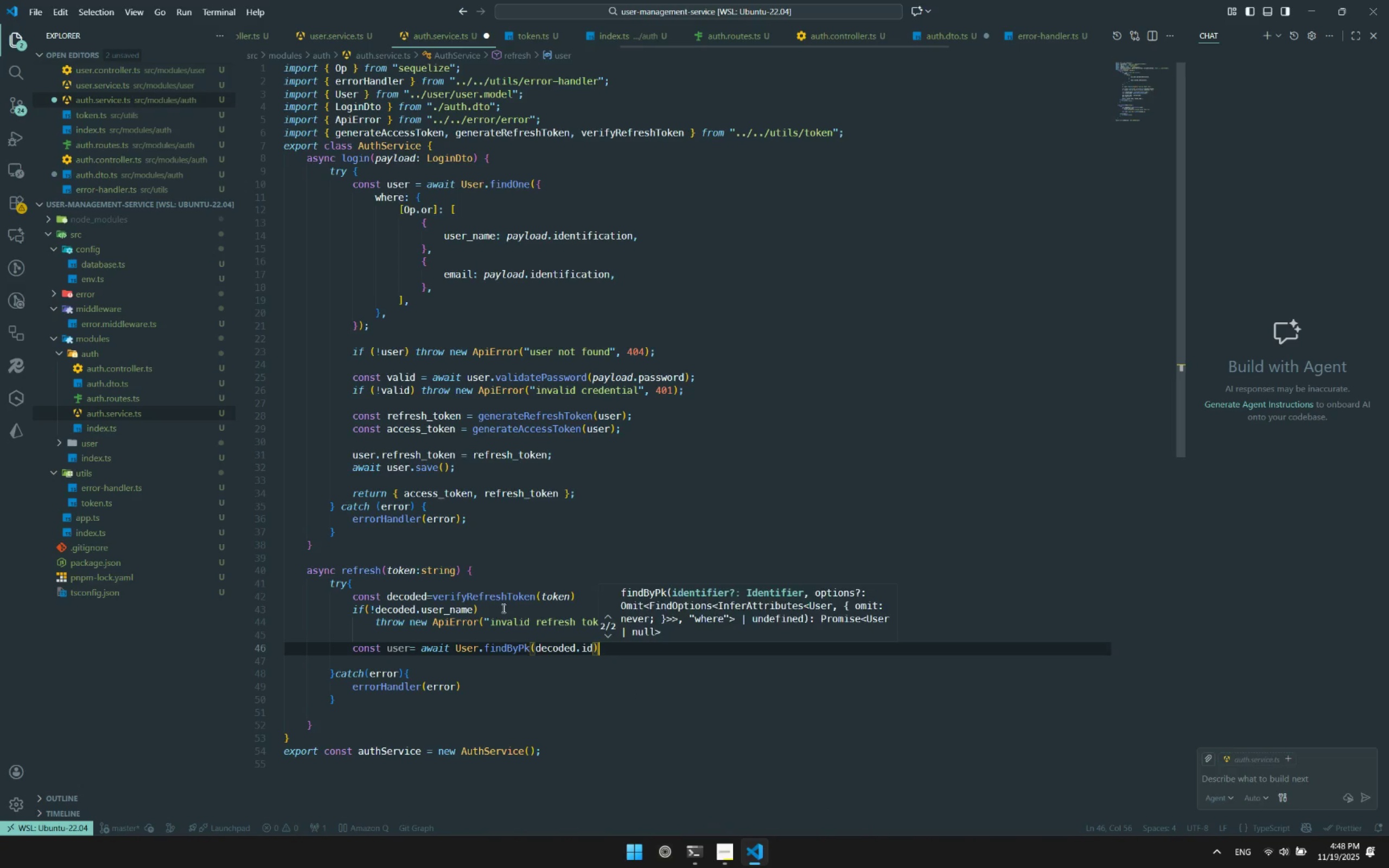 
key(Enter)
 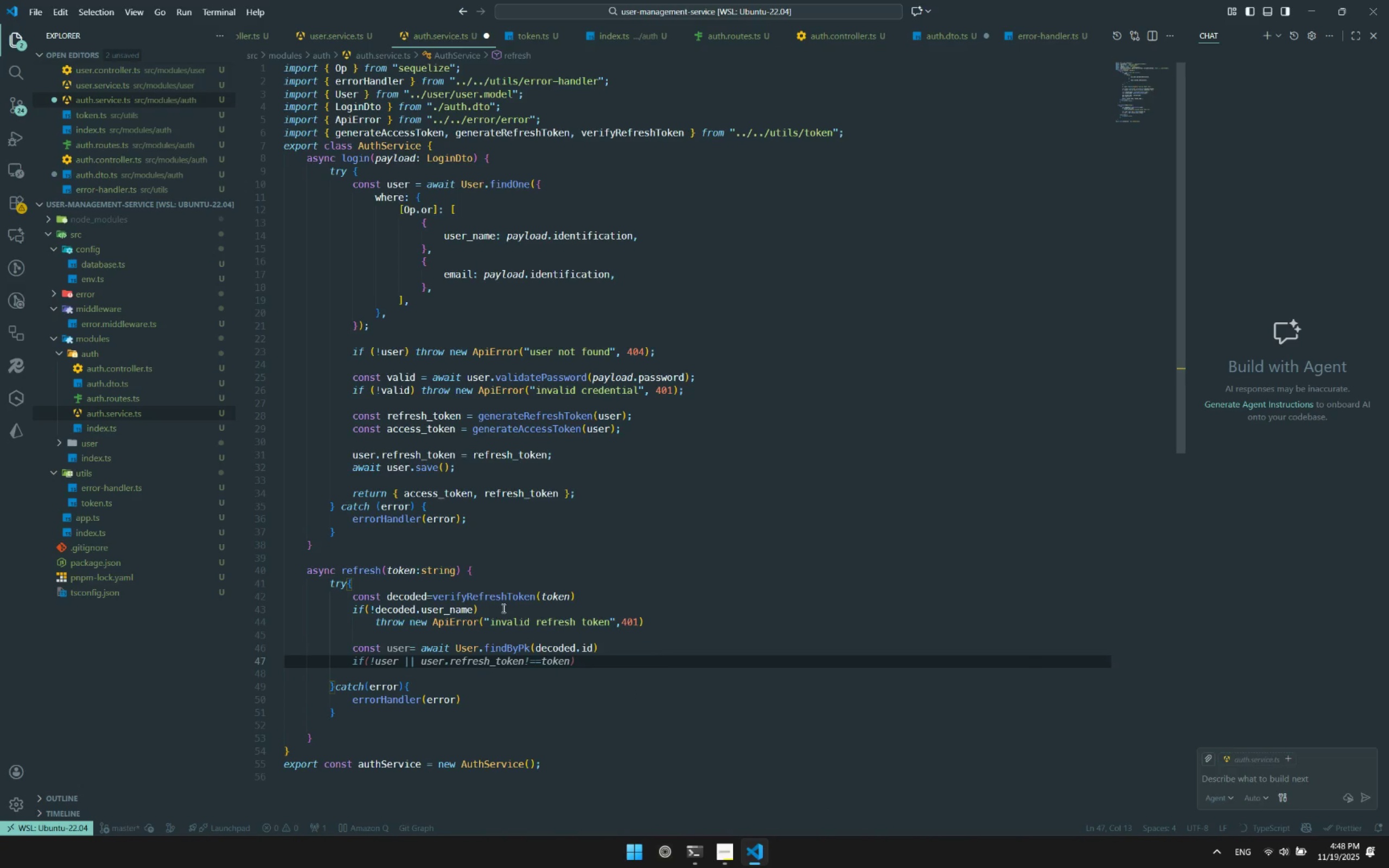 
key(Enter)
 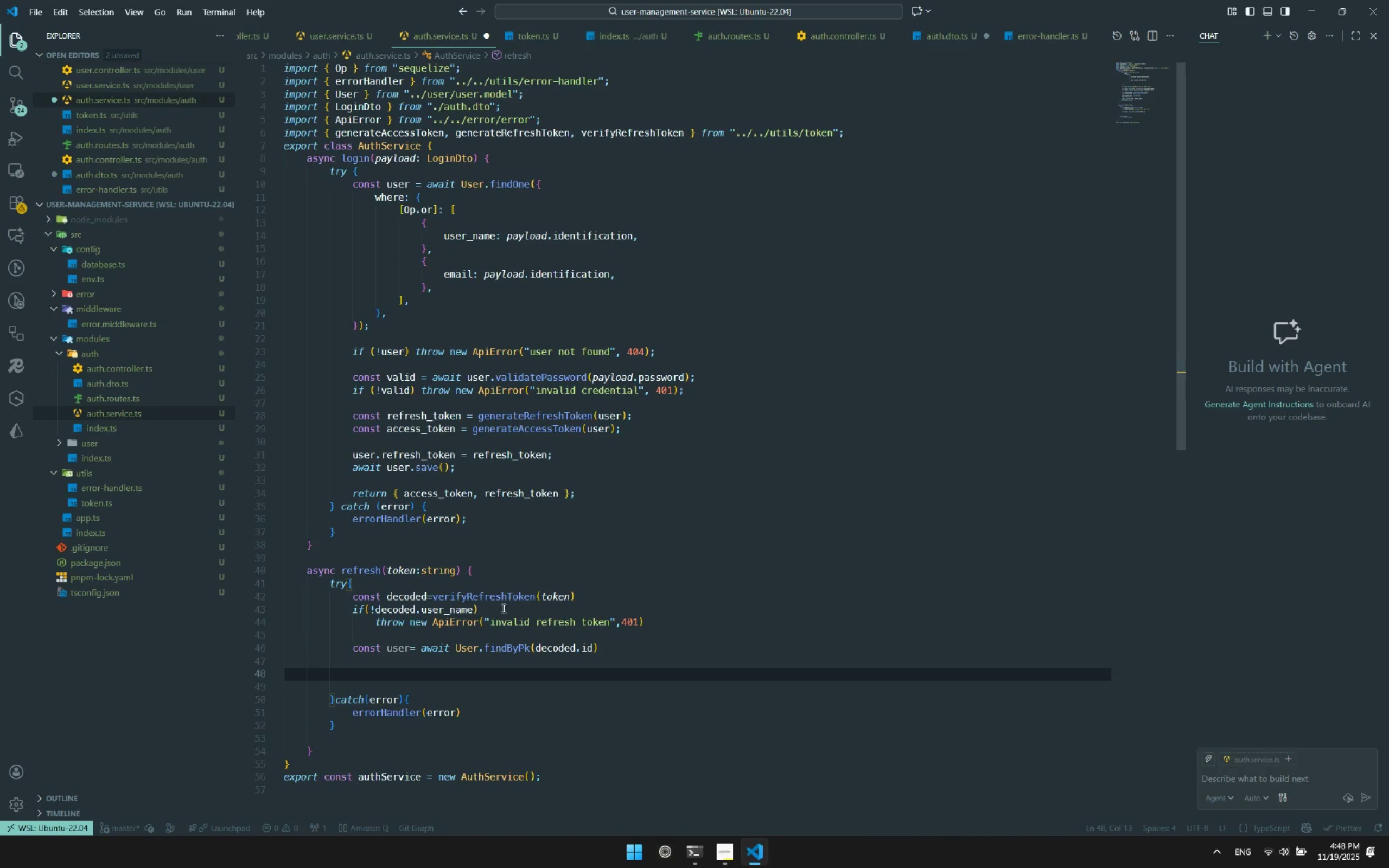 
key(ArrowUp)
 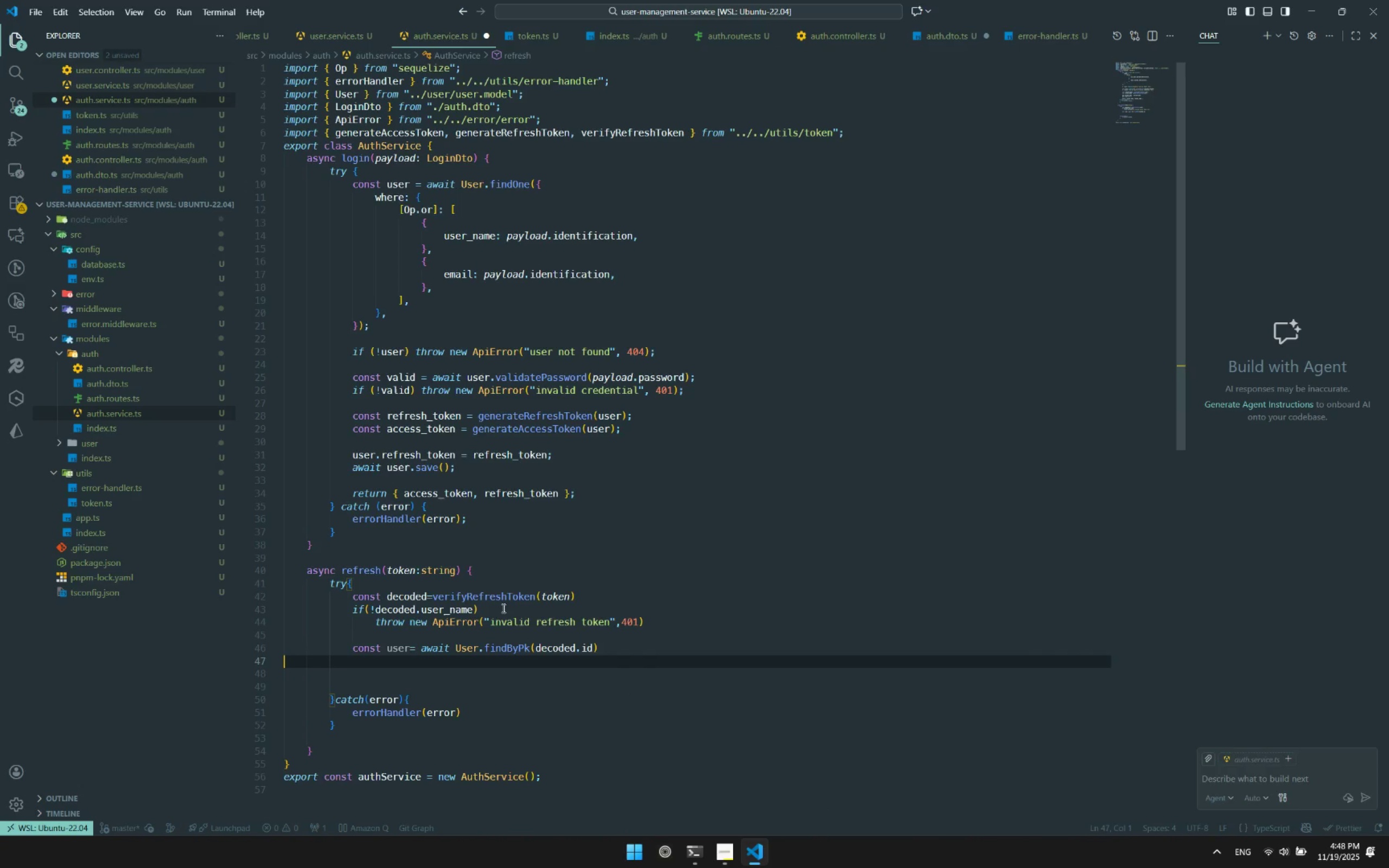 
key(Tab)
 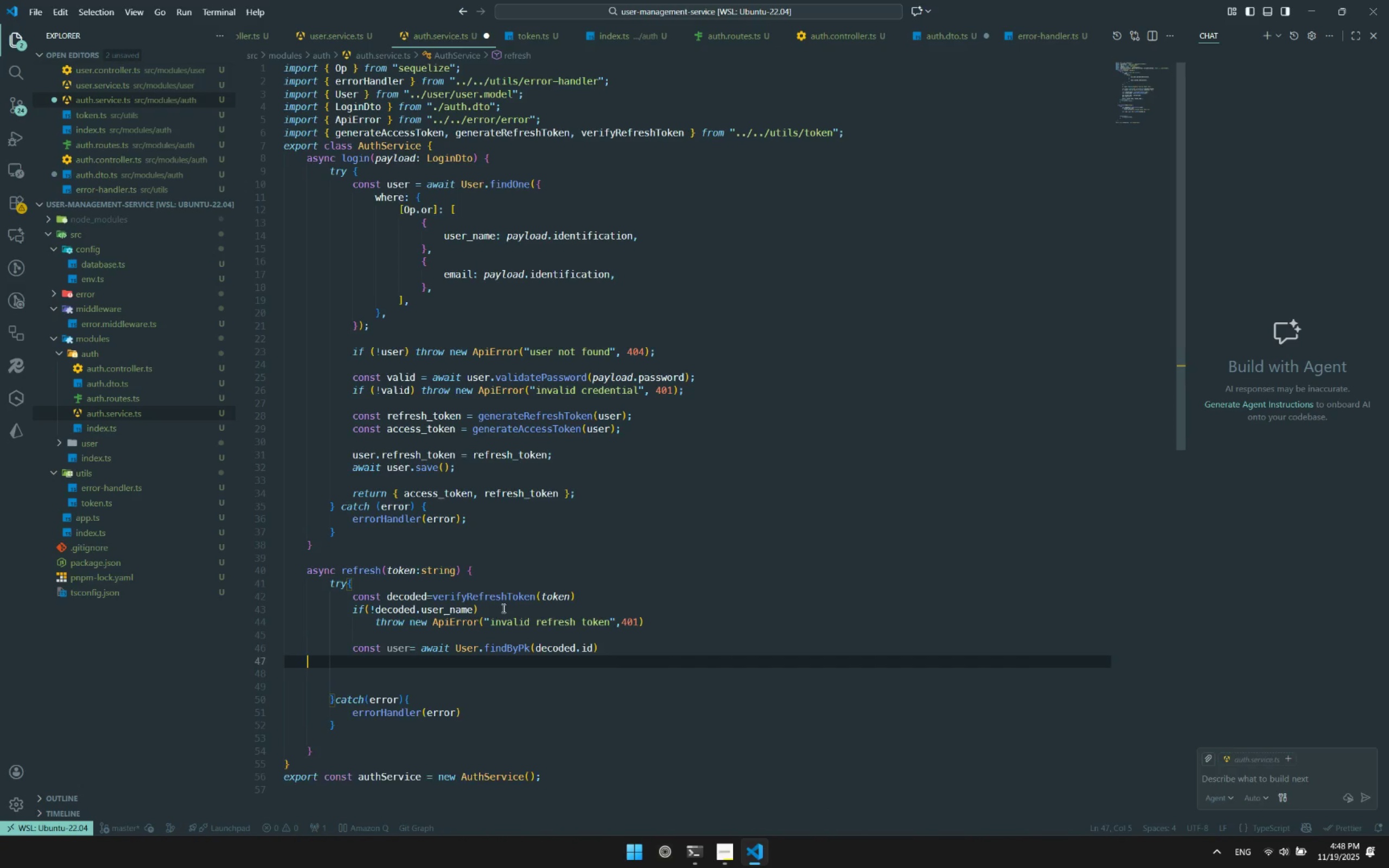 
key(Enter)
 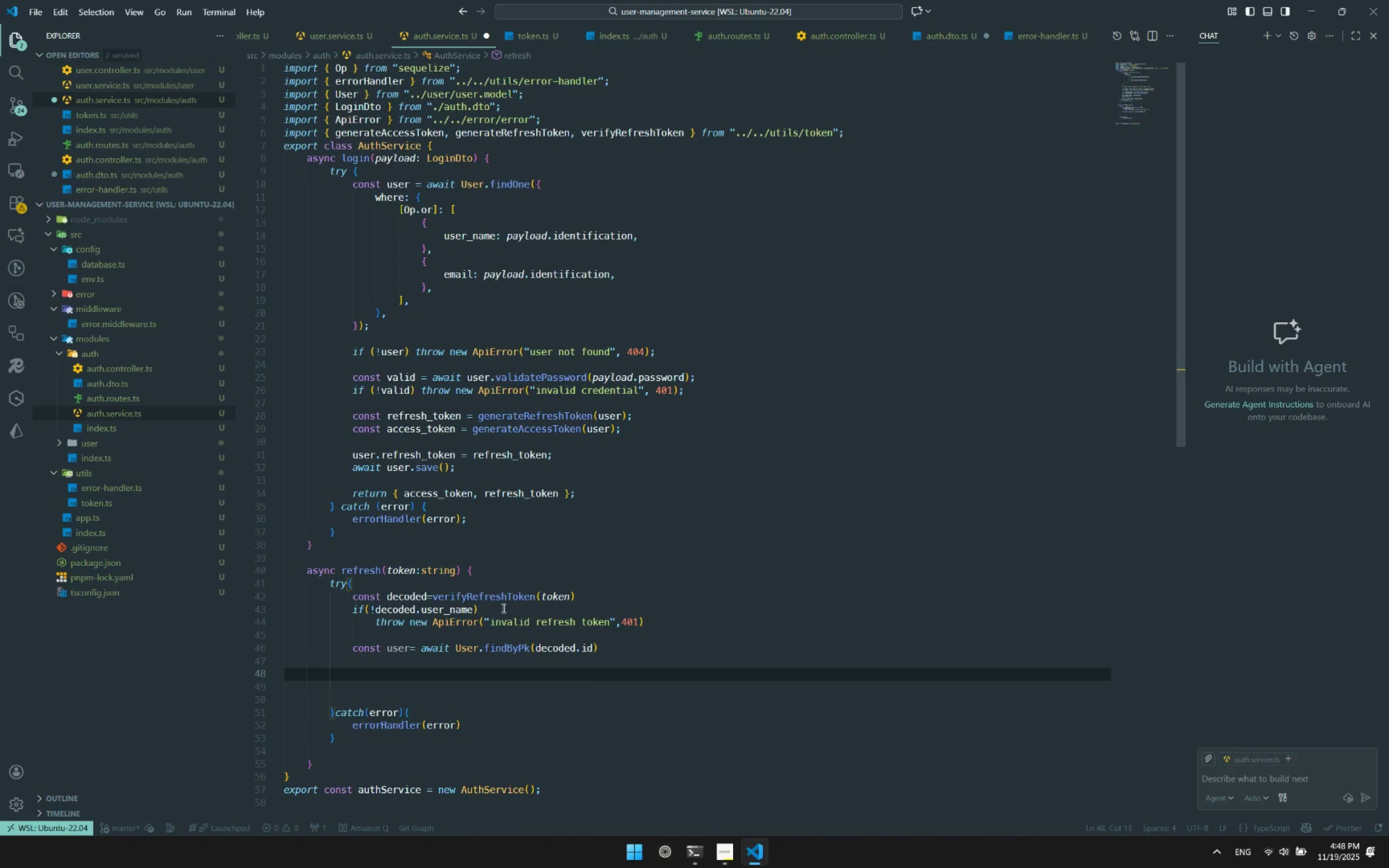 
type(if(user)
 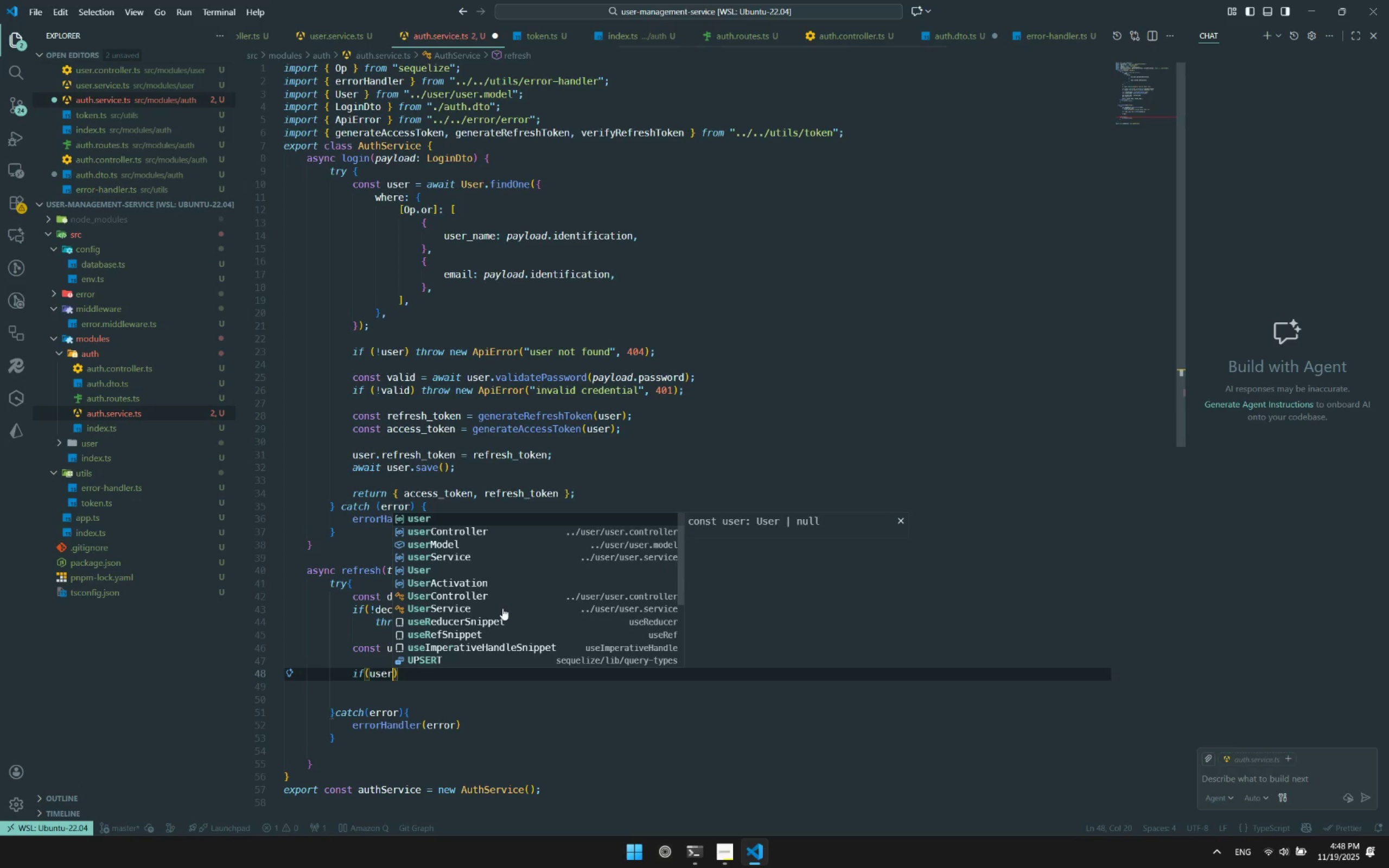 
key(ArrowLeft)
 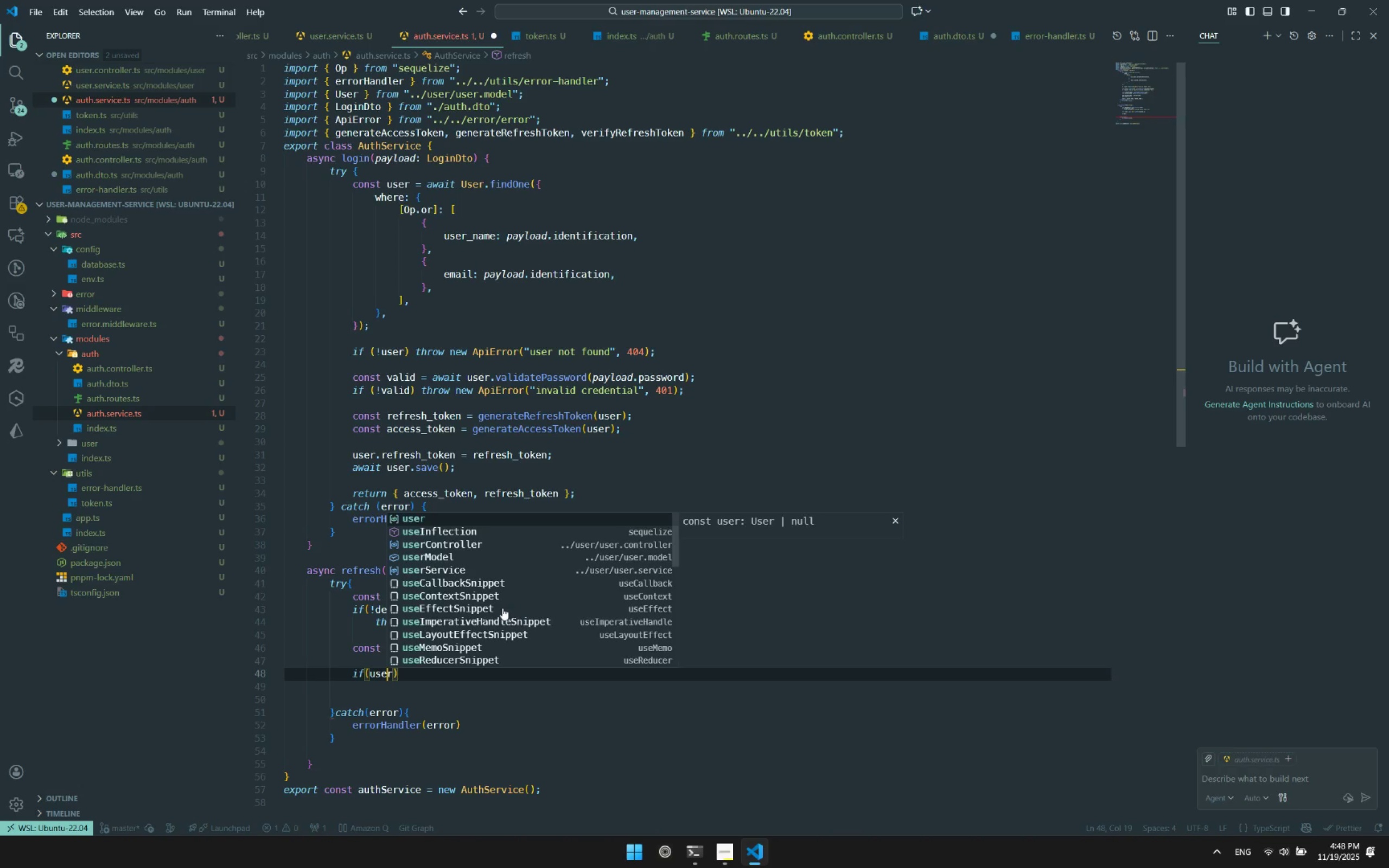 
key(ArrowLeft)
 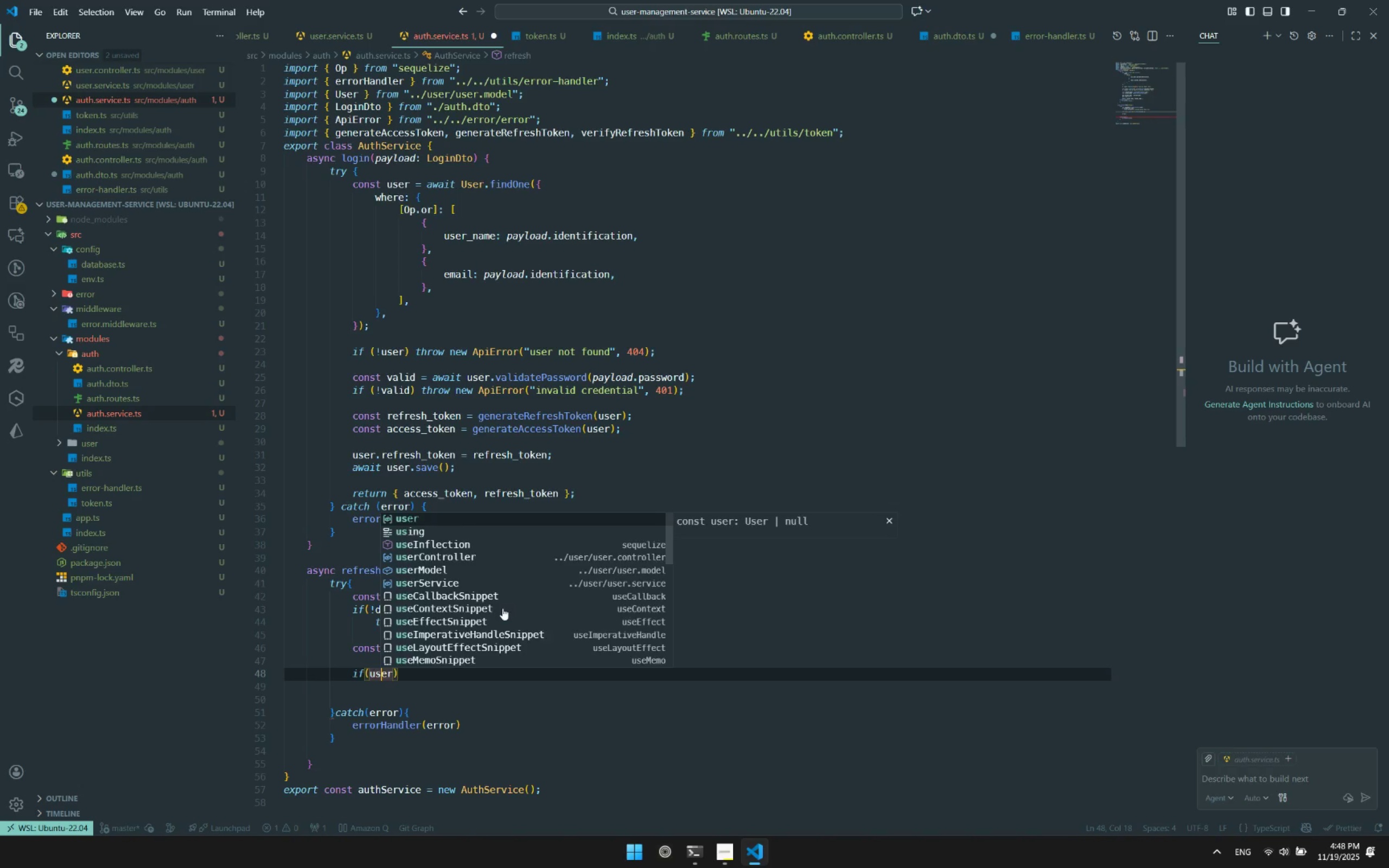 
key(ArrowLeft)
 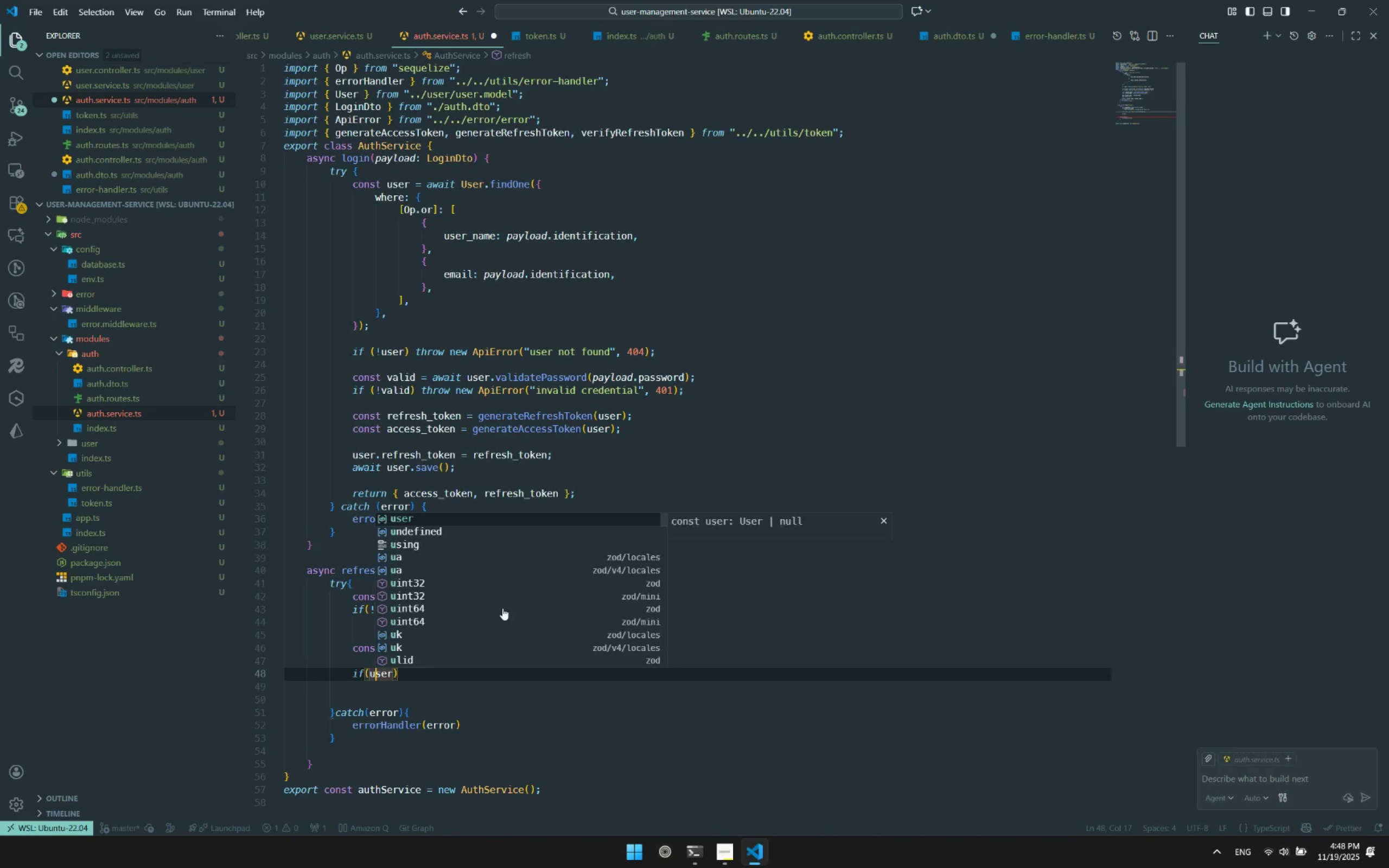 
key(ArrowLeft)
 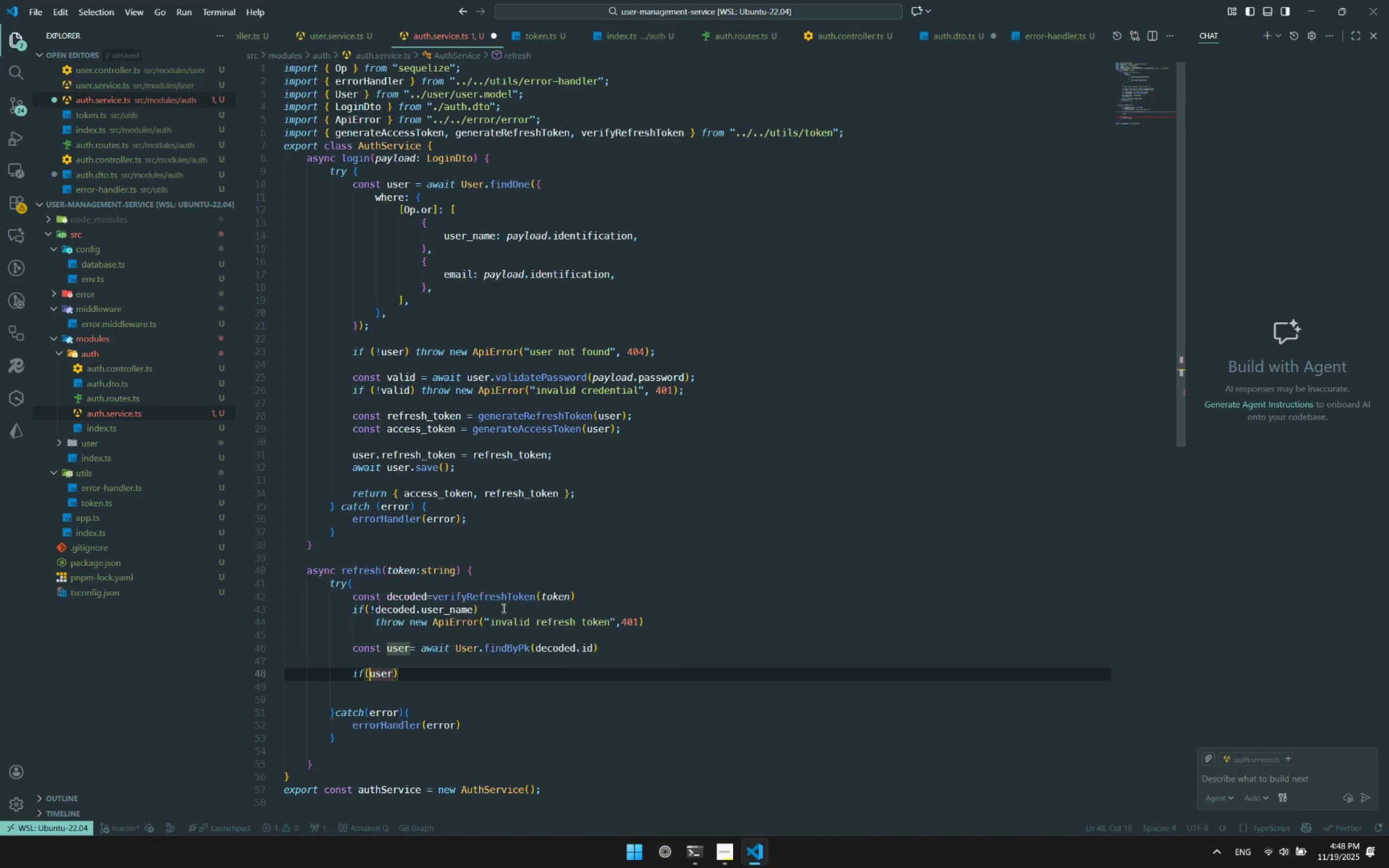 
key(Shift+1)
 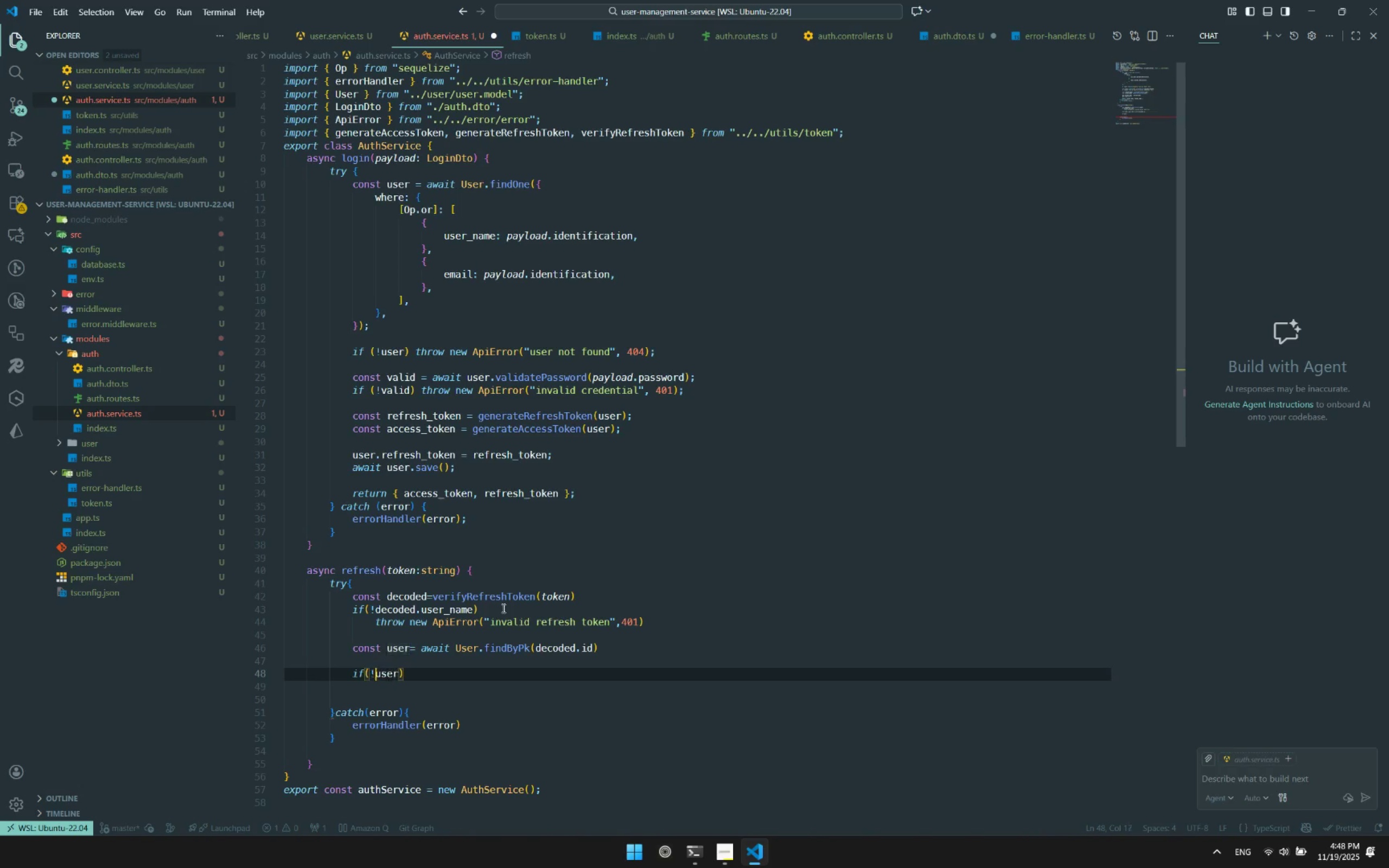 
key(ArrowRight)
 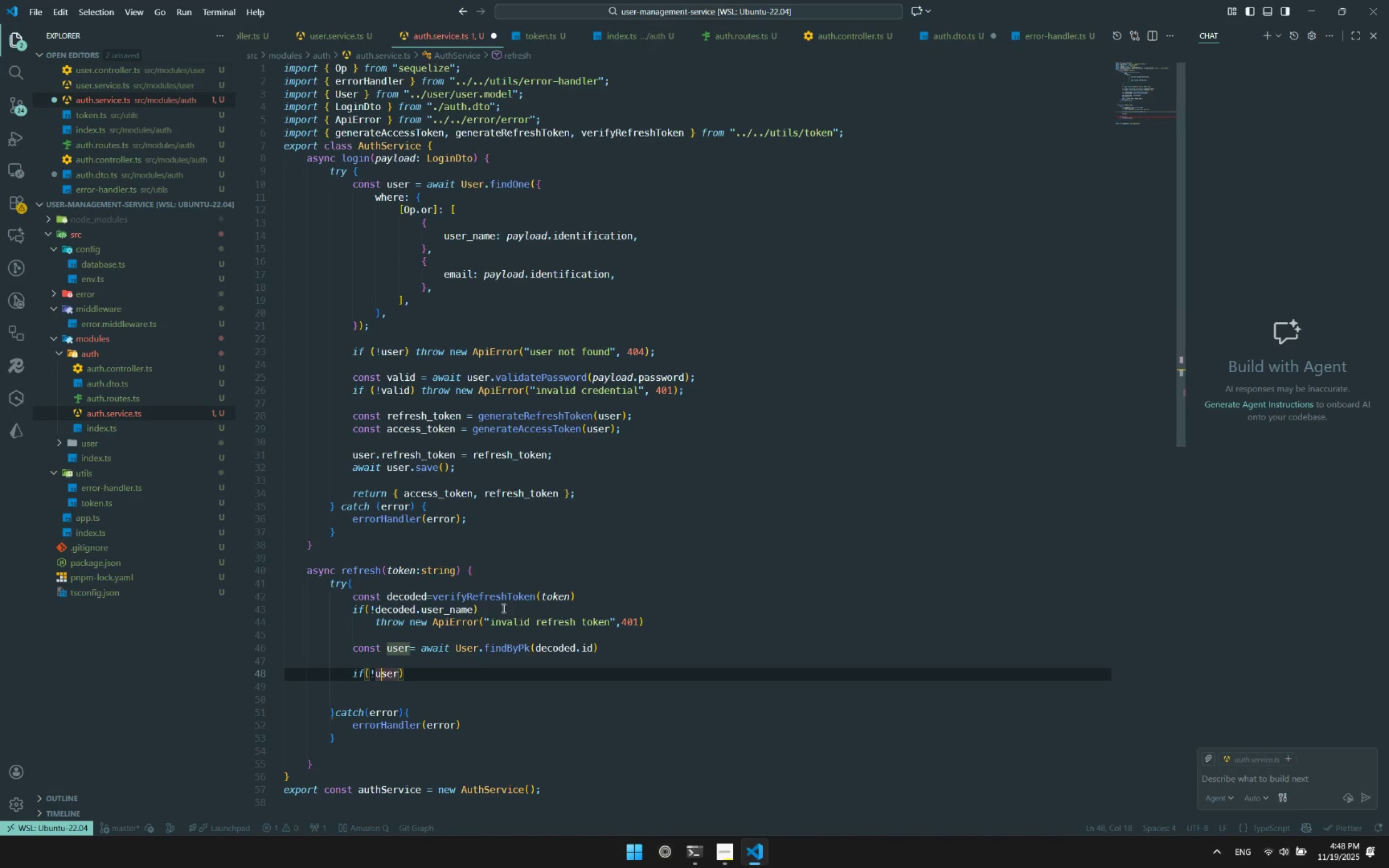 
key(ArrowRight)
 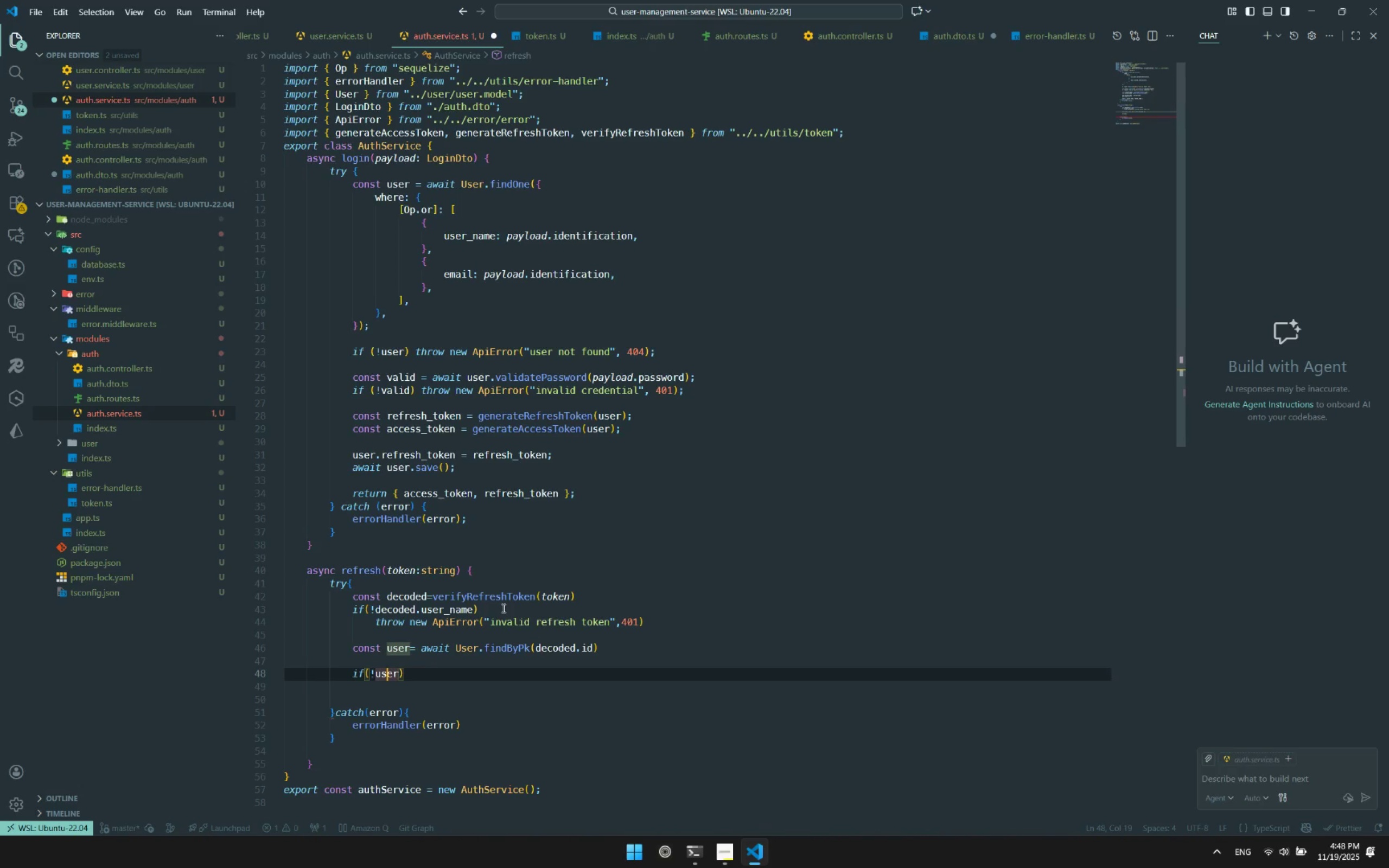 
key(ArrowRight)
 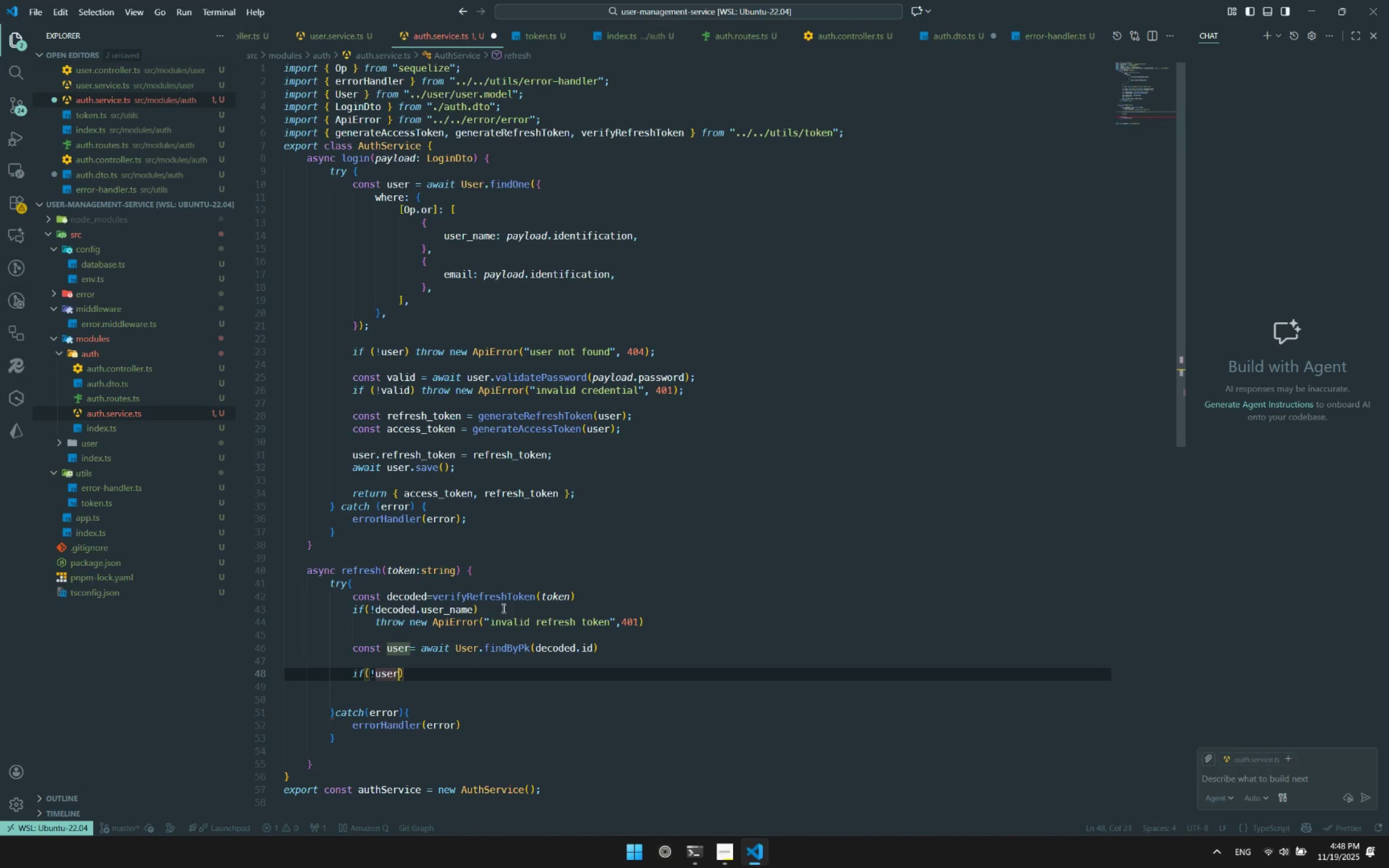 
key(ArrowRight)
 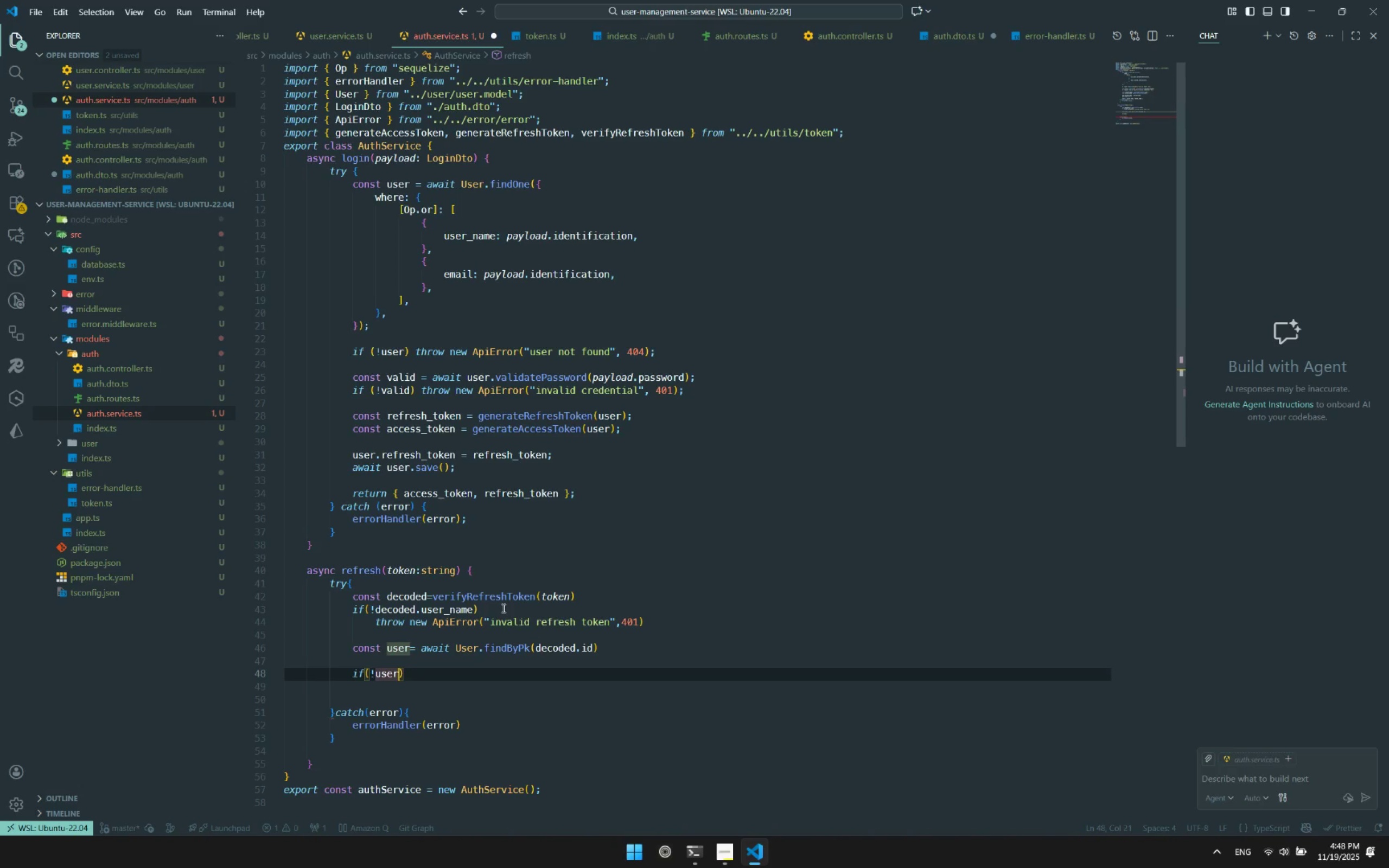 
type( || user.re)
 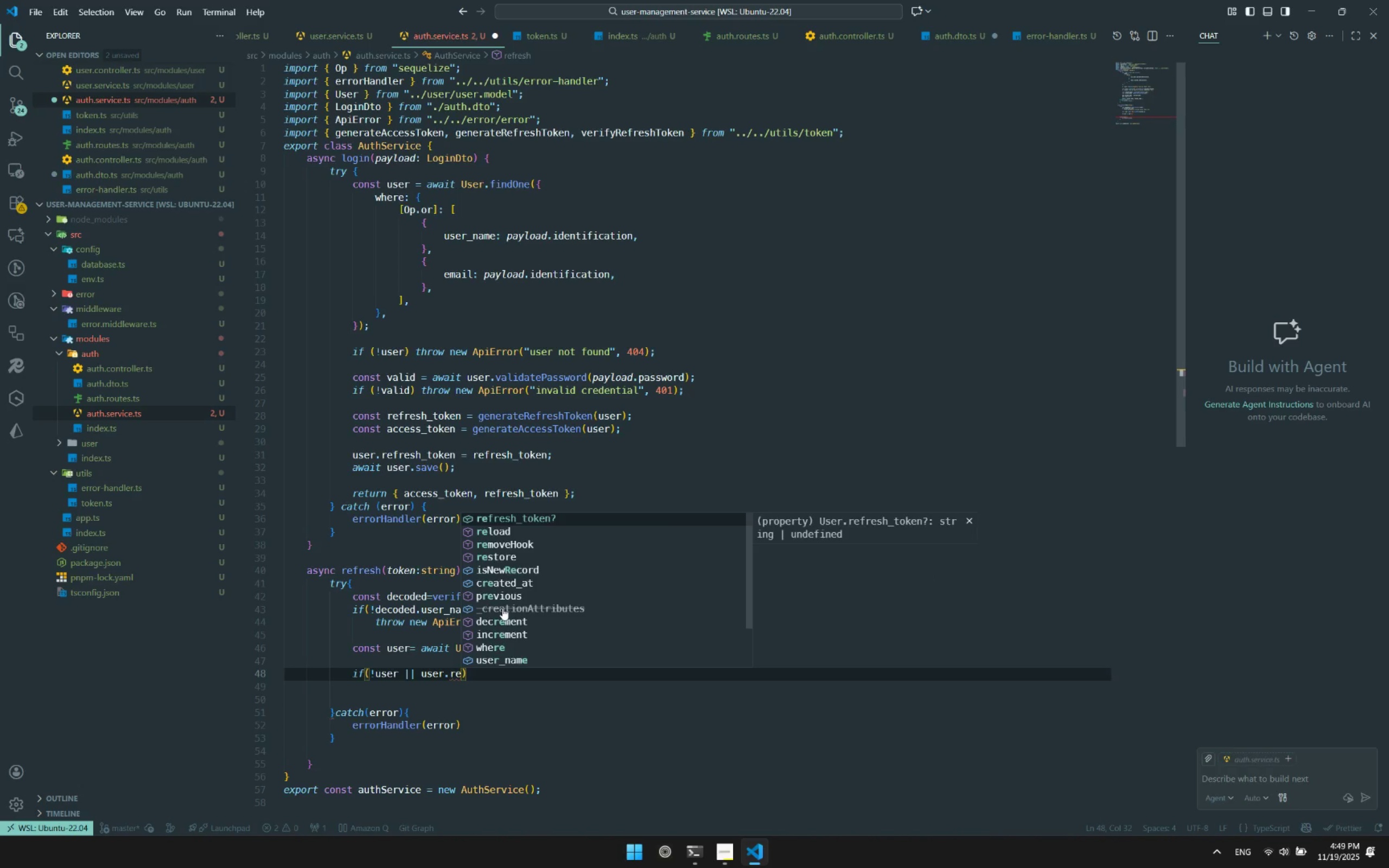 
 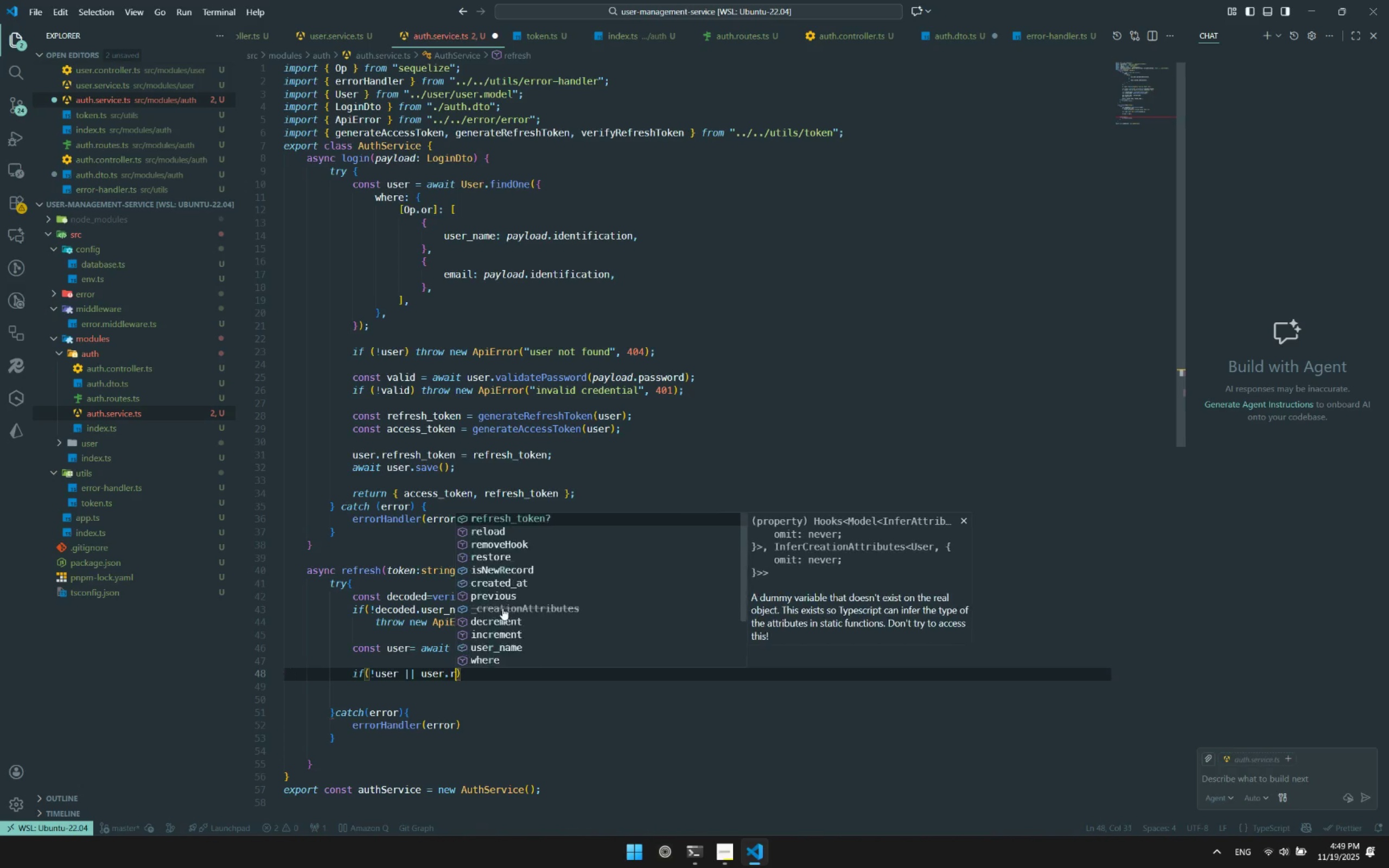 
key(Enter)
 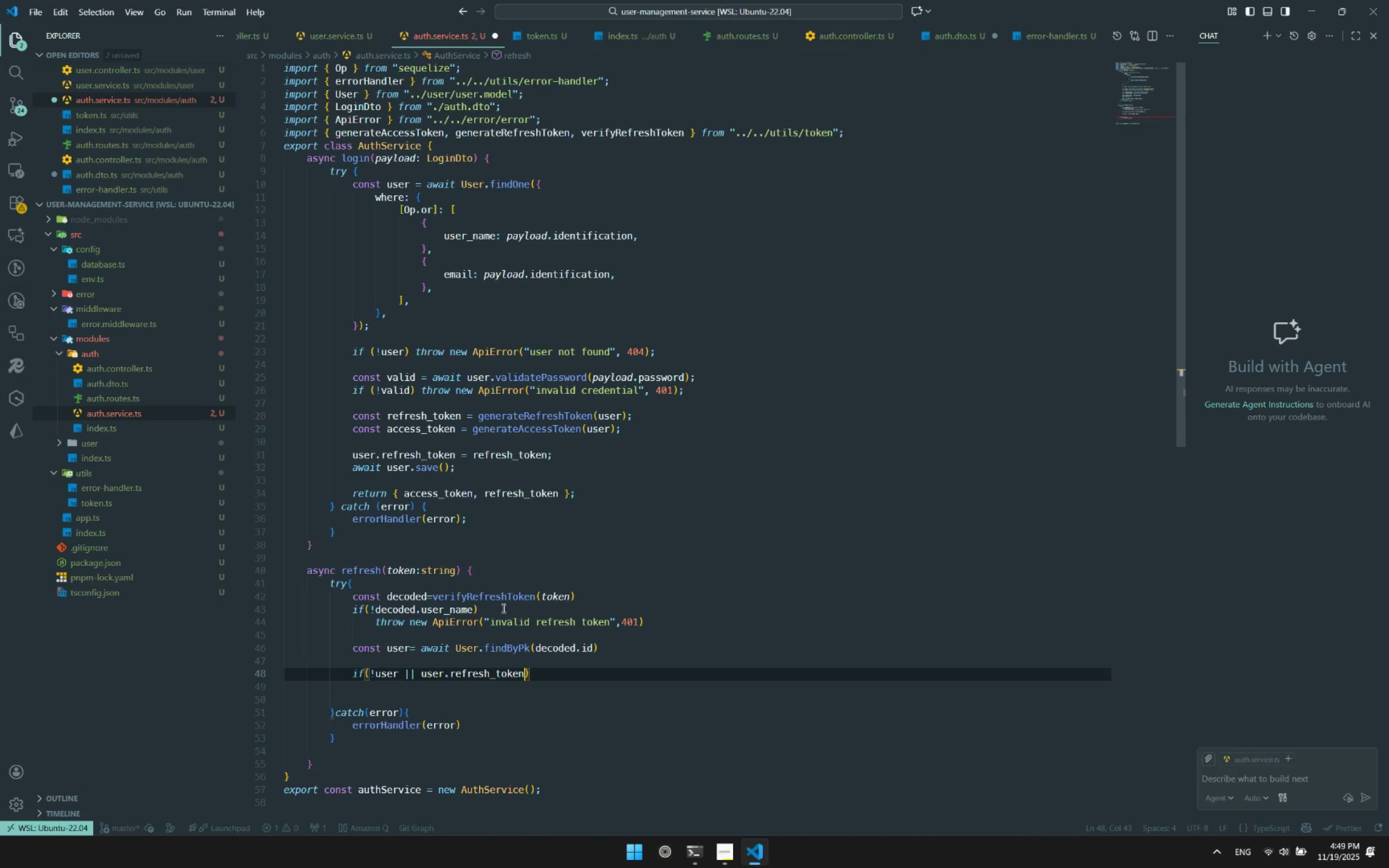 
type(!==to)
 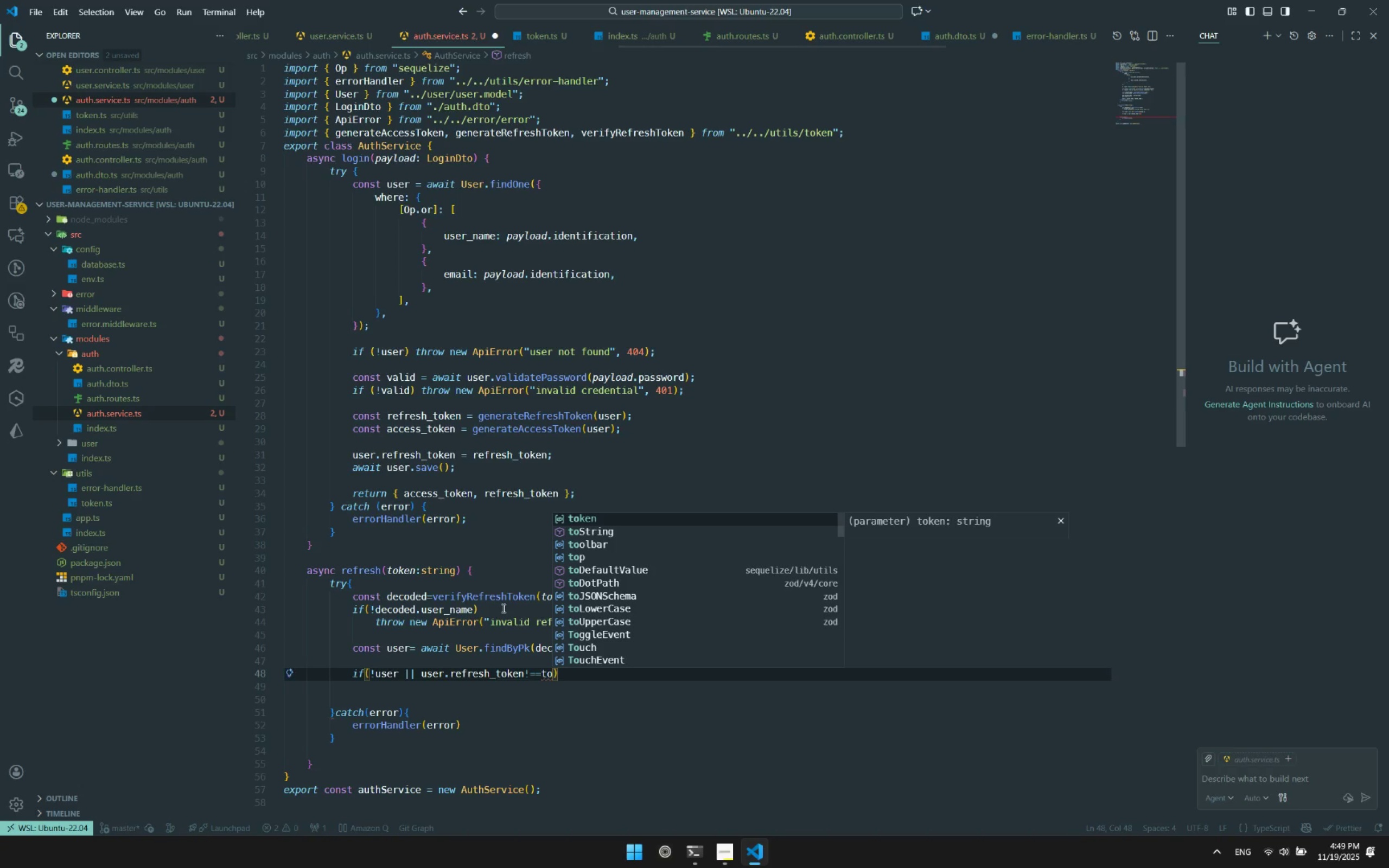 
key(Enter)
 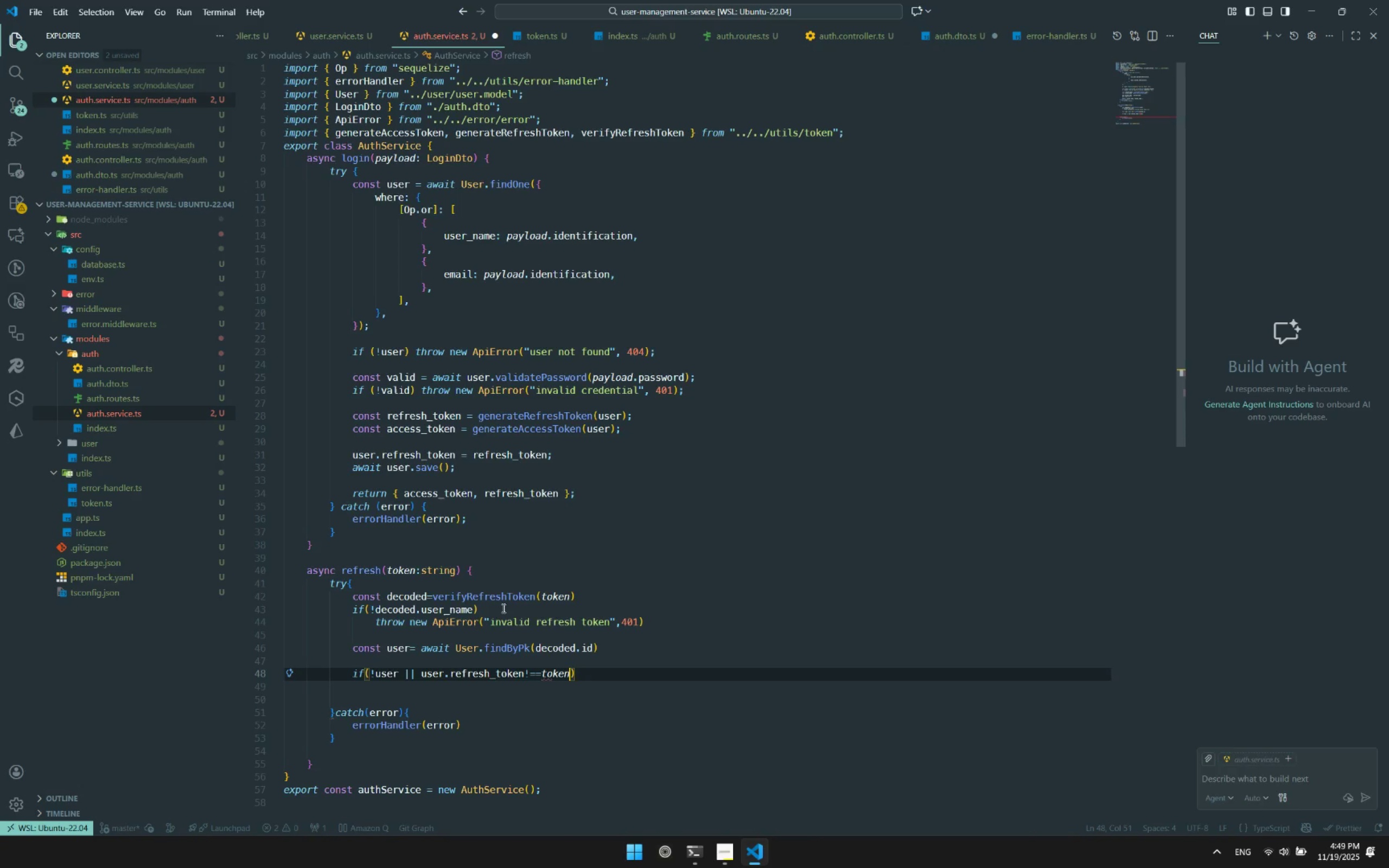 
key(ArrowRight)
 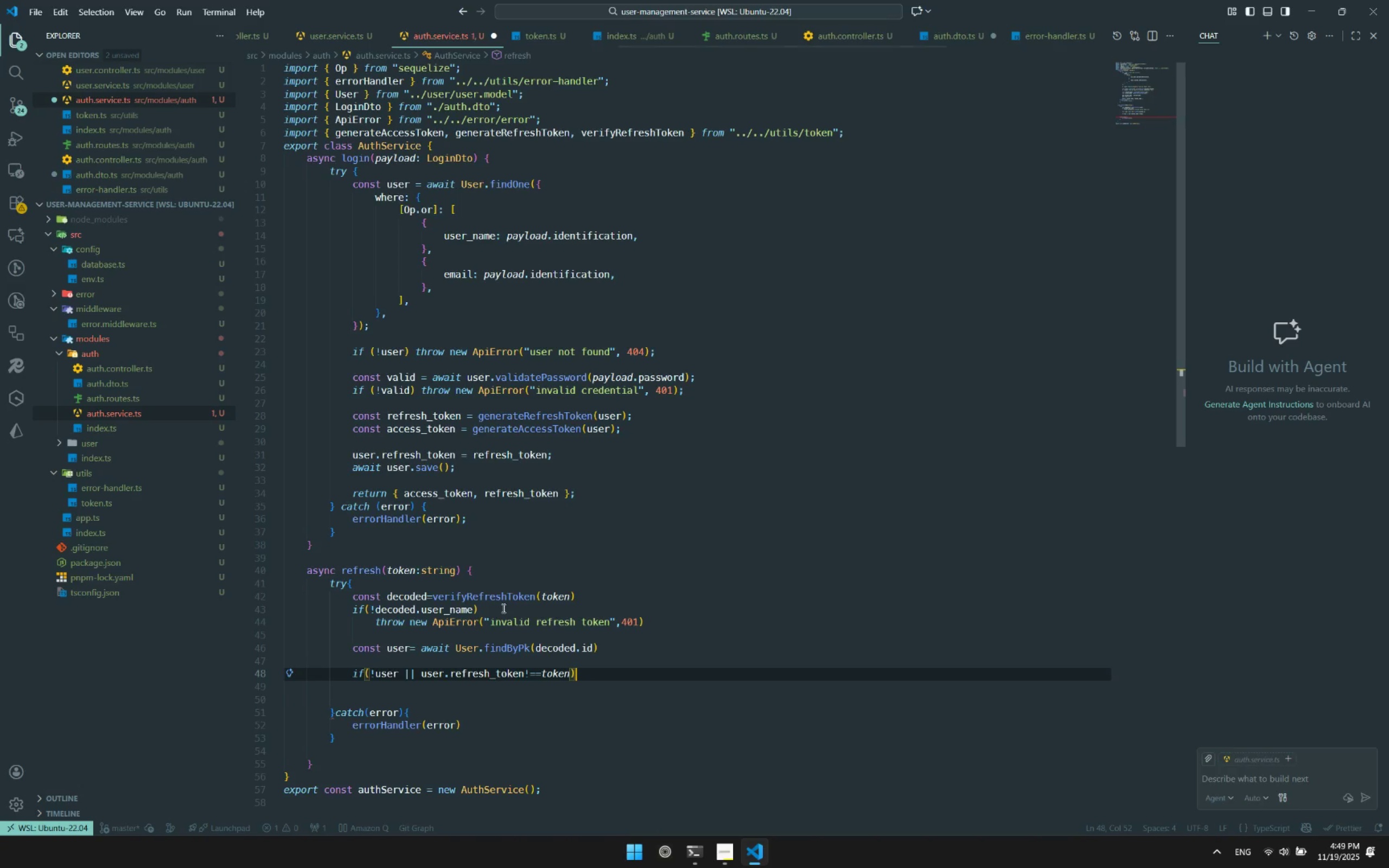 
key(Enter)
 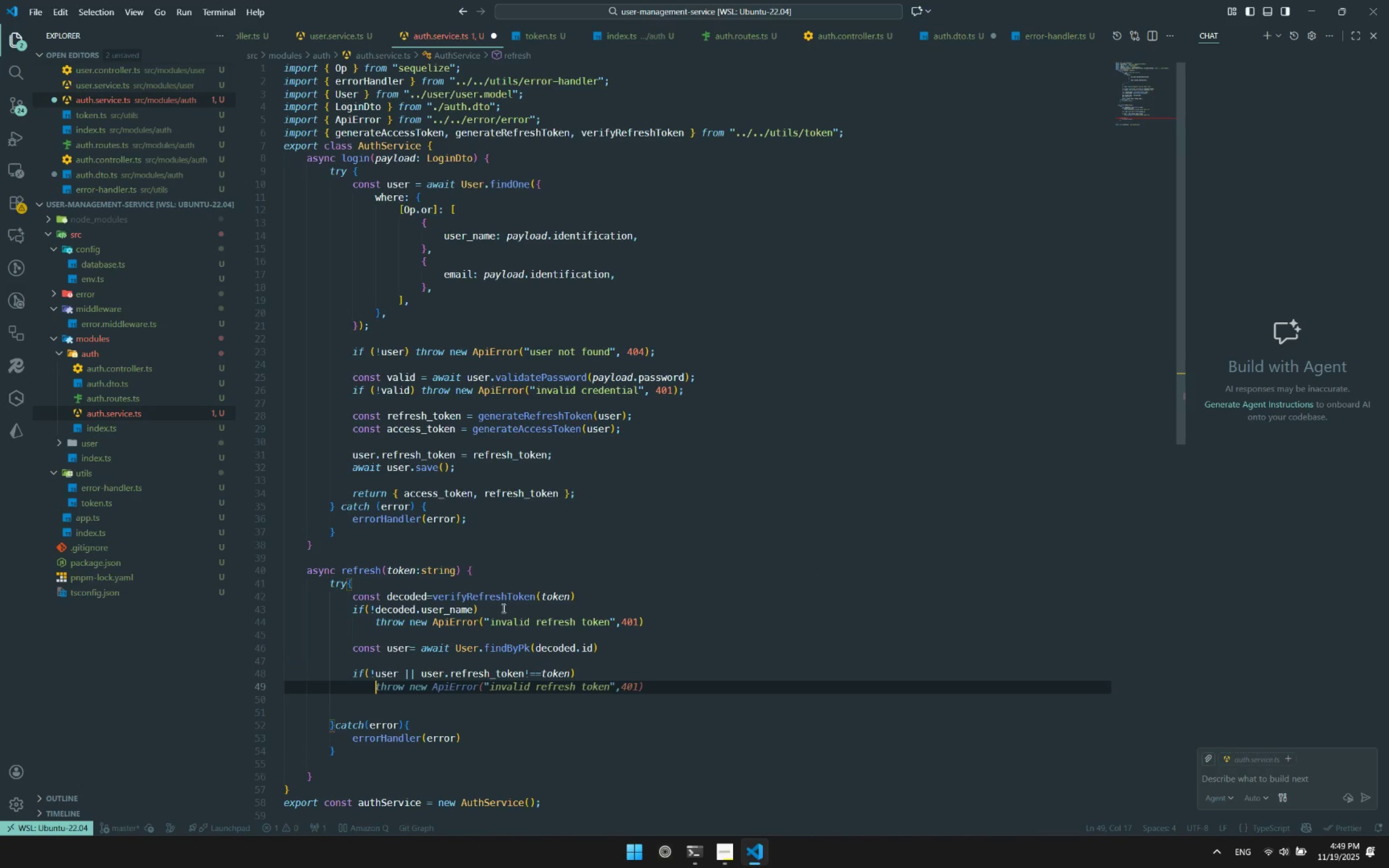 
left_click_drag(start_coordinate=[366, 622], to_coordinate=[664, 628])
 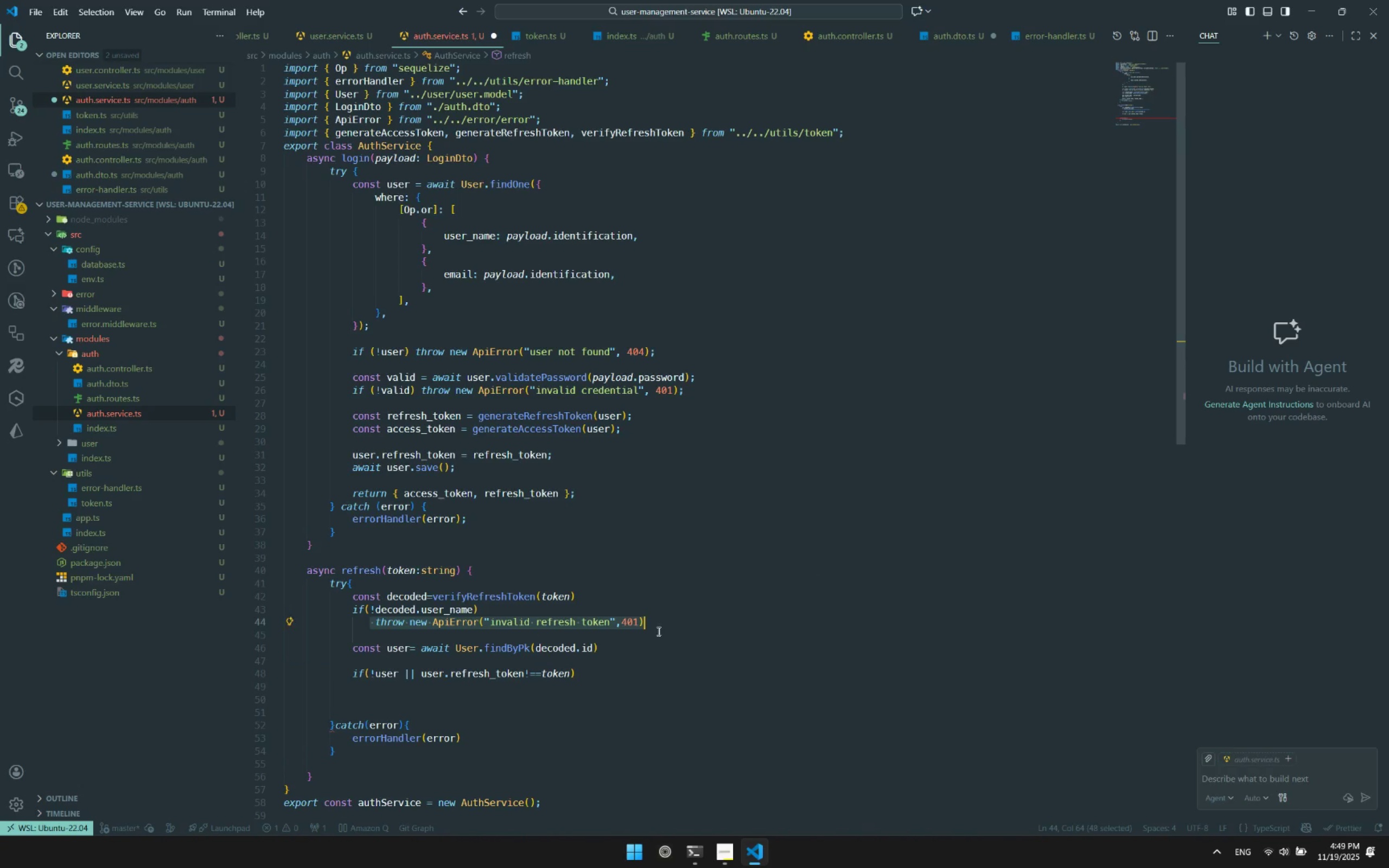 
key(Control+ControlLeft)
 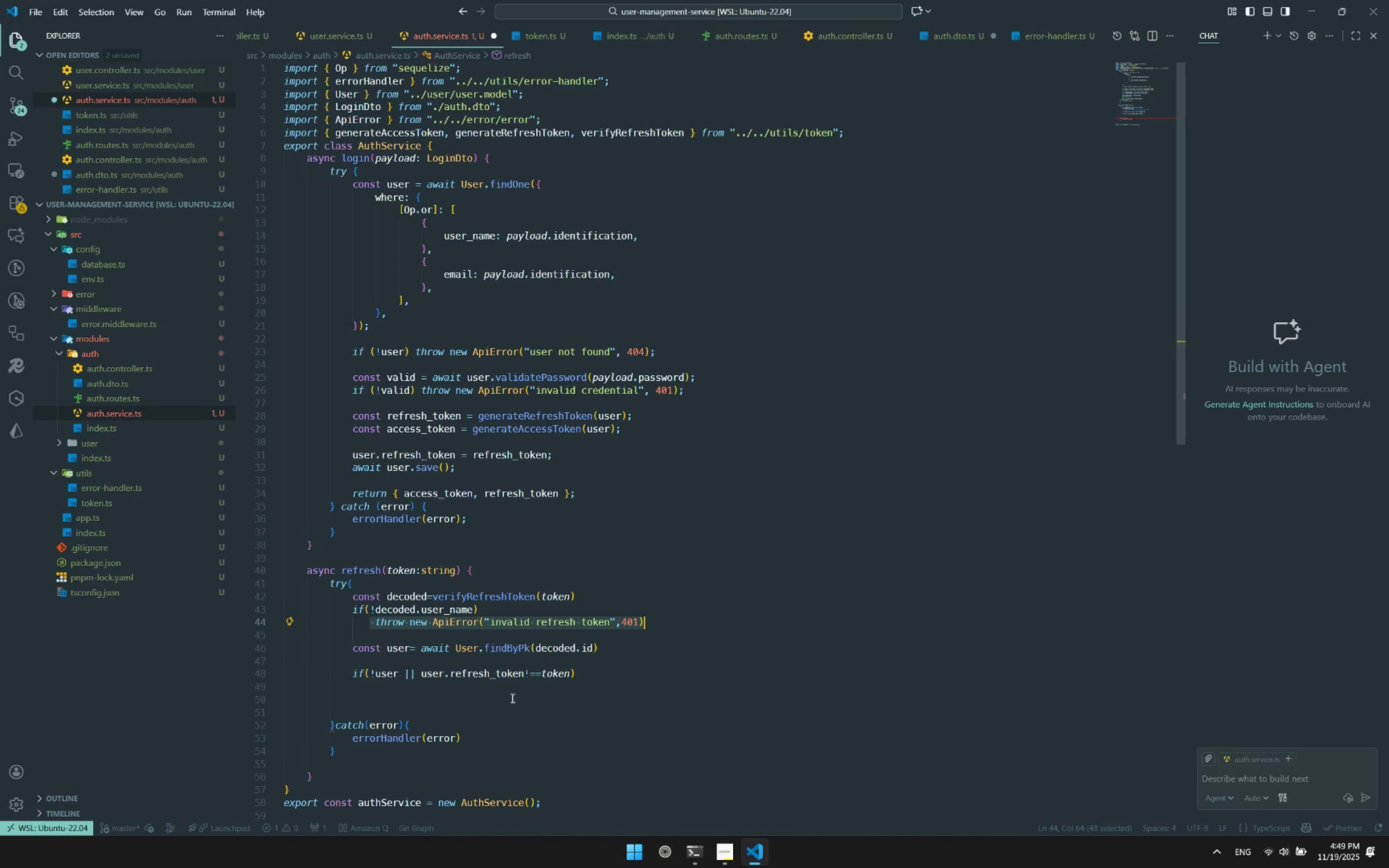 
key(Control+C)
 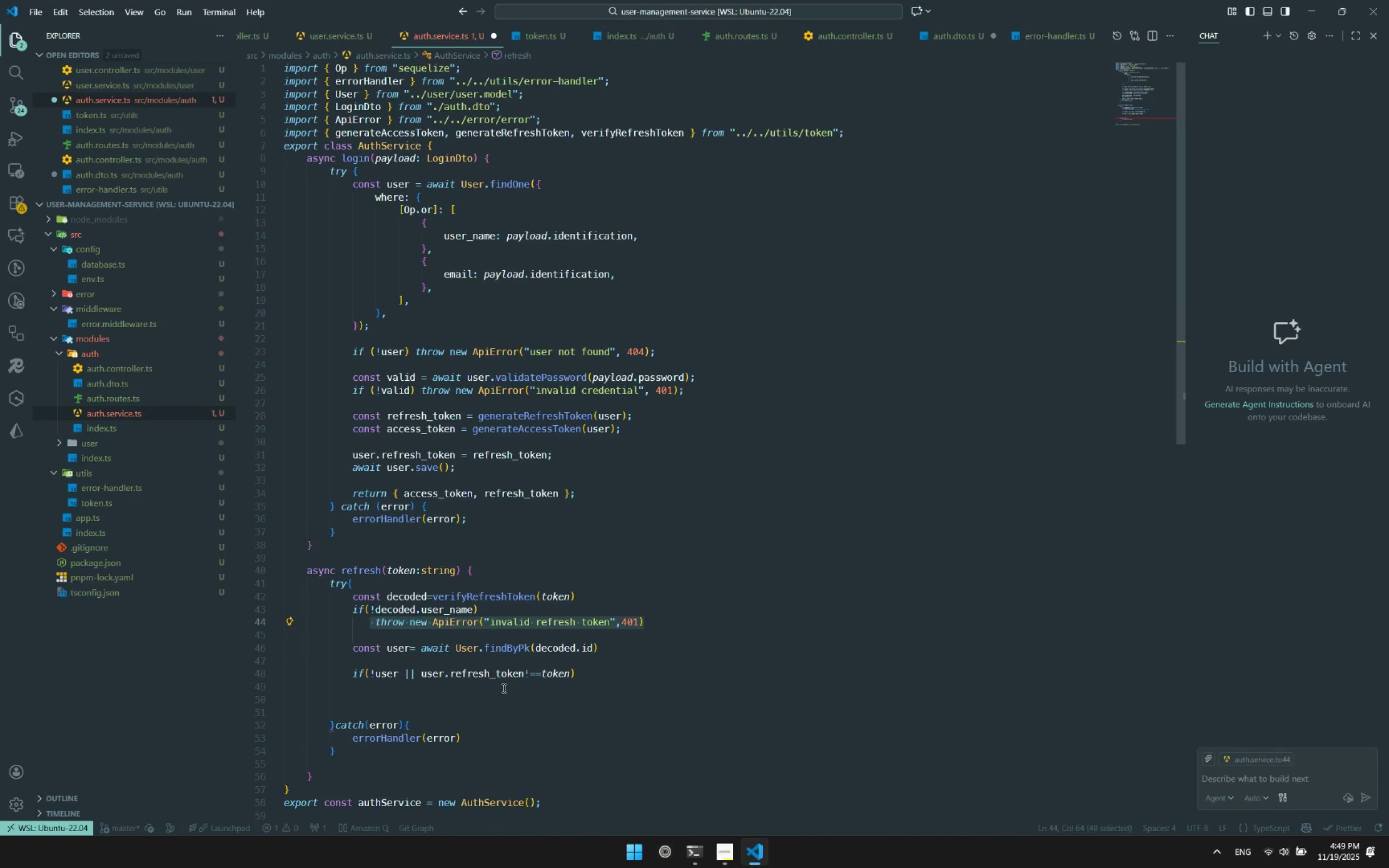 
left_click([503, 688])
 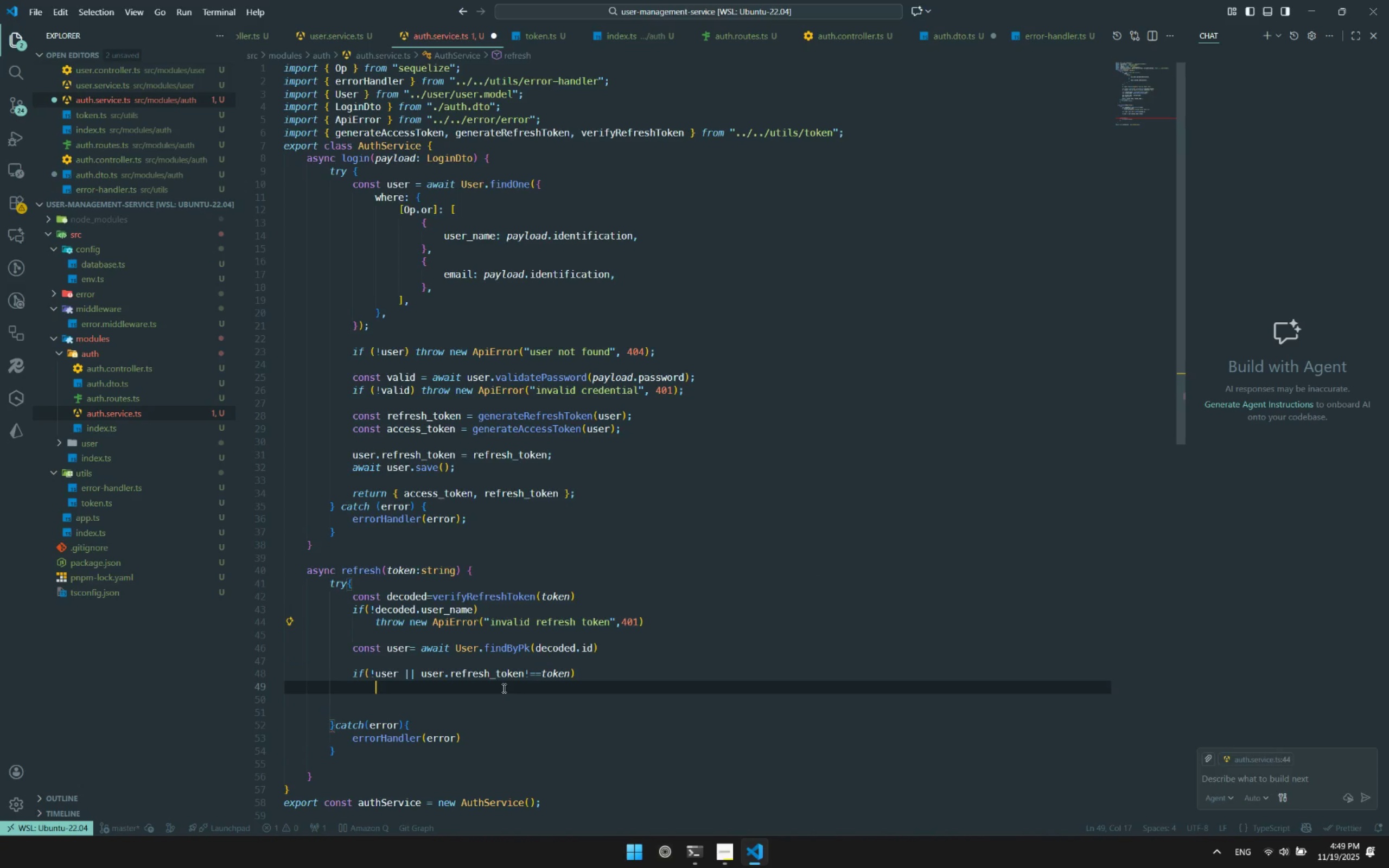 
key(Control+ControlLeft)
 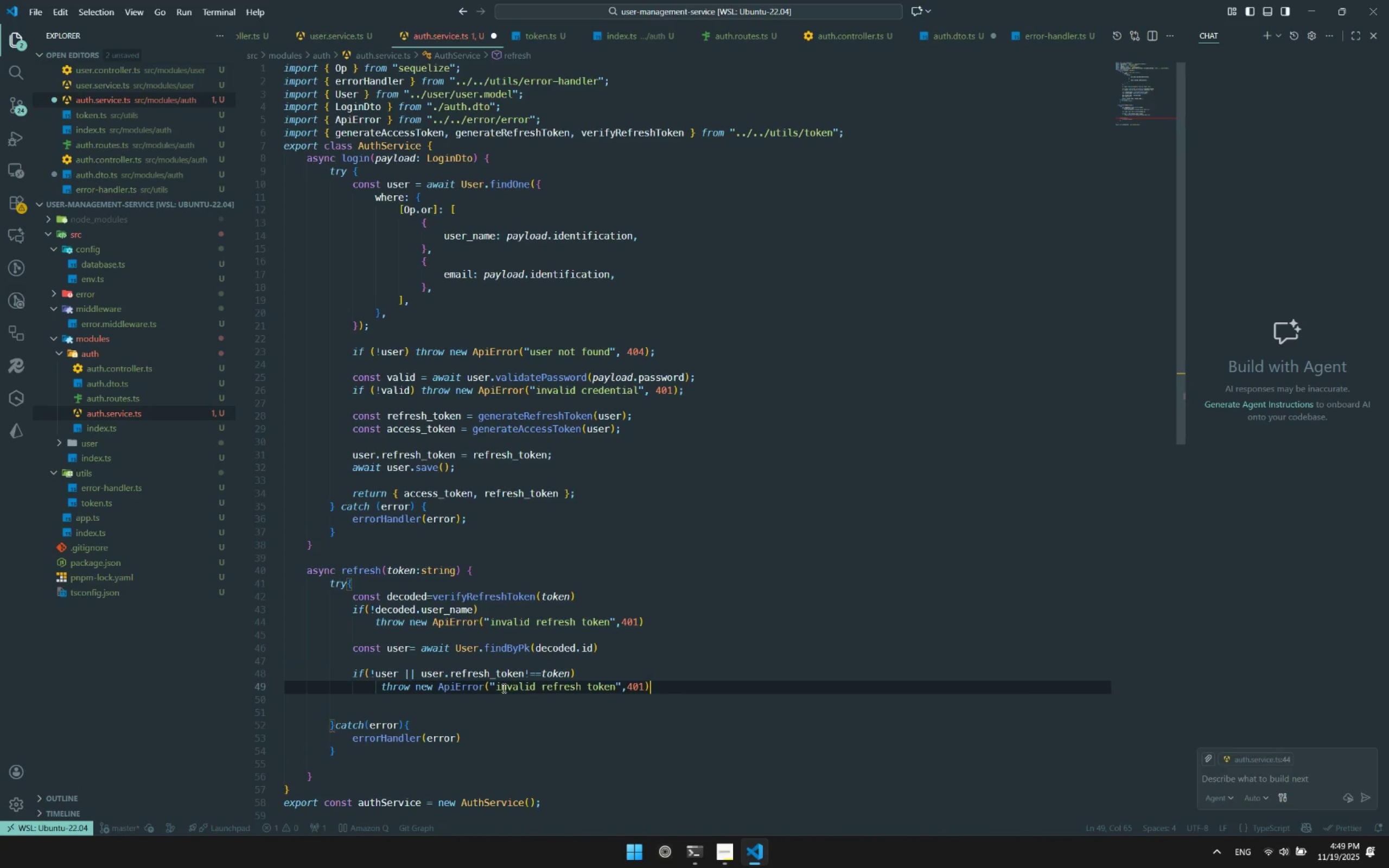 
key(Control+V)
 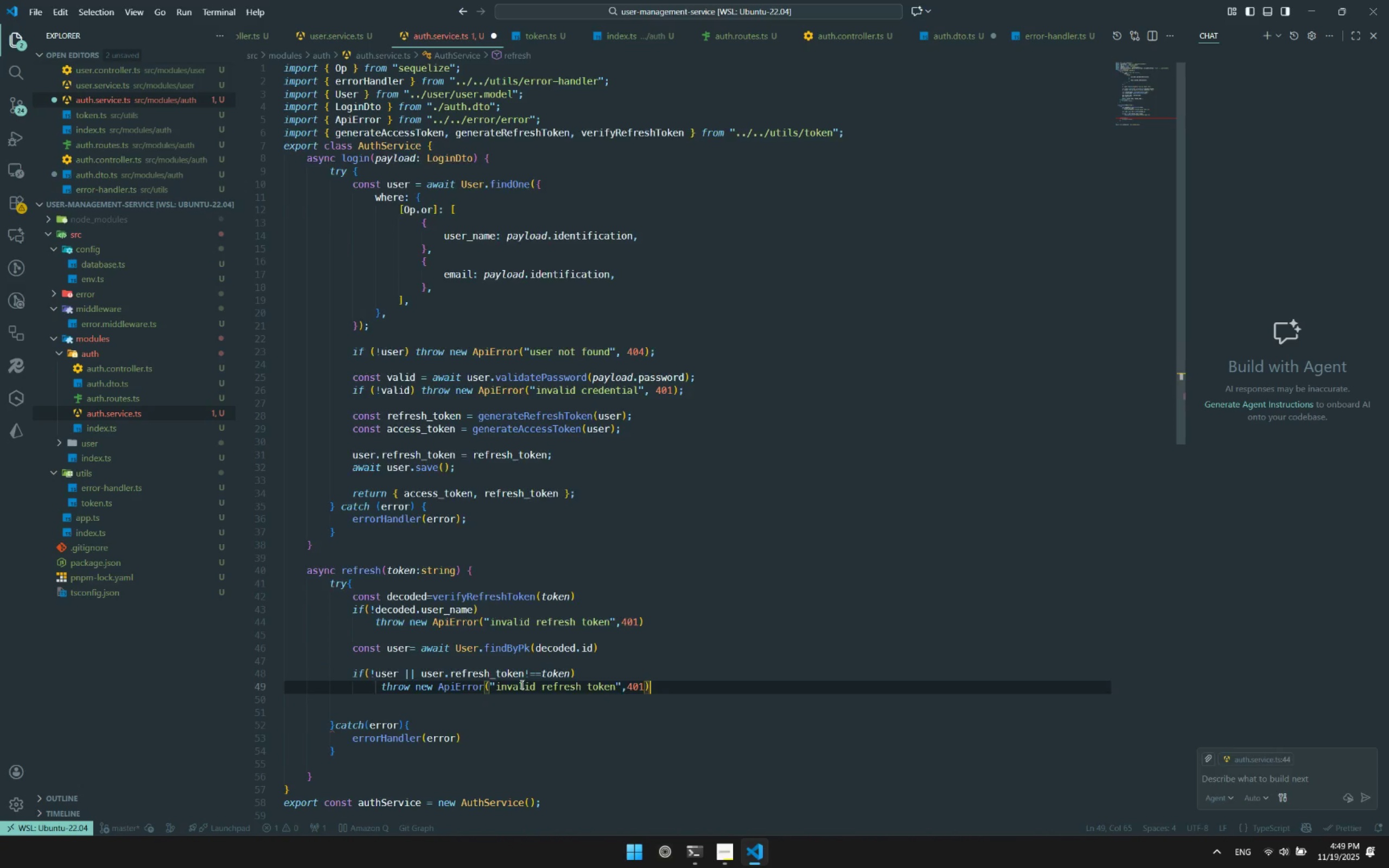 
key(Control+ControlLeft)
 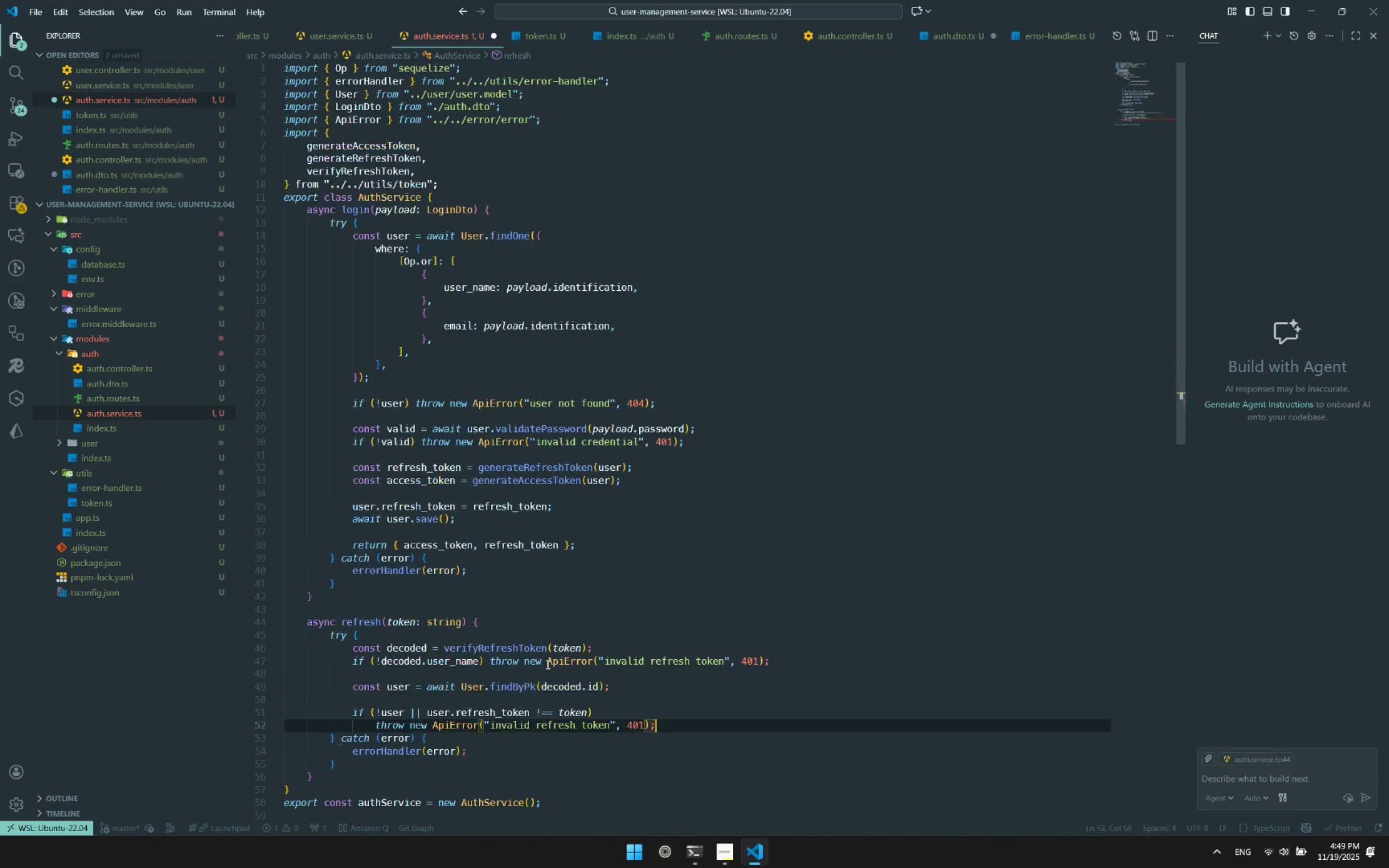 
key(Control+S)
 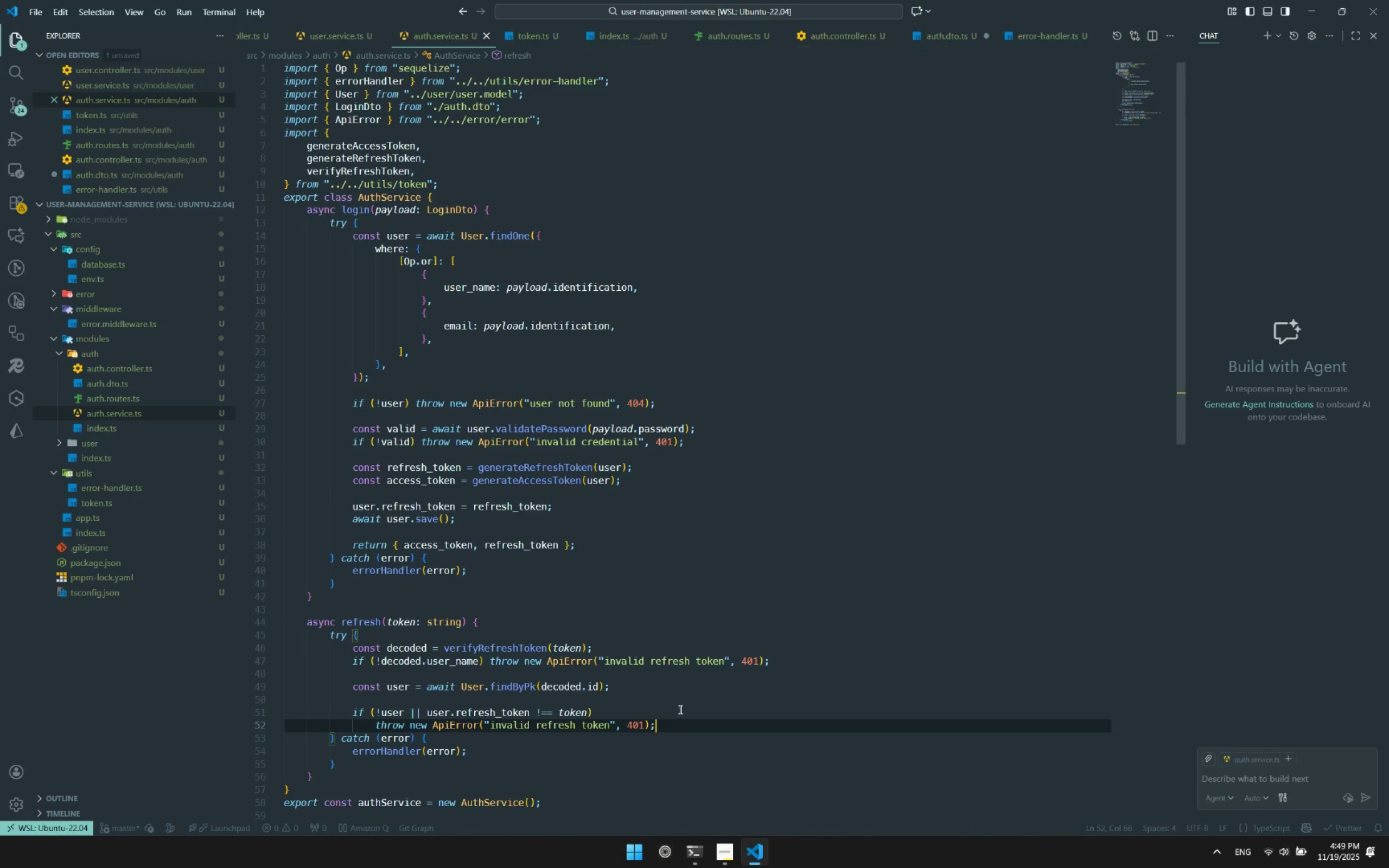 
left_click([693, 727])
 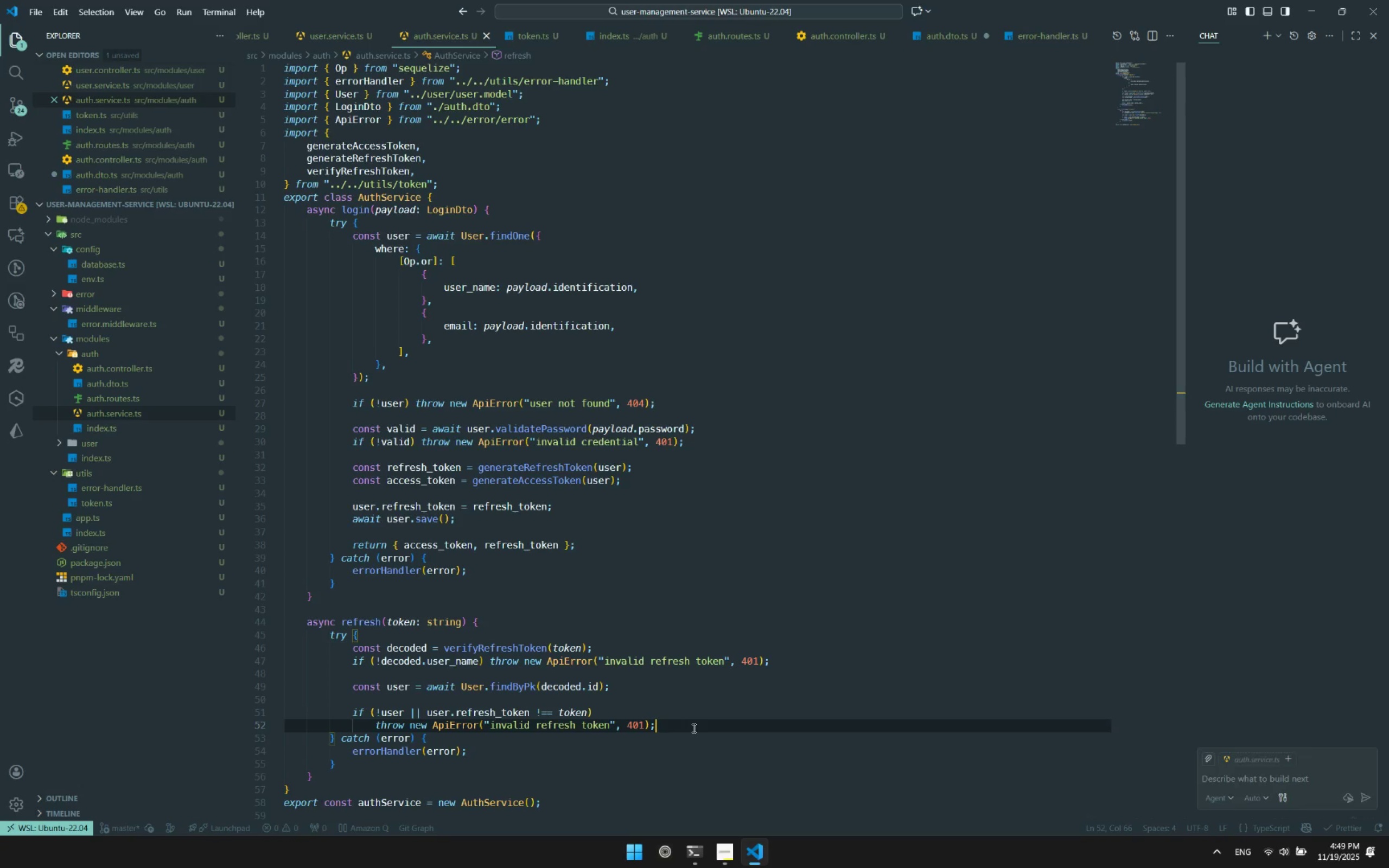 
key(Control+Enter)
 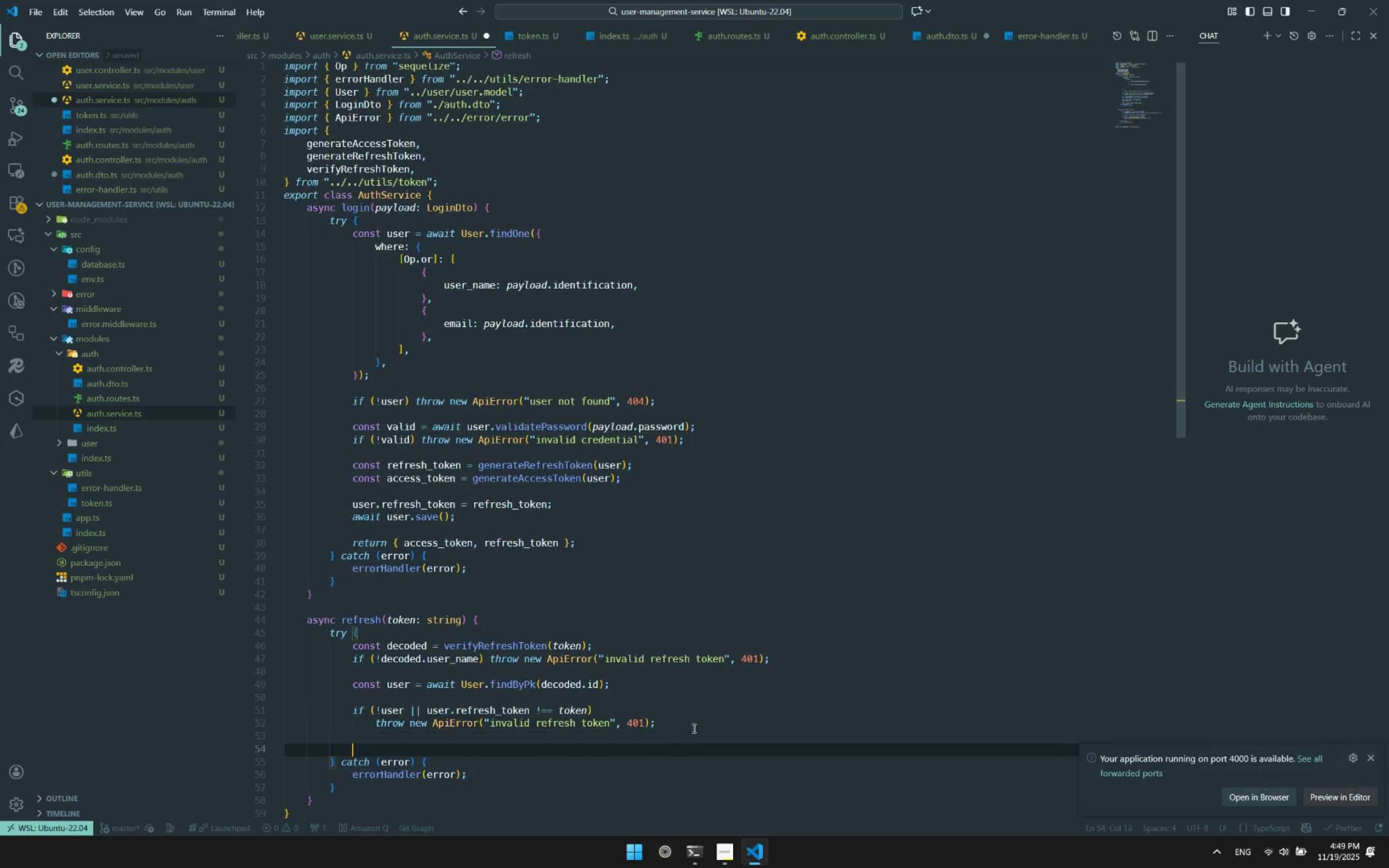 
key(Enter)
 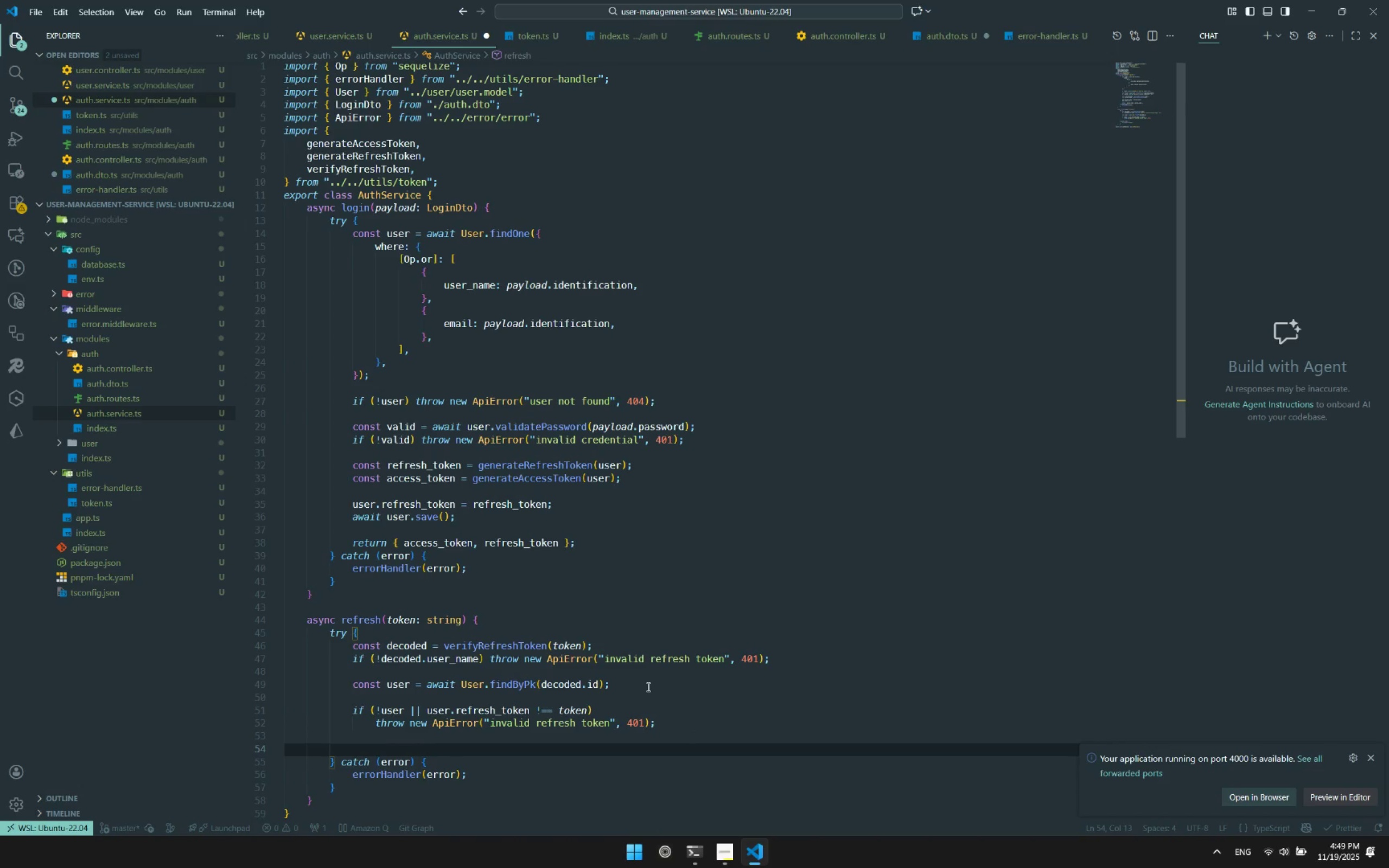 
scroll: coordinate [647, 687], scroll_direction: down, amount: 1.0
 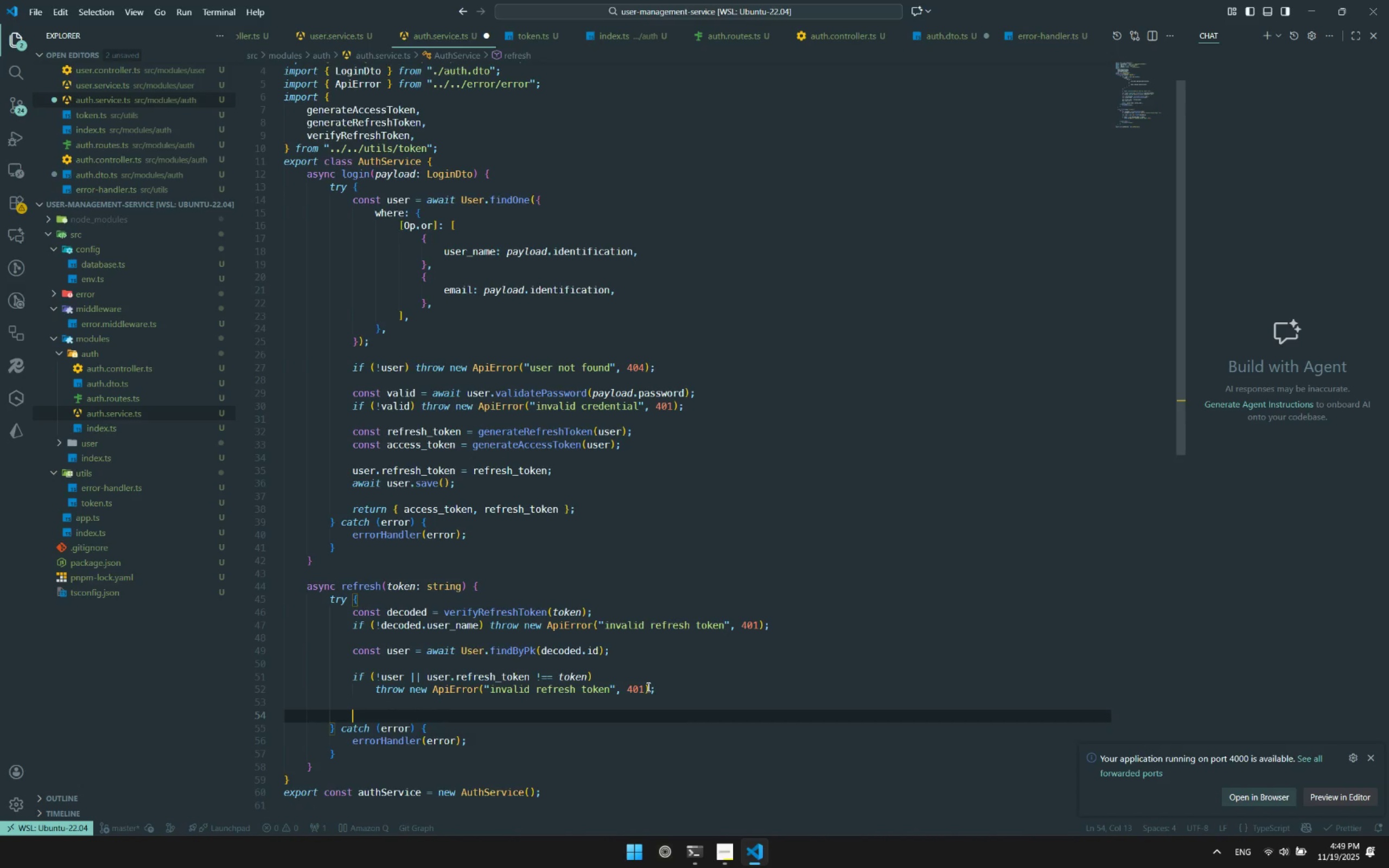 
type(await user.save()
 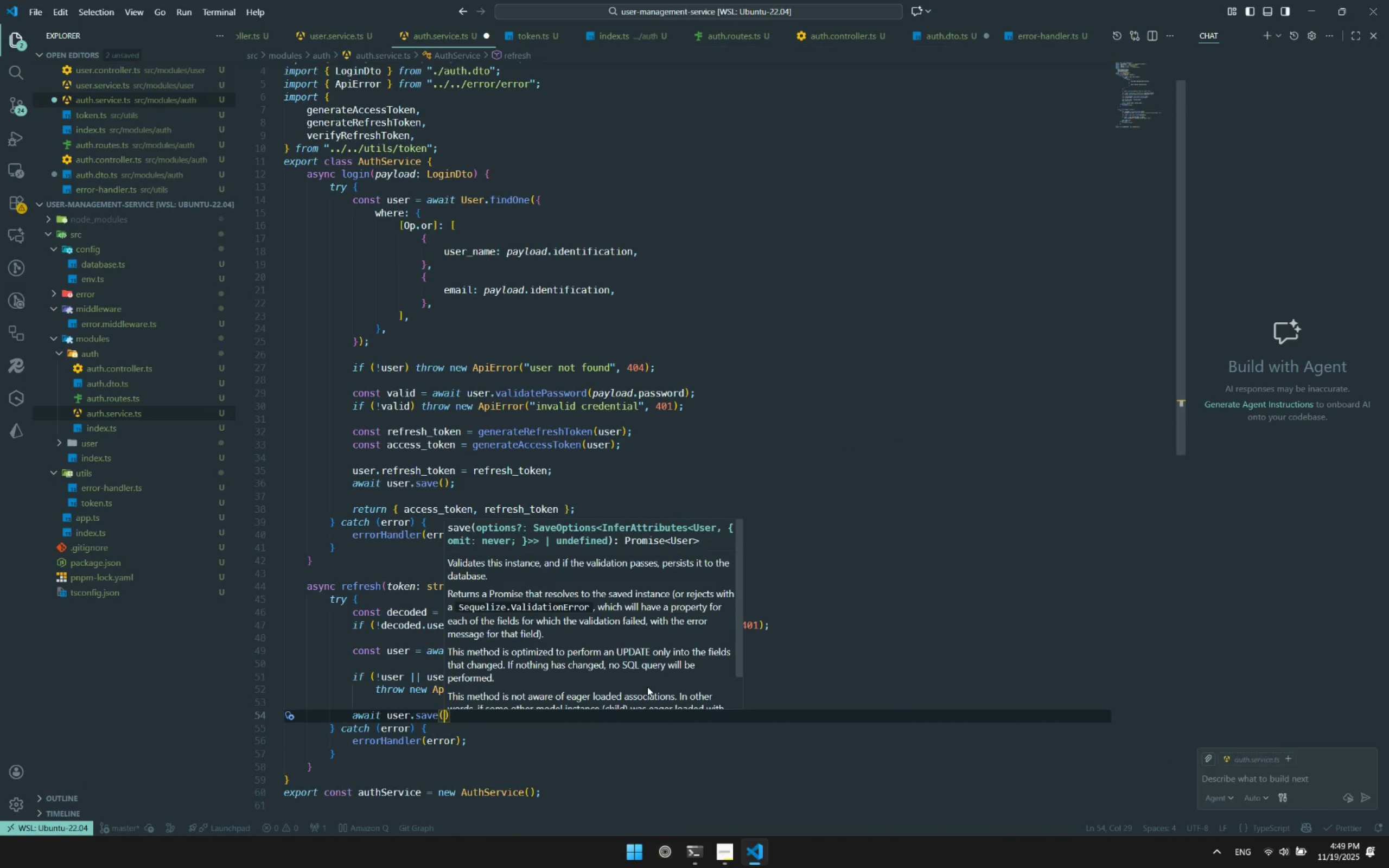 
scroll: coordinate [398, 593], scroll_direction: down, amount: 1.0
 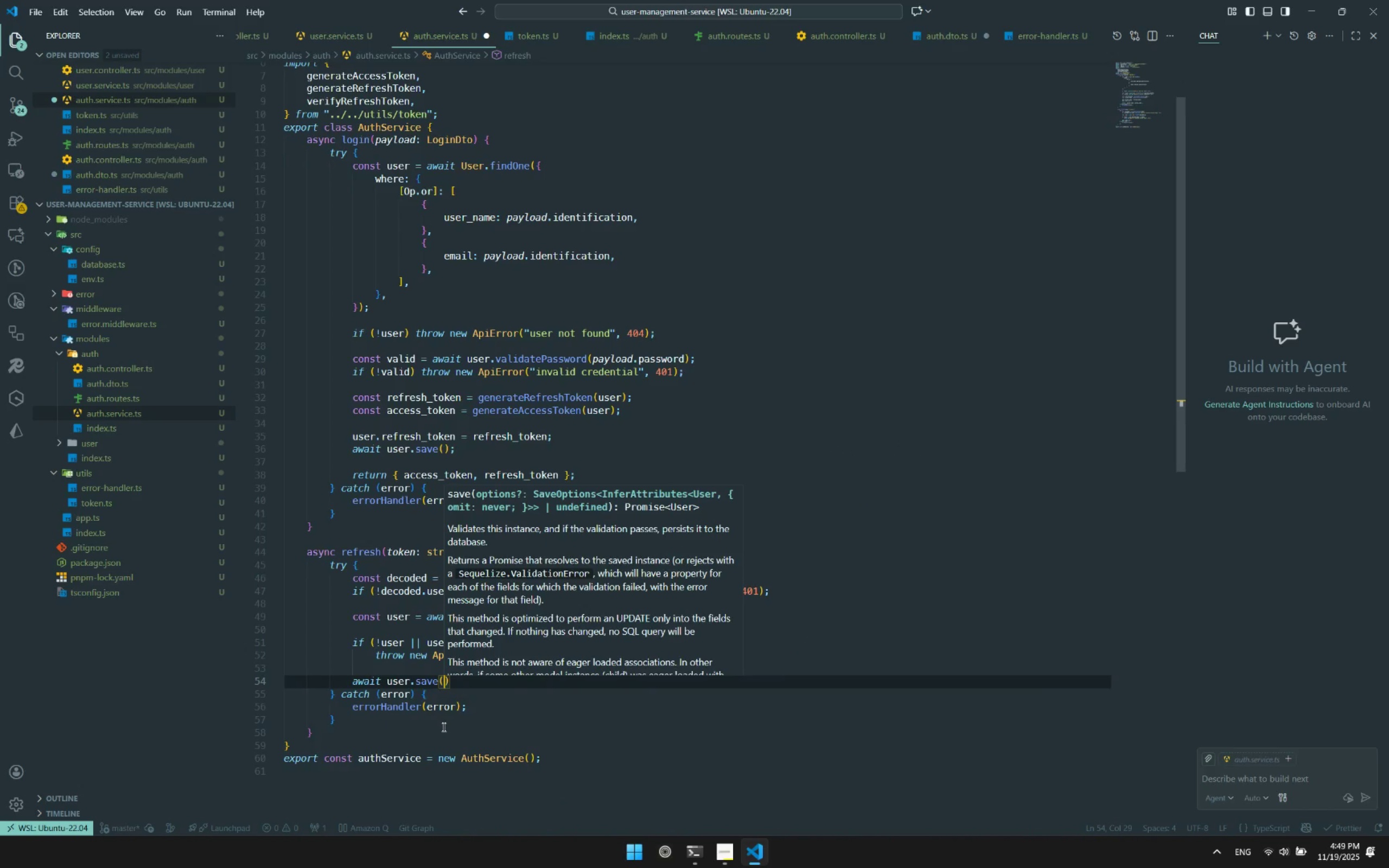 
left_click([443, 727])
 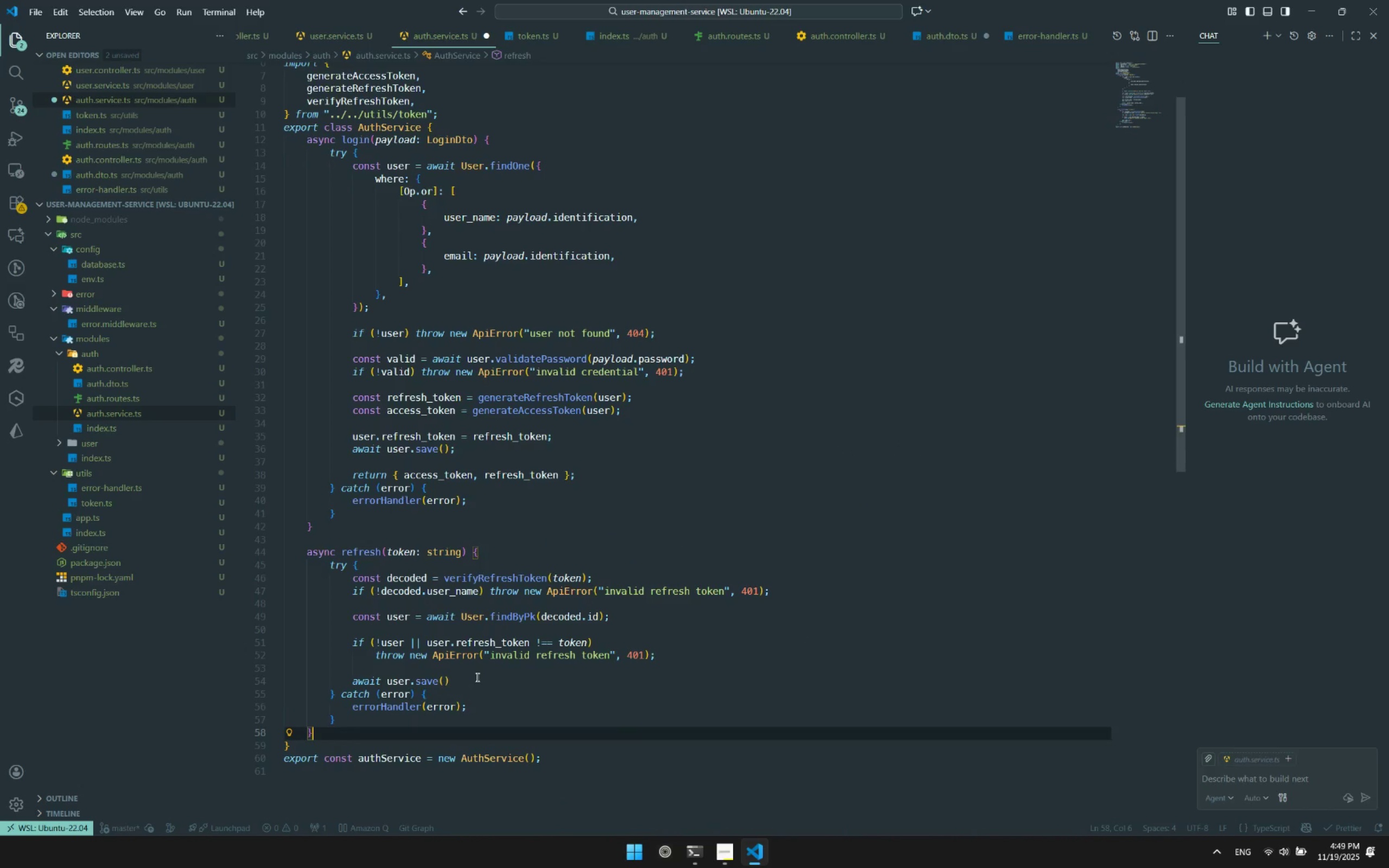 
double_click([476, 676])
 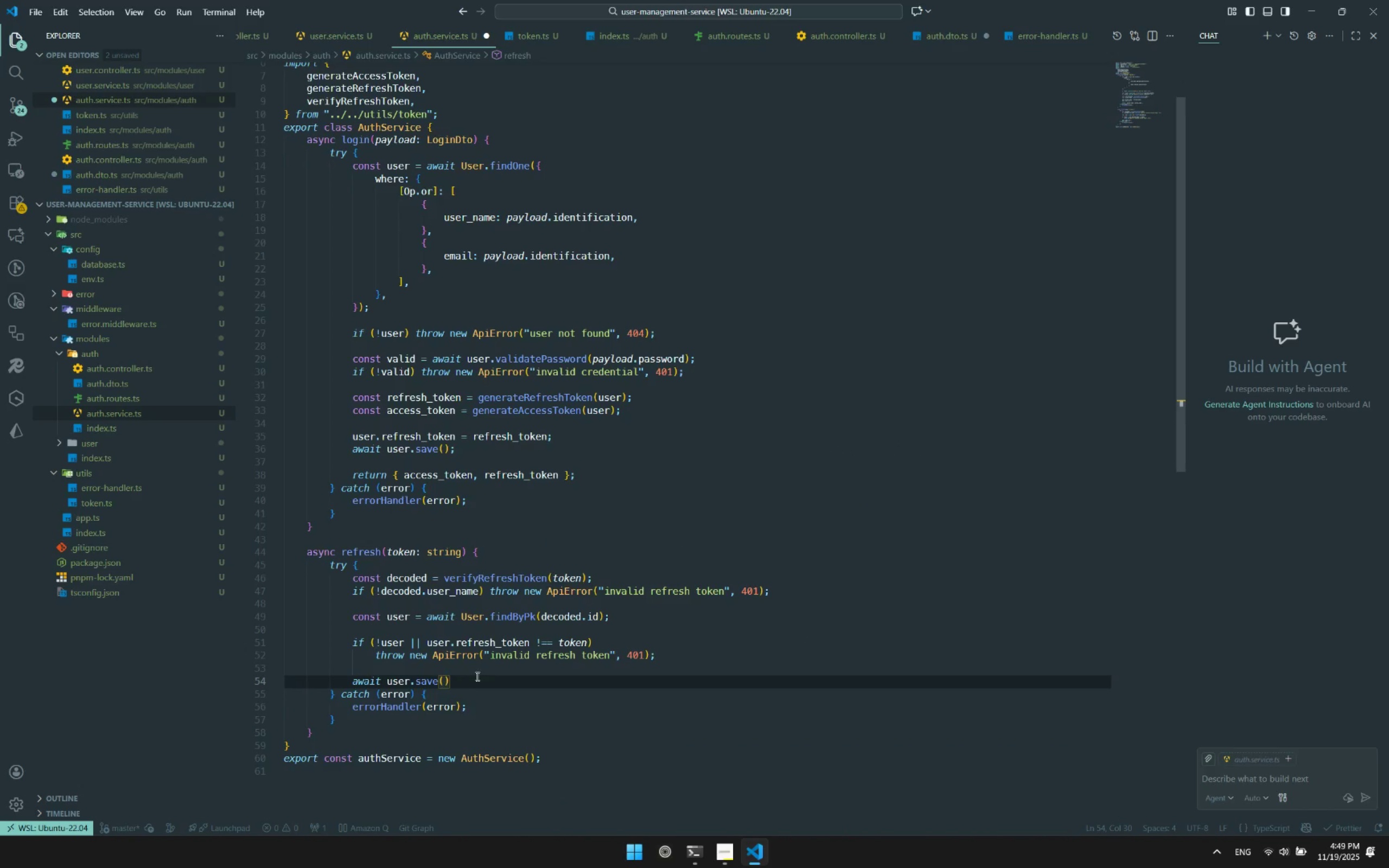 
key(Enter)
 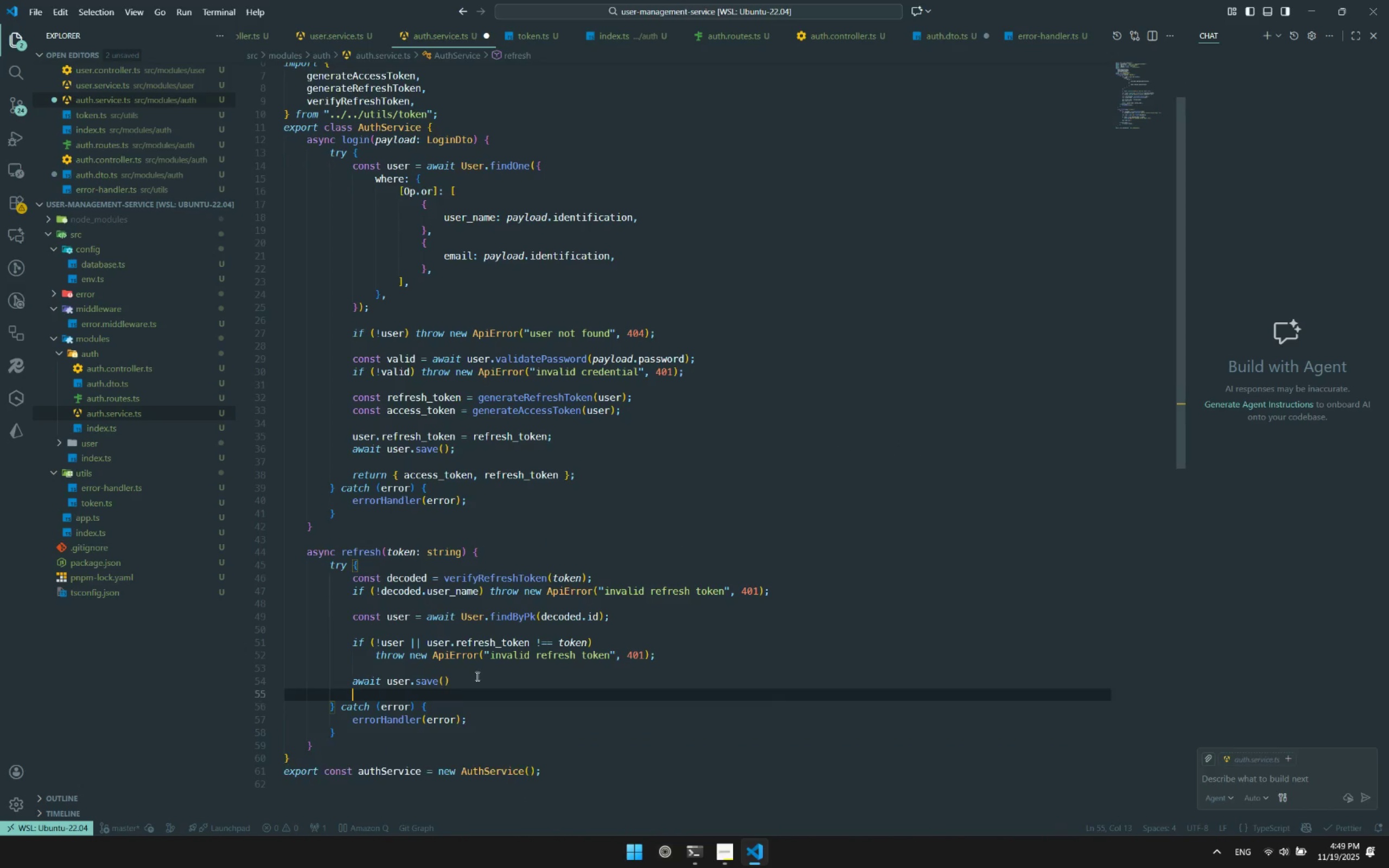 
key(Enter)
 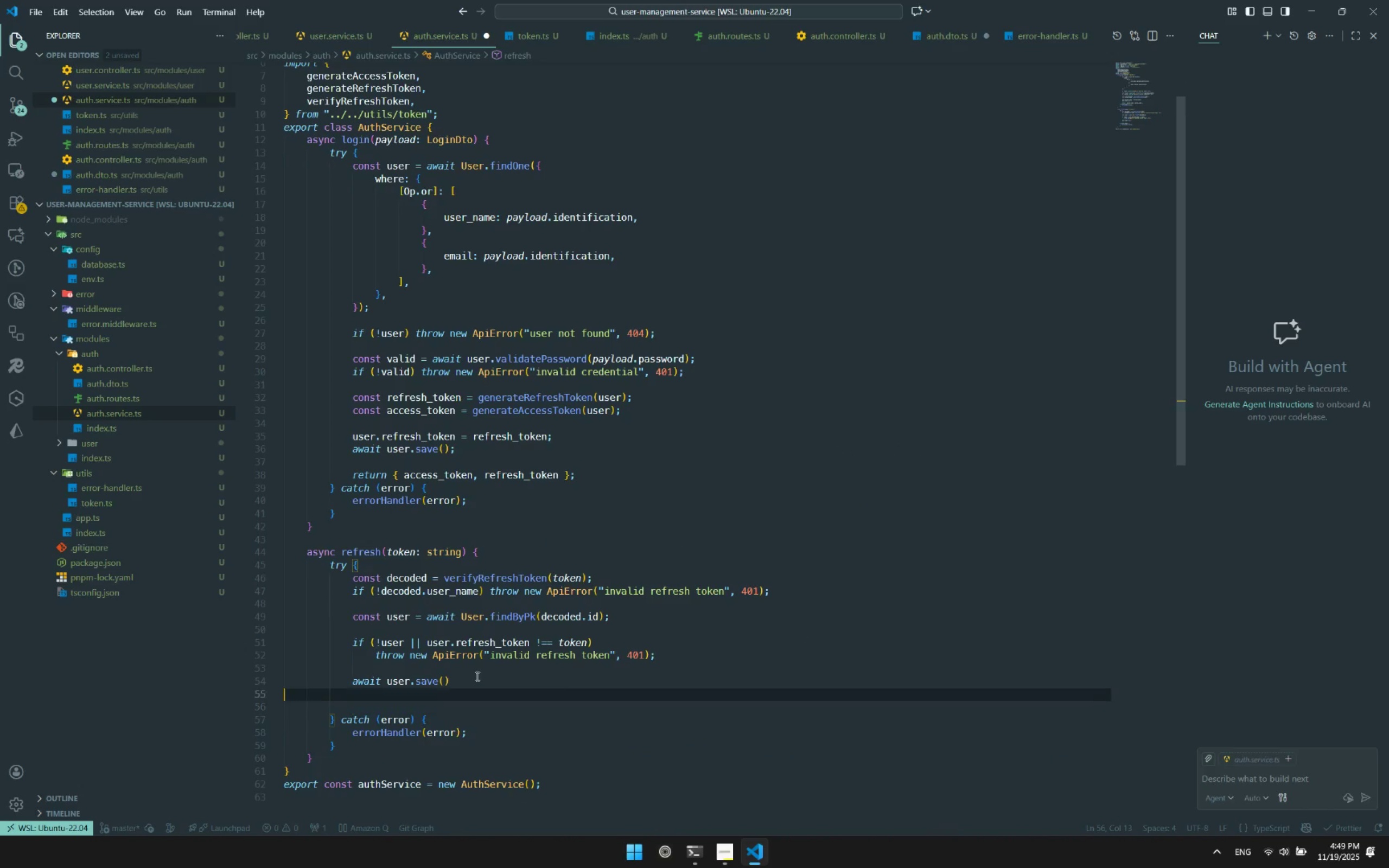 
key(ArrowUp)
 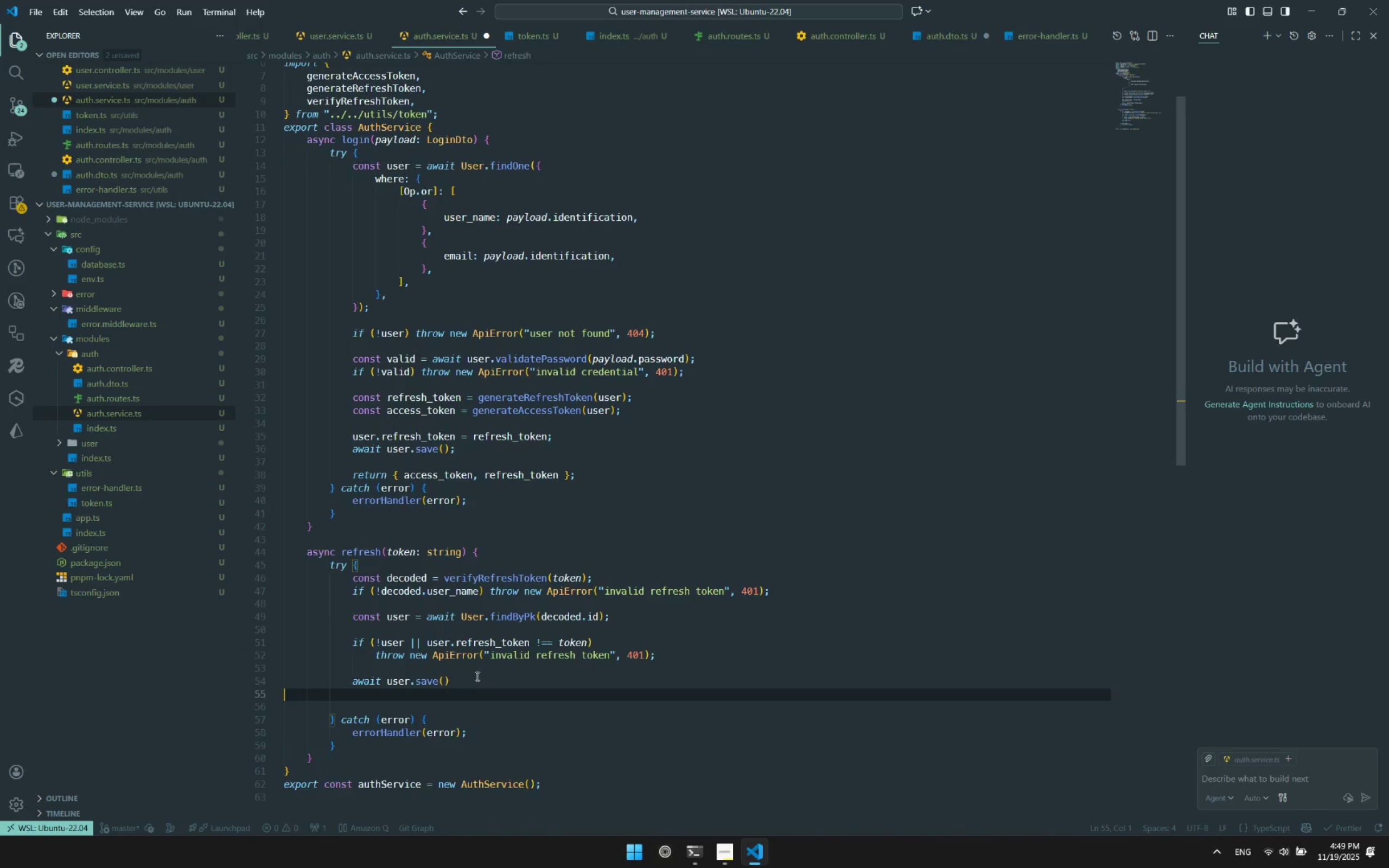 
key(Enter)
 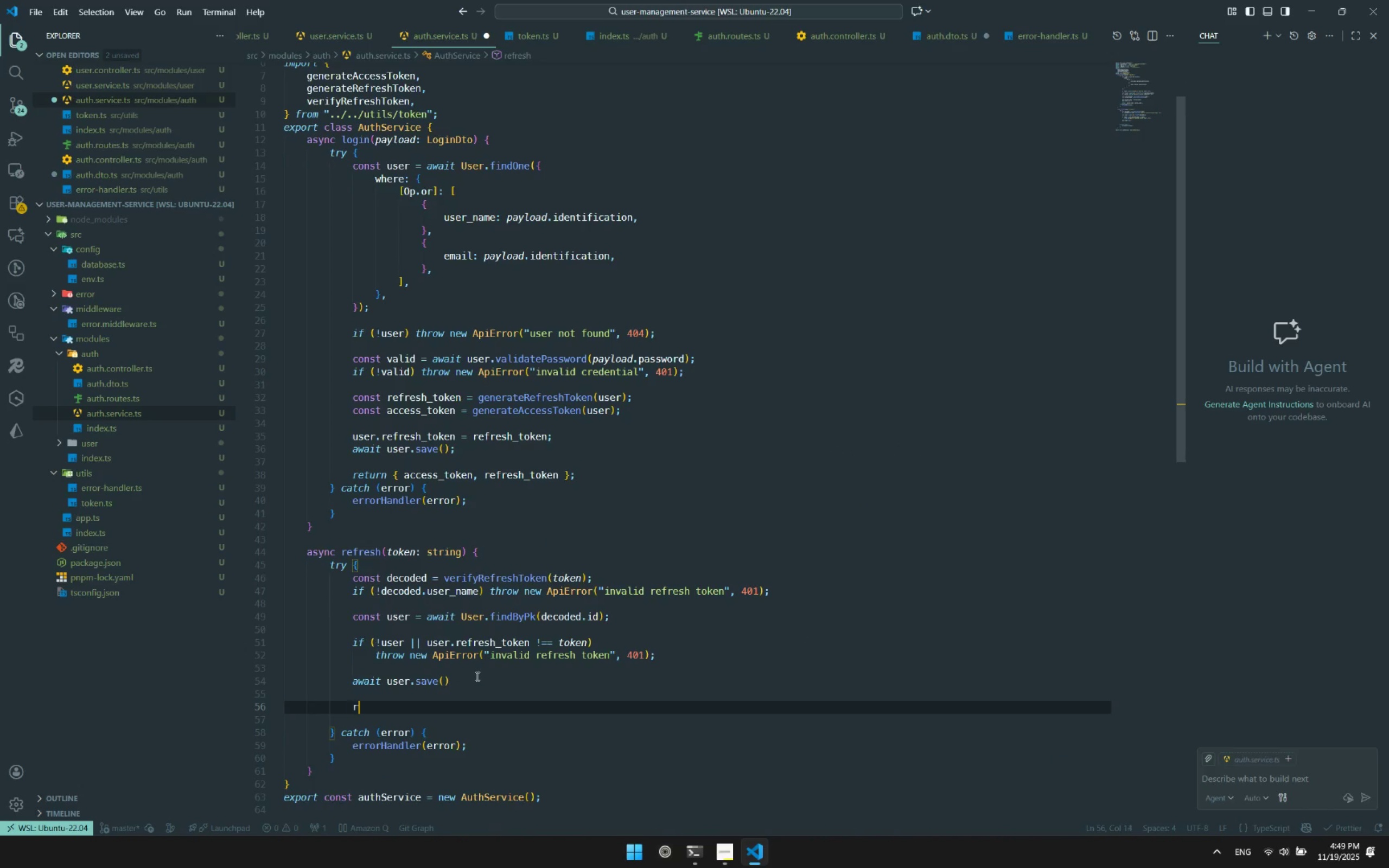 
type(return {ac)
key(Backspace)
key(Backspace)
 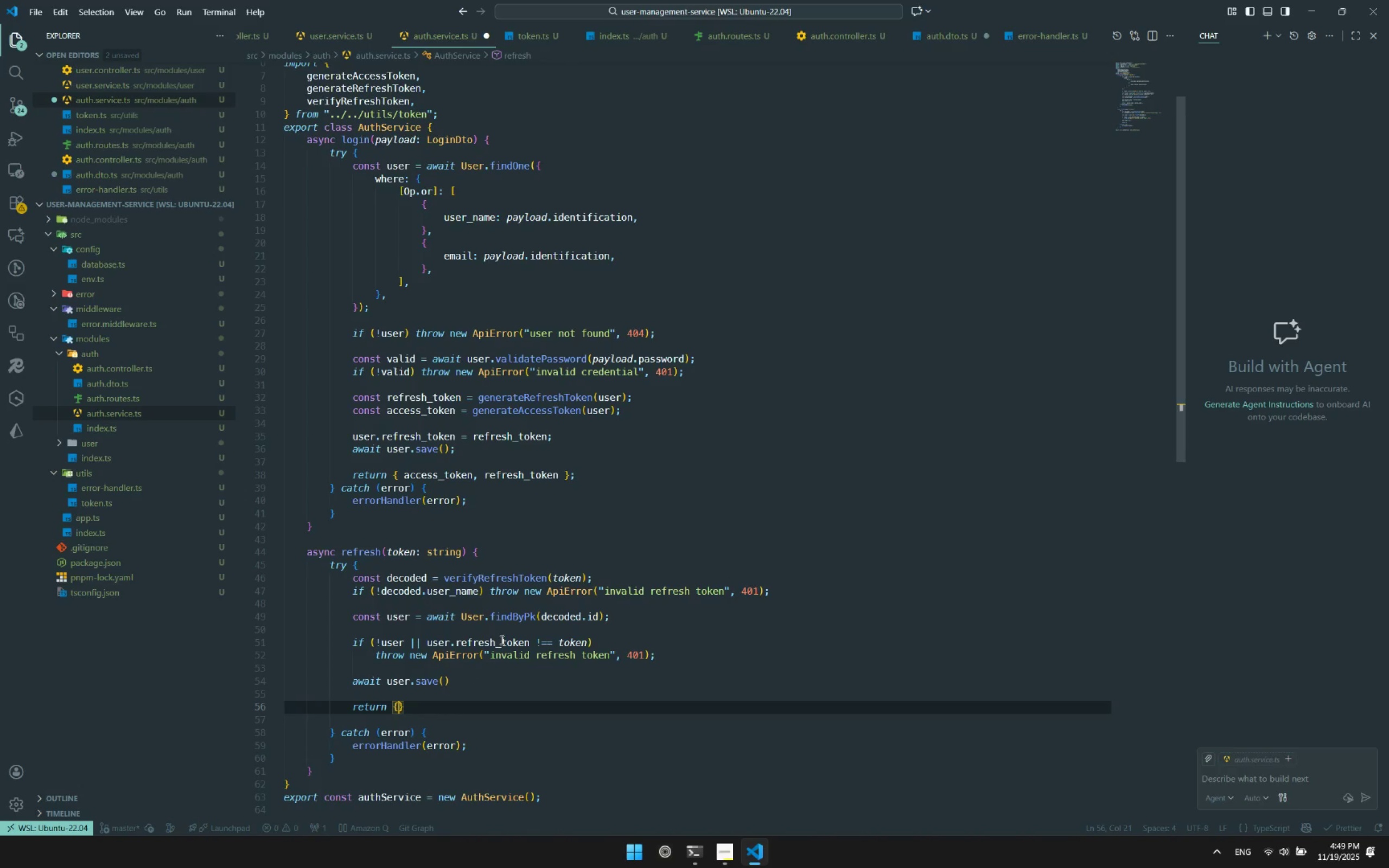 
left_click([707, 700])
 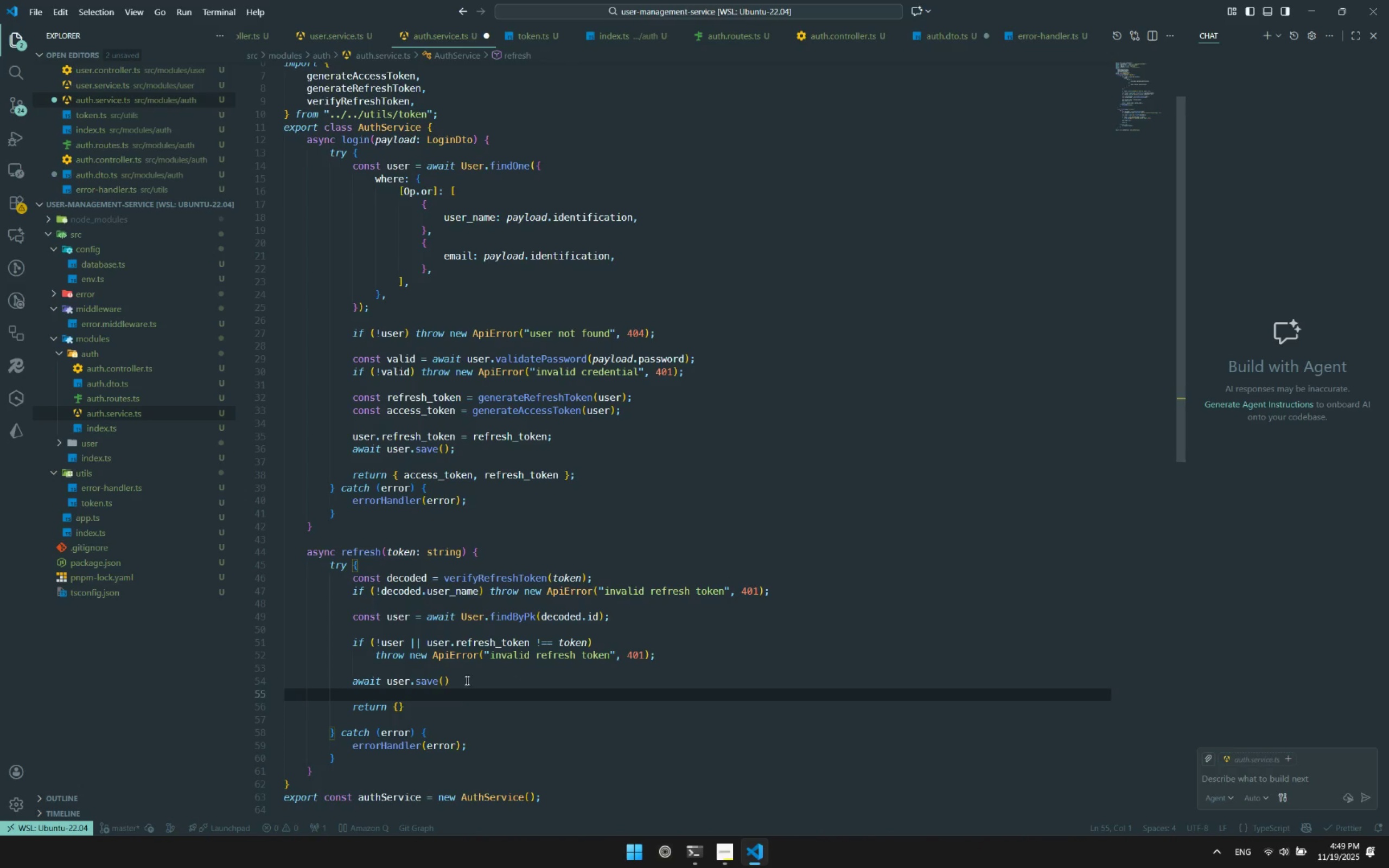 
left_click([466, 680])
 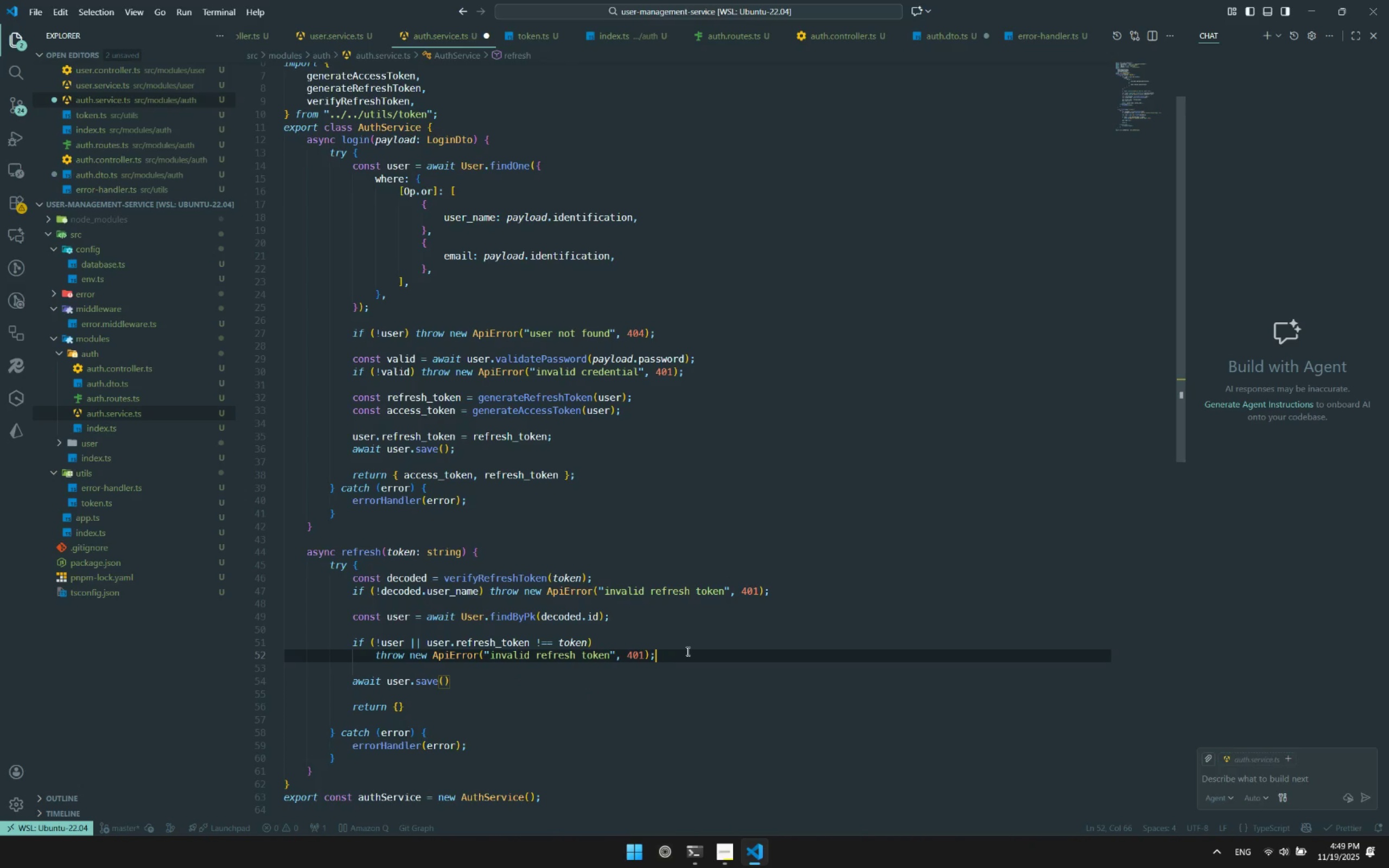 
key(Enter)
 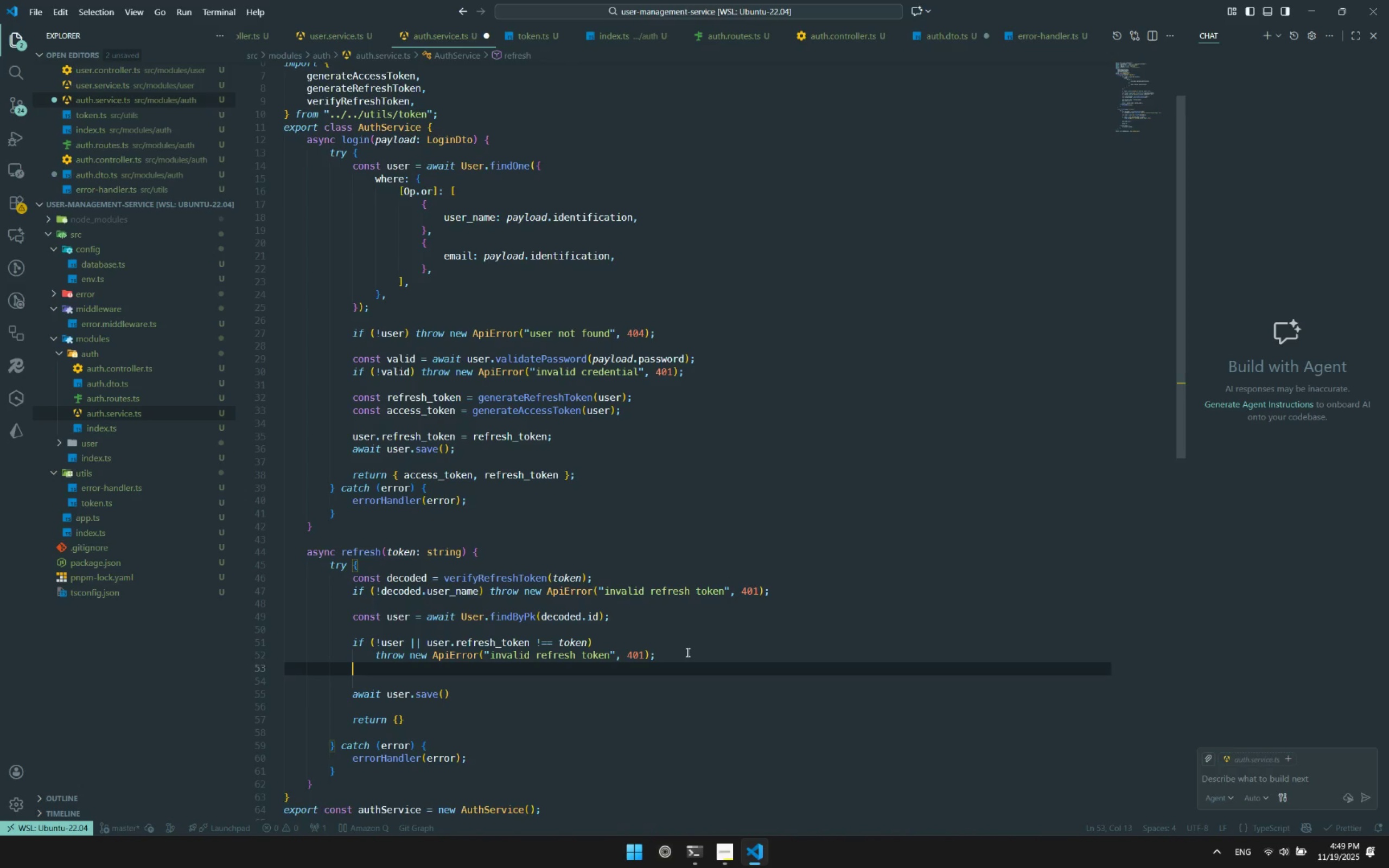 
key(Enter)
 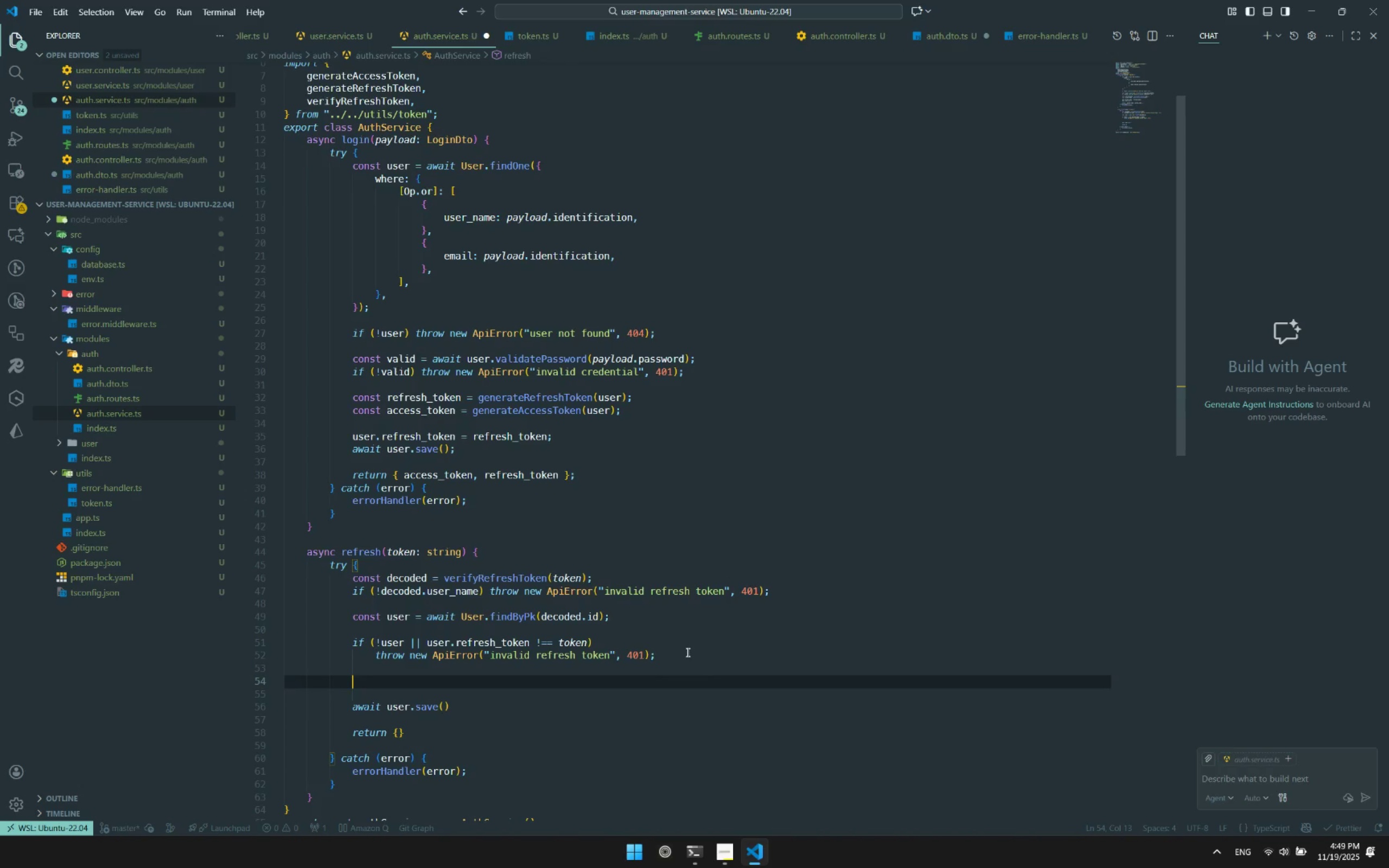 
key(ArrowUp)
 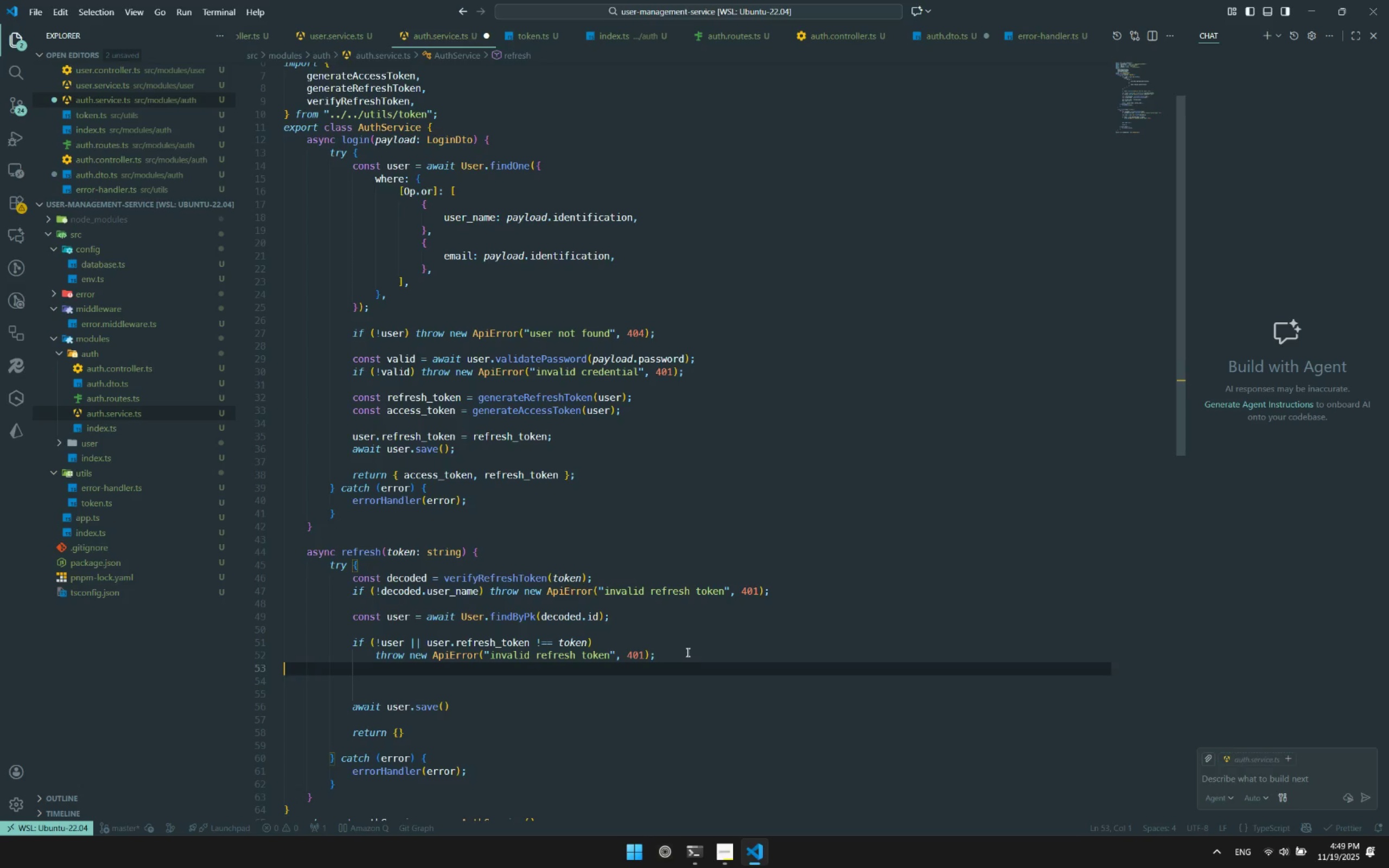 
key(Enter)
 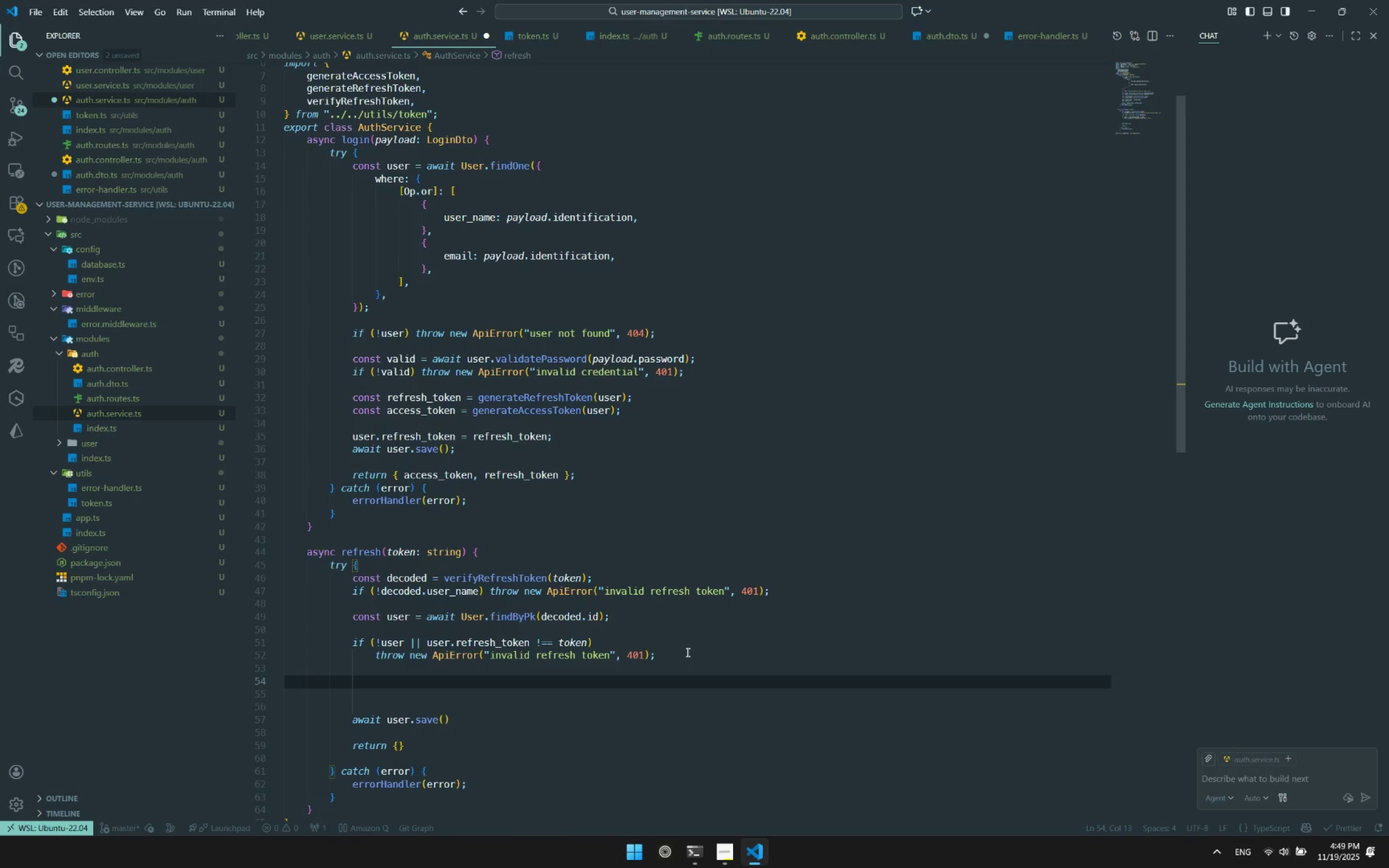 
type(const refresh)
 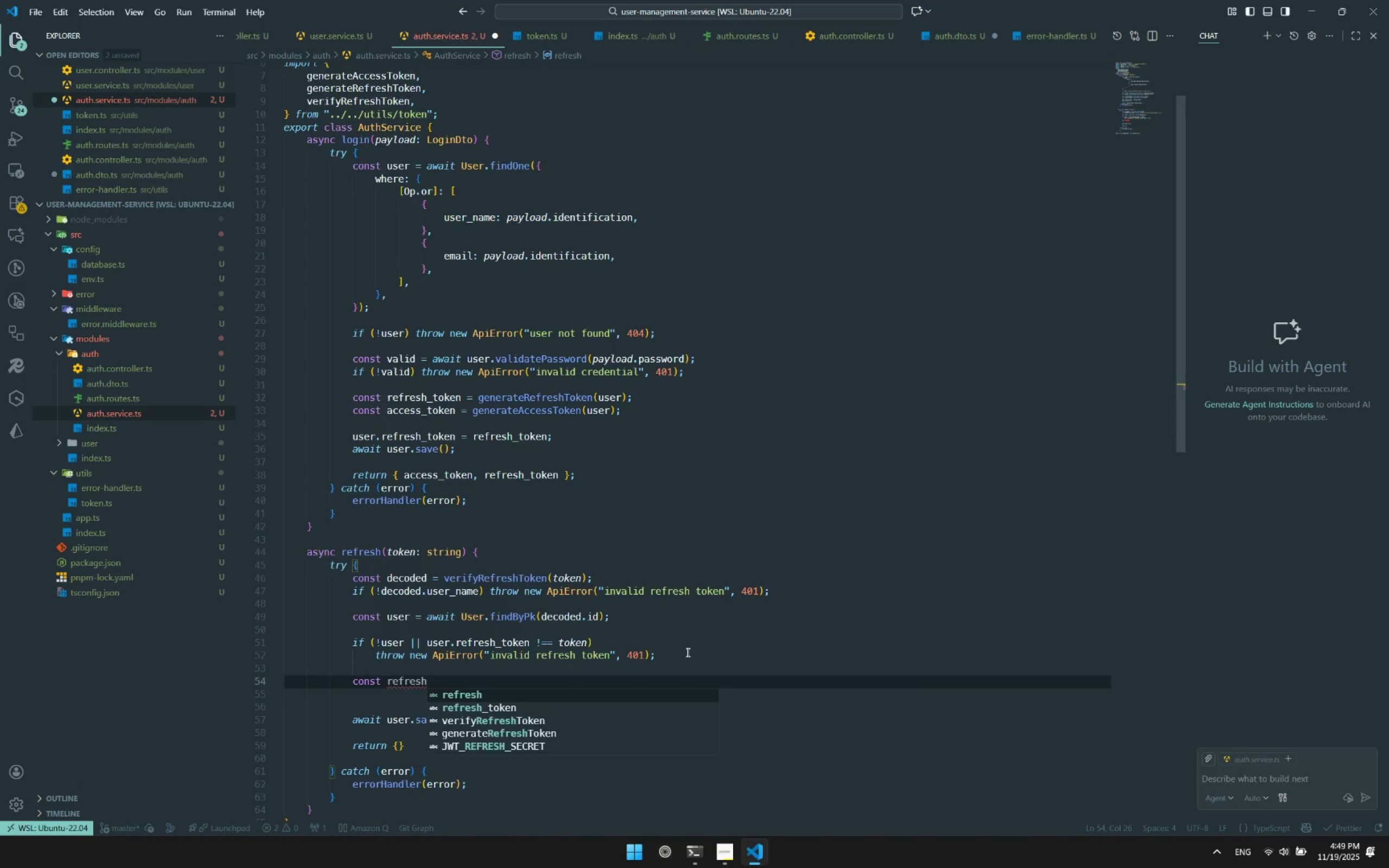 
key(ArrowRight)
 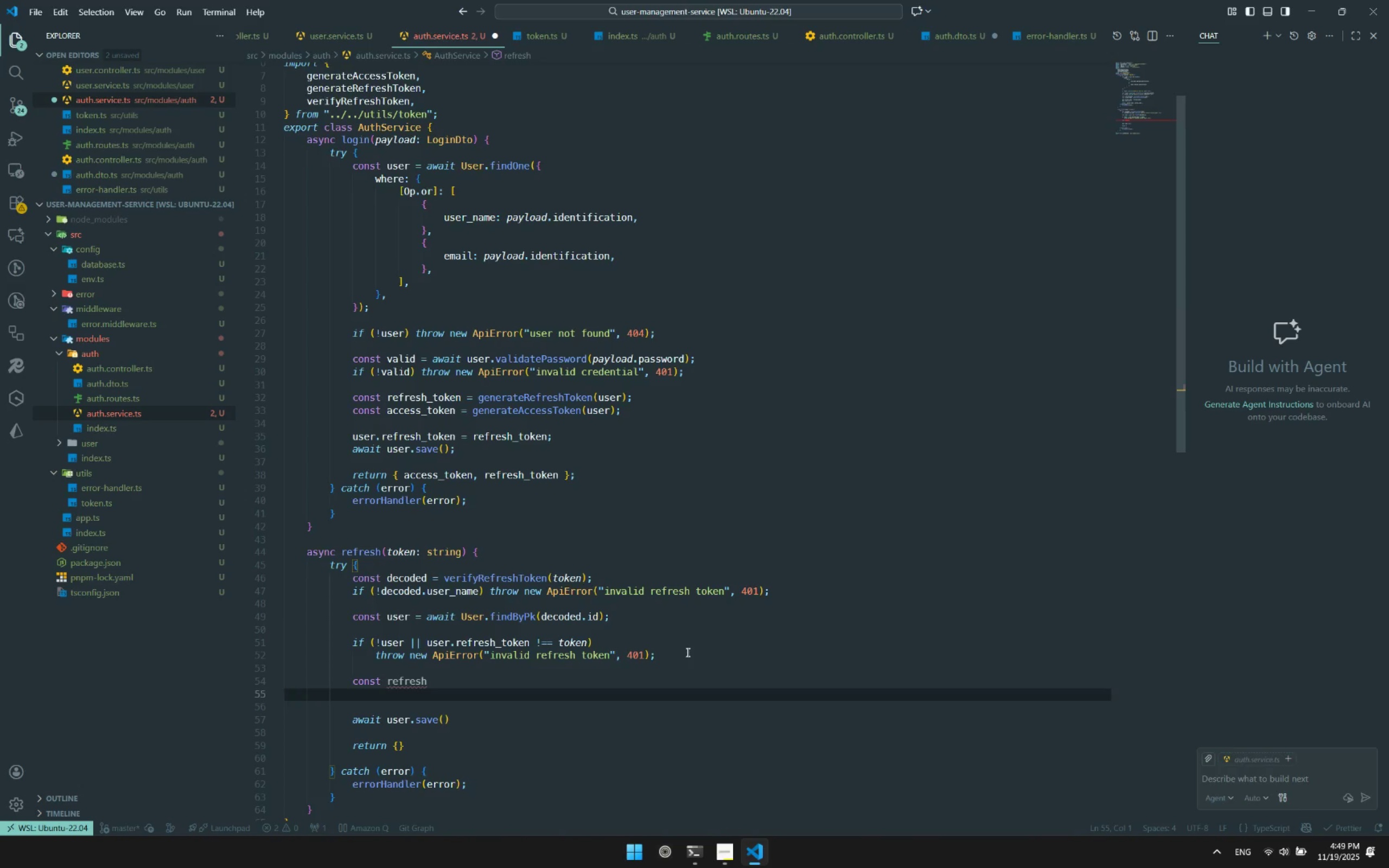 
key(ArrowUp)
 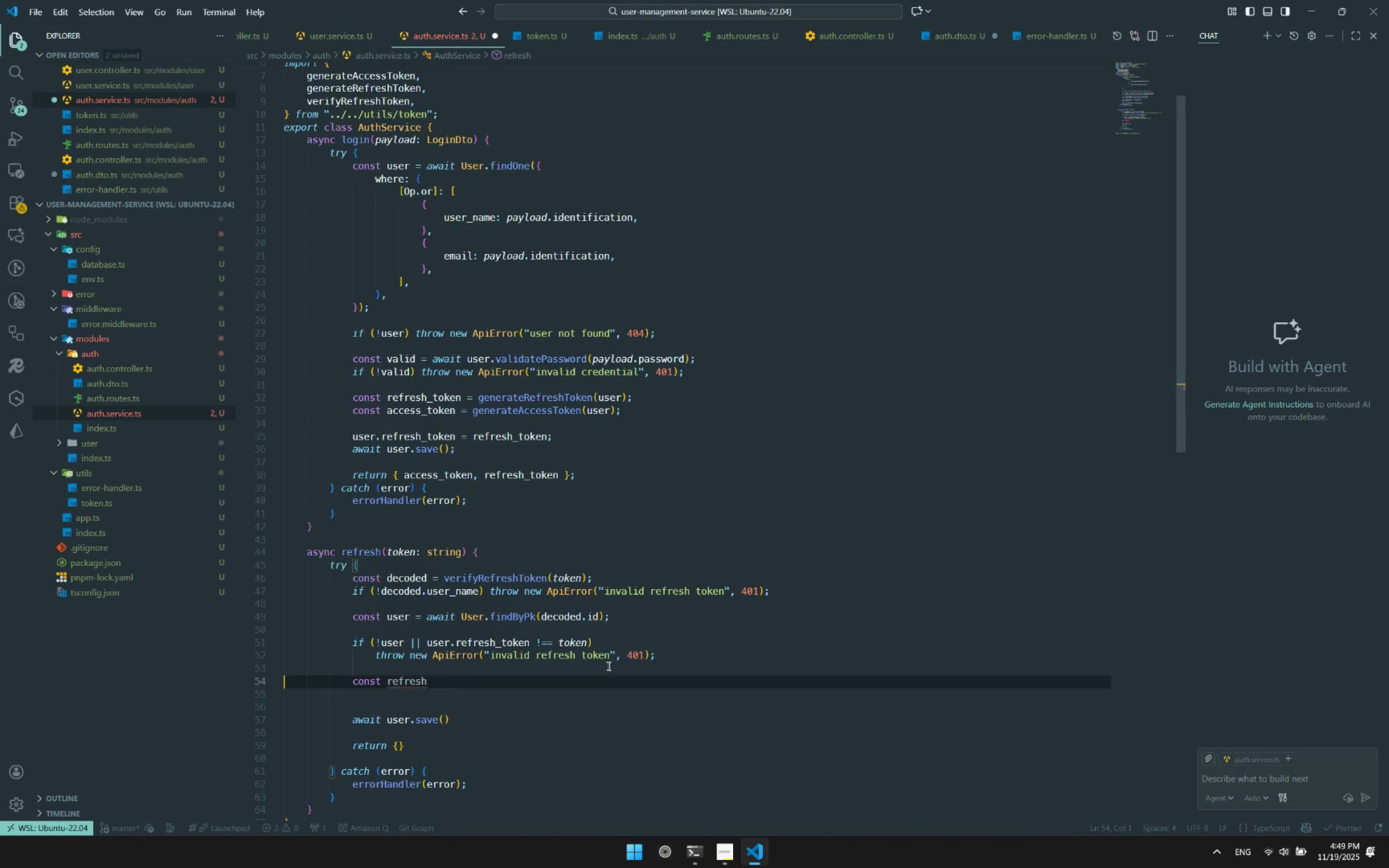 
double_click([608, 675])
 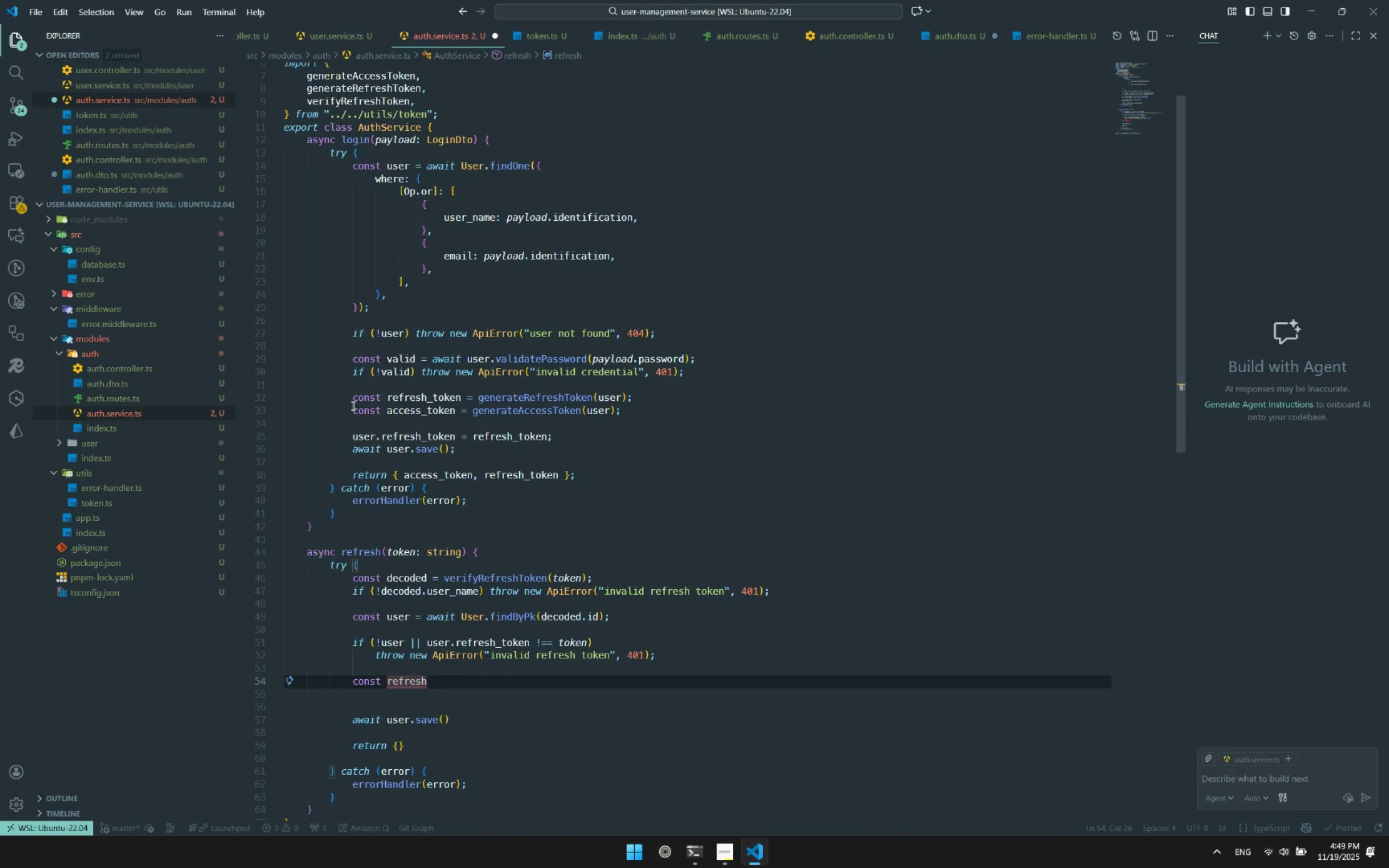 
left_click_drag(start_coordinate=[335, 397], to_coordinate=[584, 448])
 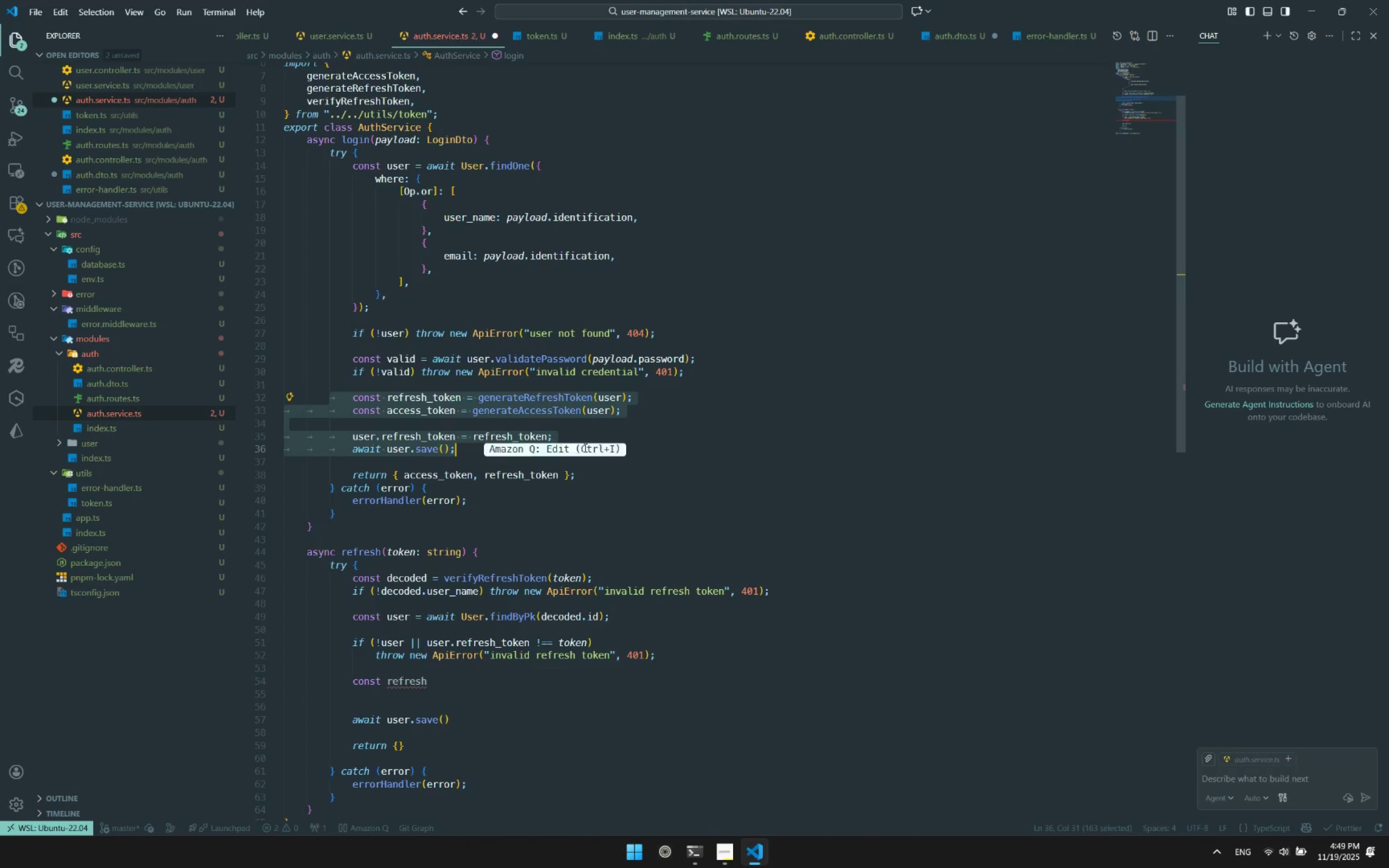 
key(Control+ControlLeft)
 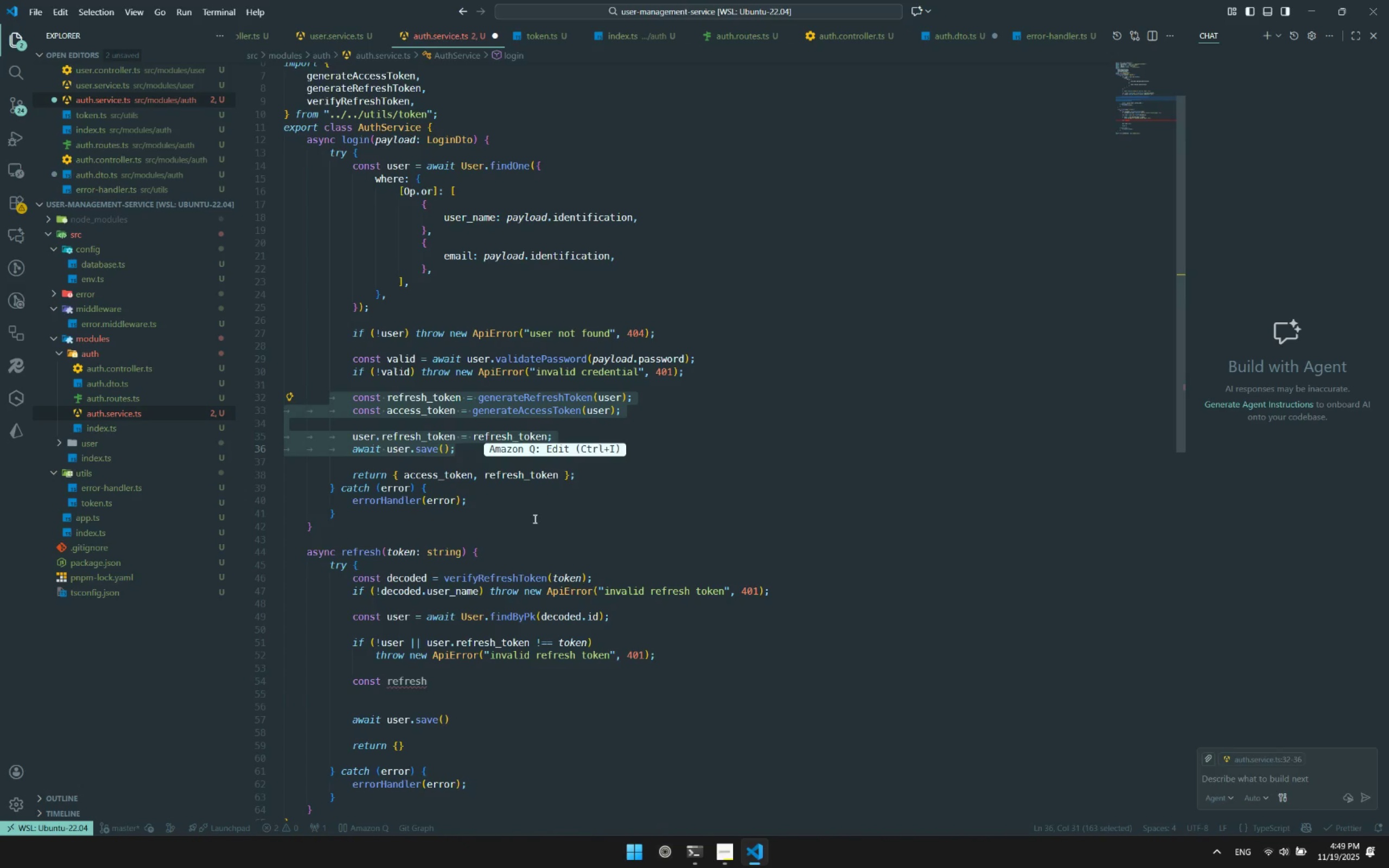 
key(Control+C)
 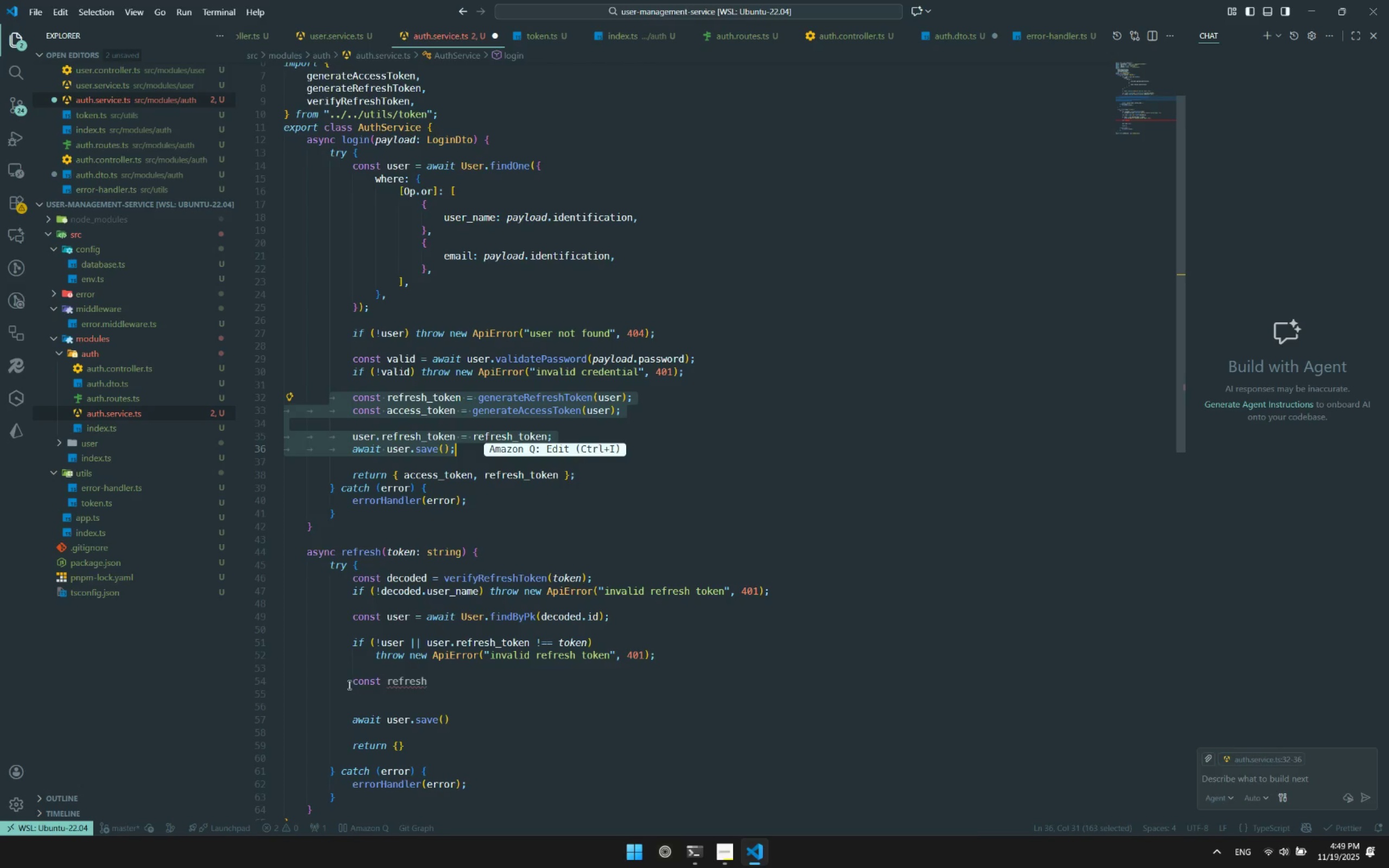 
left_click_drag(start_coordinate=[347, 682], to_coordinate=[470, 719])
 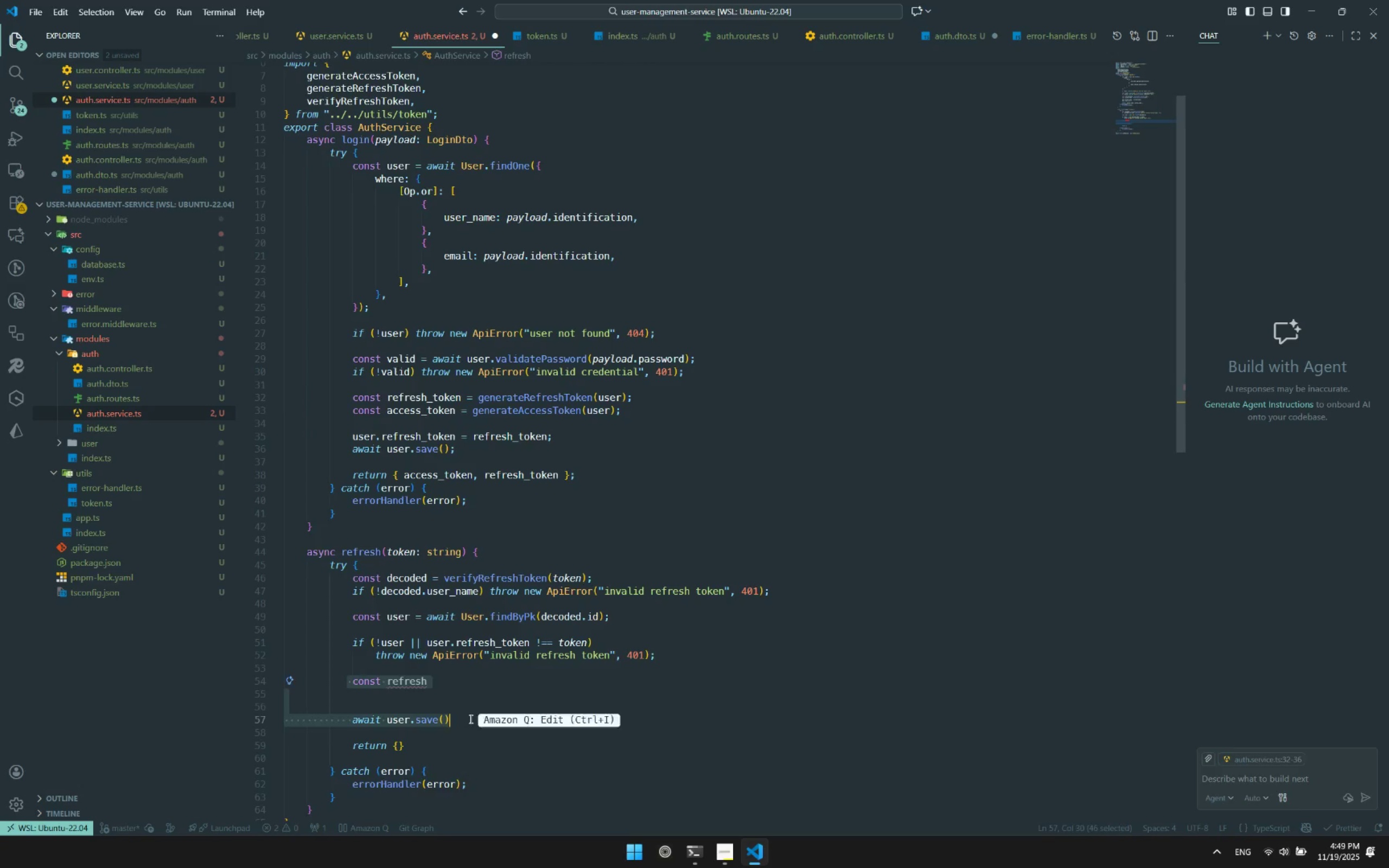 
key(Control+ControlLeft)
 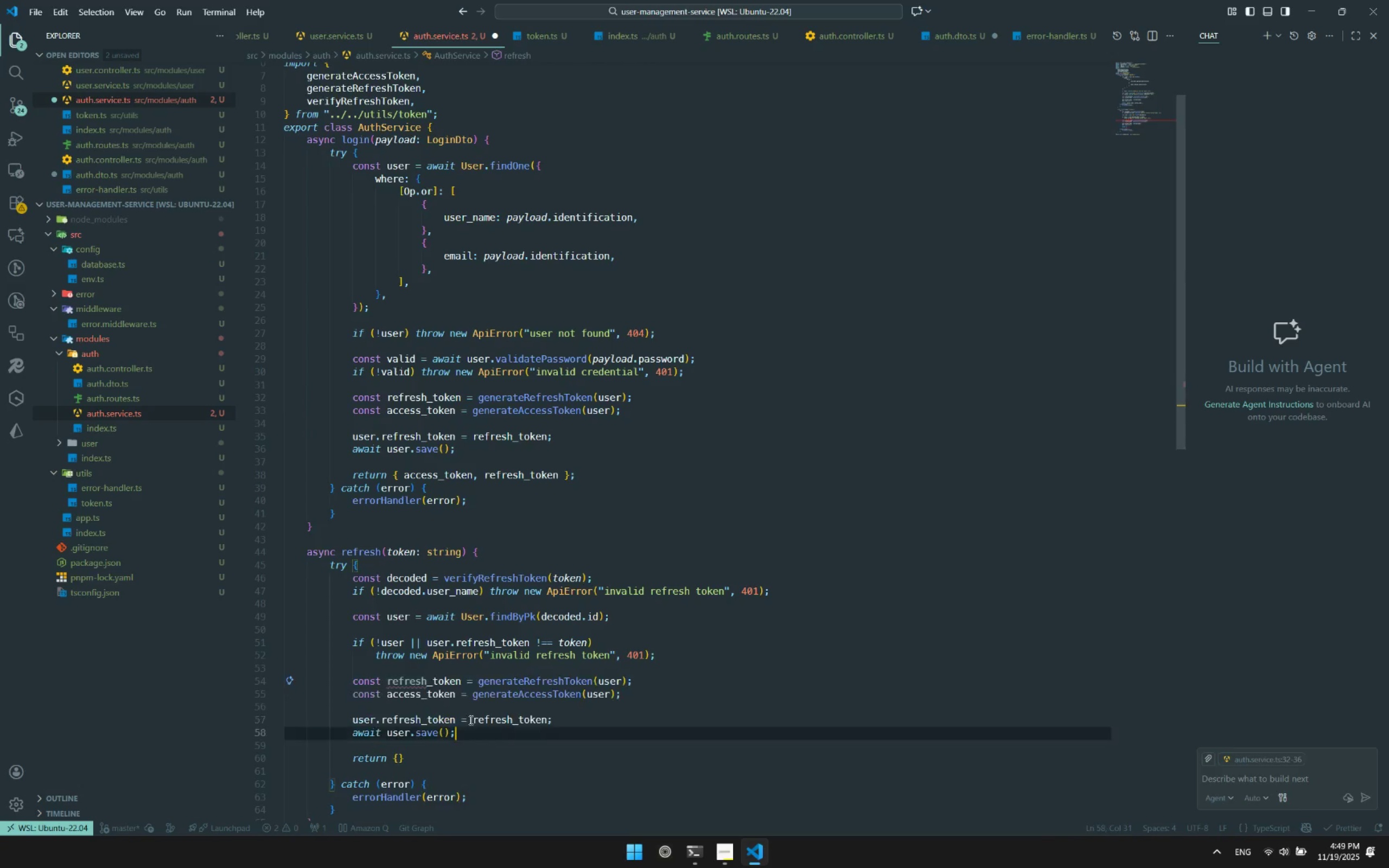 
key(Control+V)
 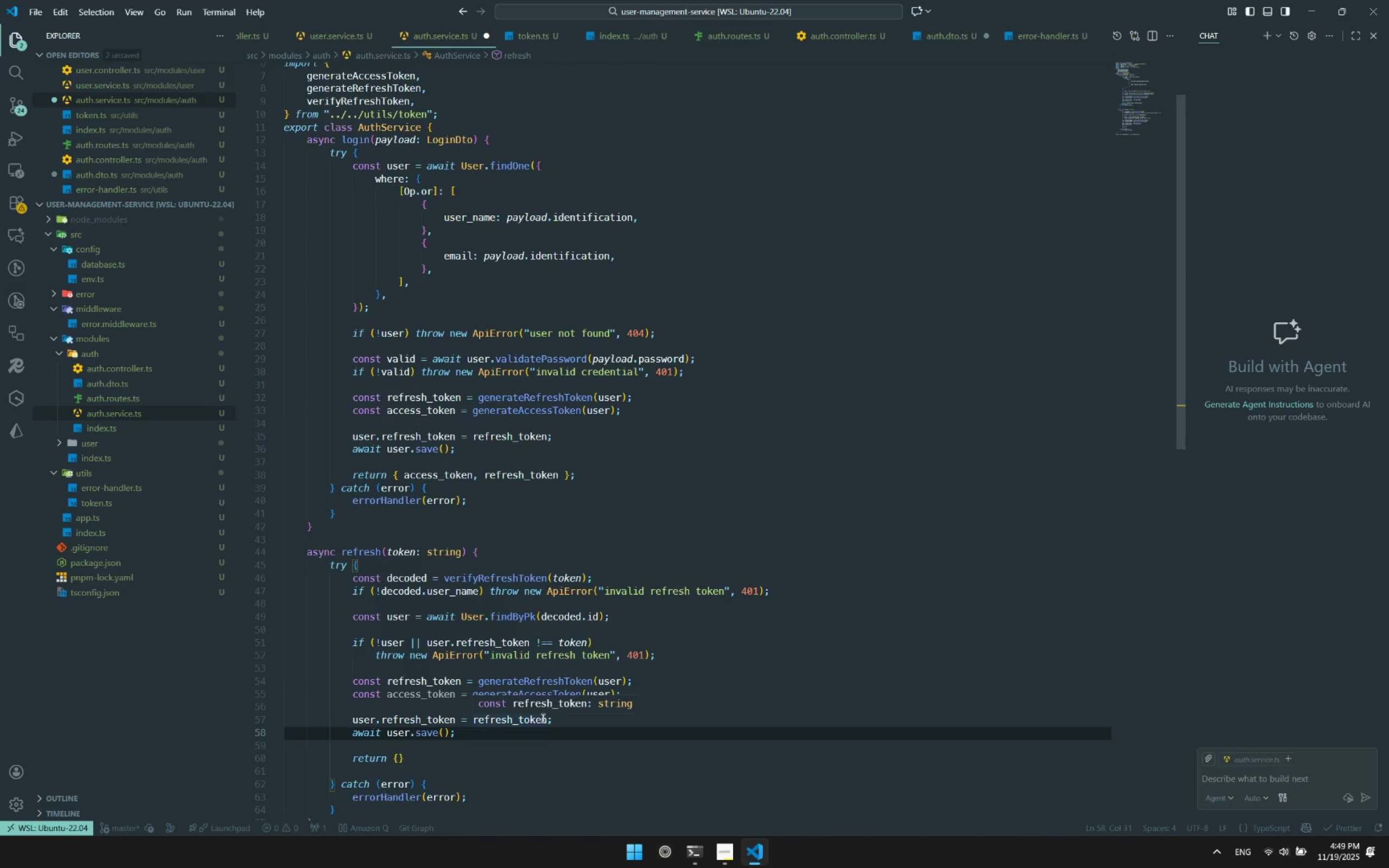 
scroll: coordinate [542, 717], scroll_direction: down, amount: 2.0
 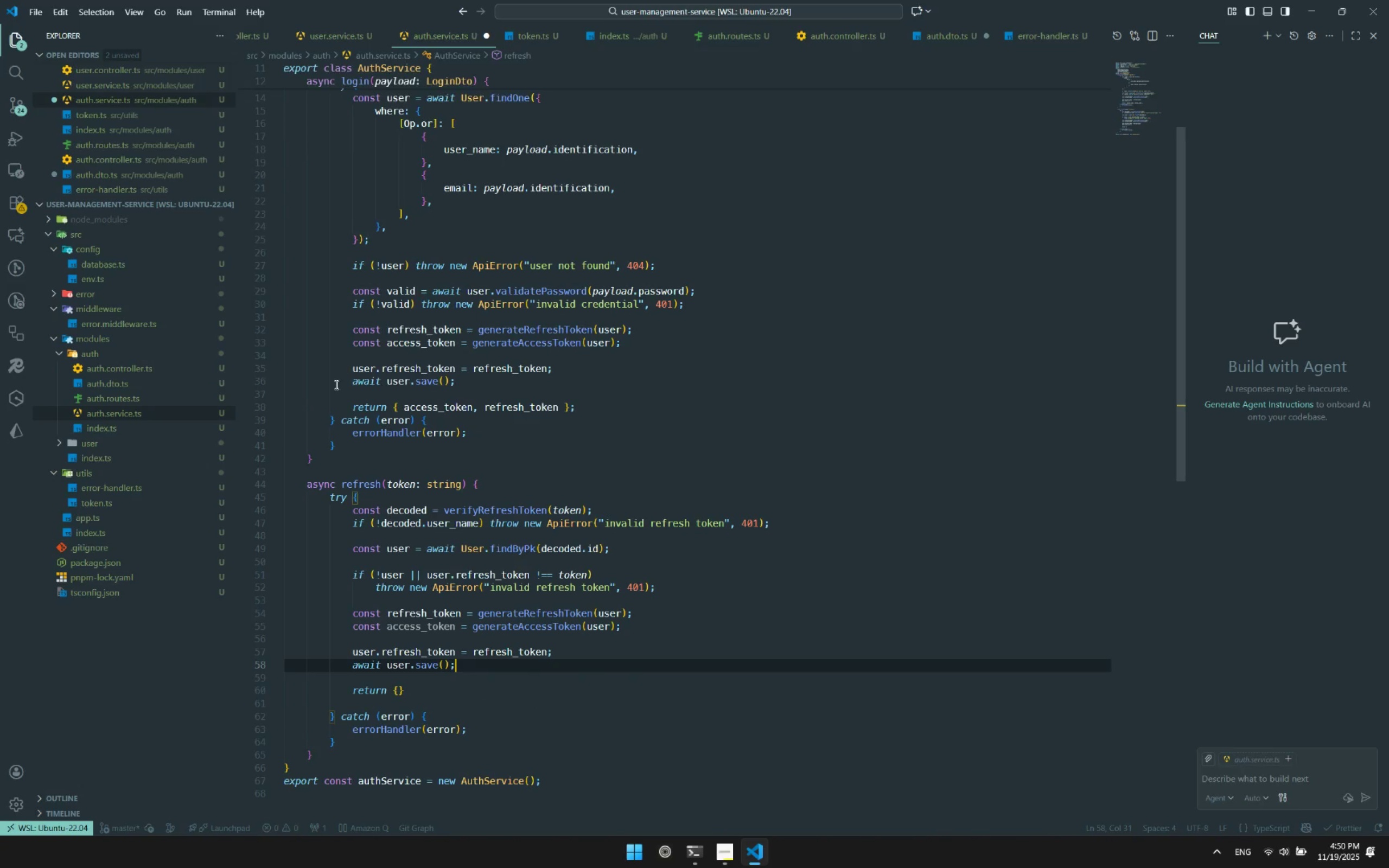 
left_click_drag(start_coordinate=[335, 403], to_coordinate=[615, 411])
 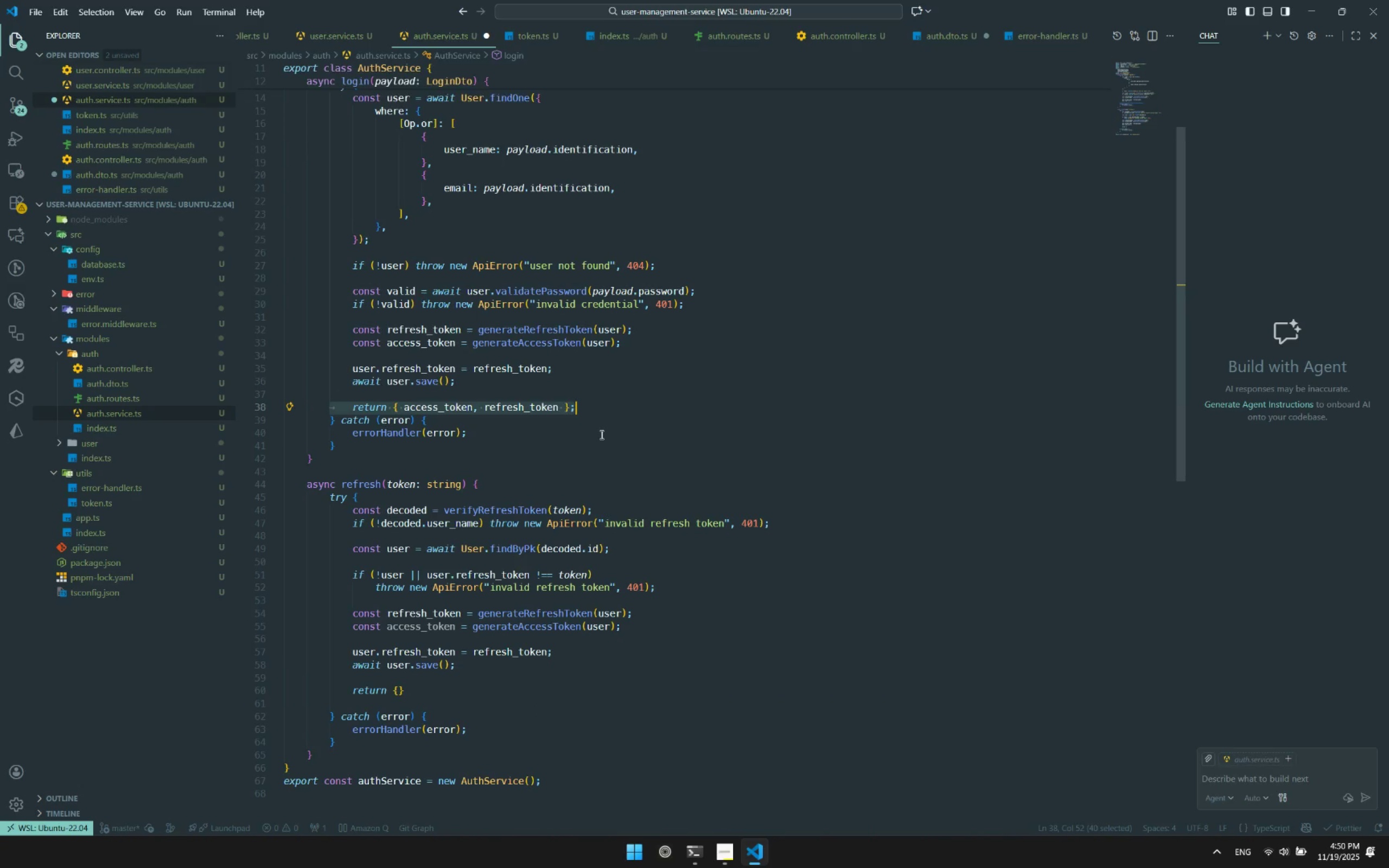 
key(Control+ControlLeft)
 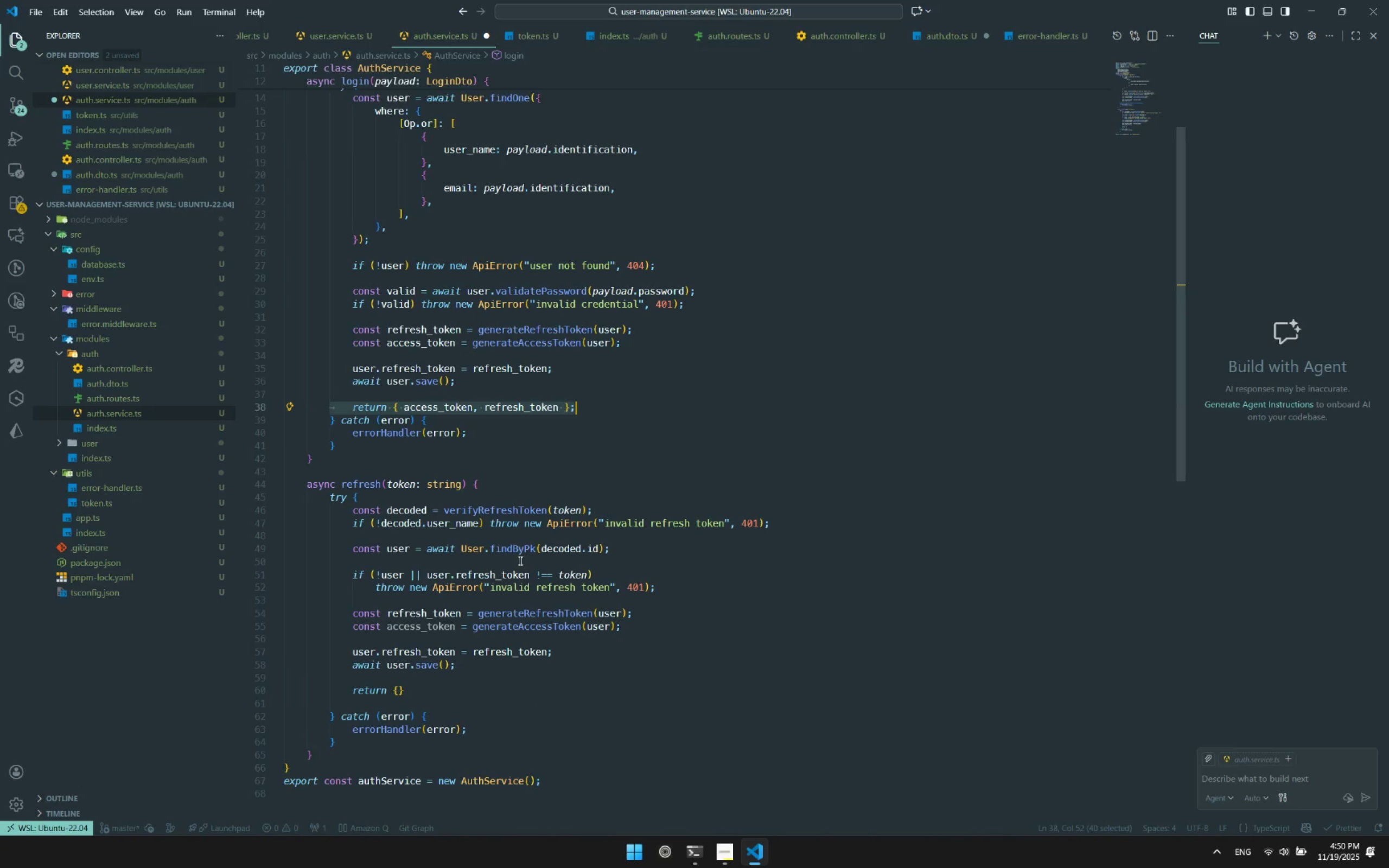 
key(Control+C)
 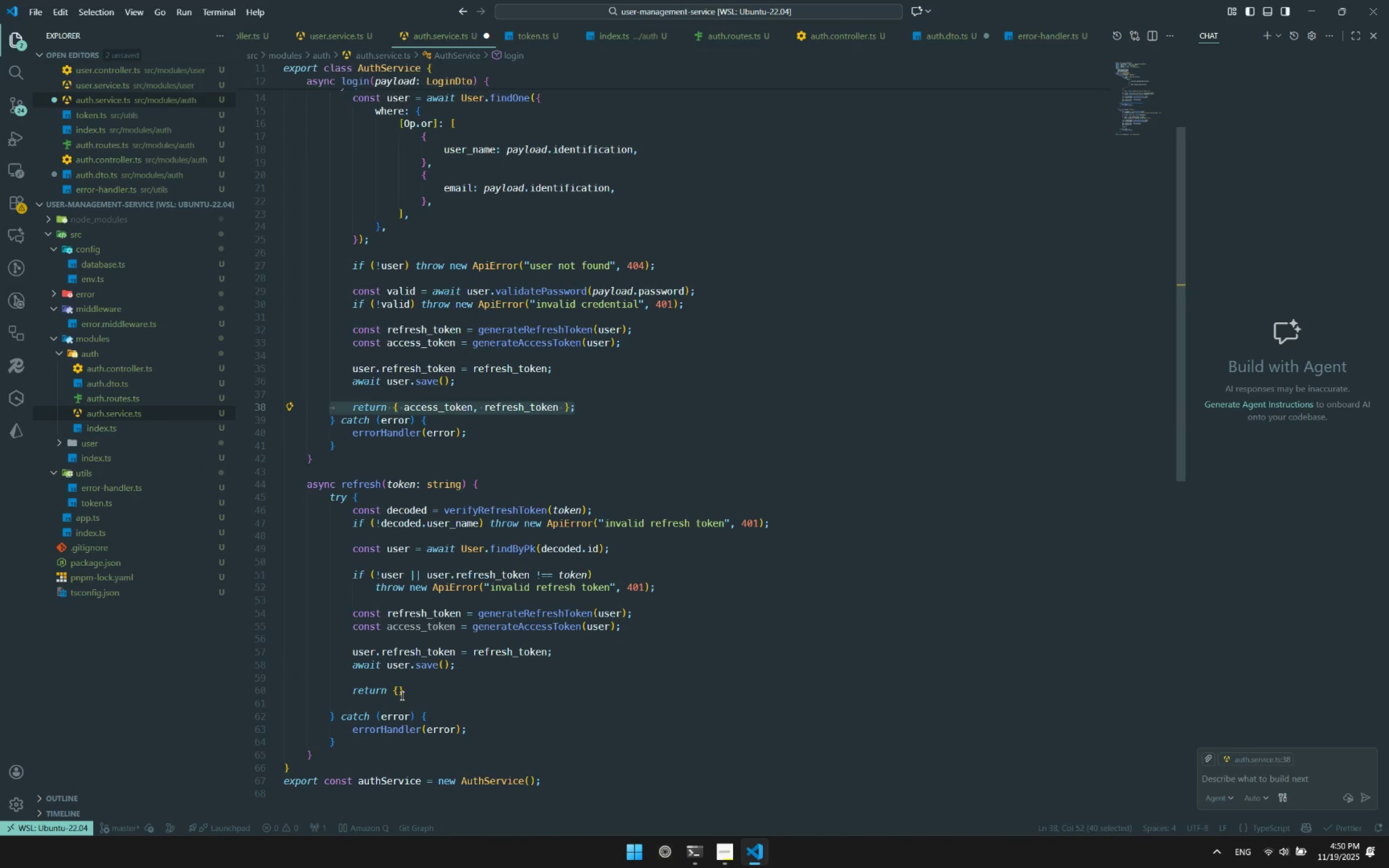 
left_click_drag(start_coordinate=[427, 690], to_coordinate=[335, 691])
 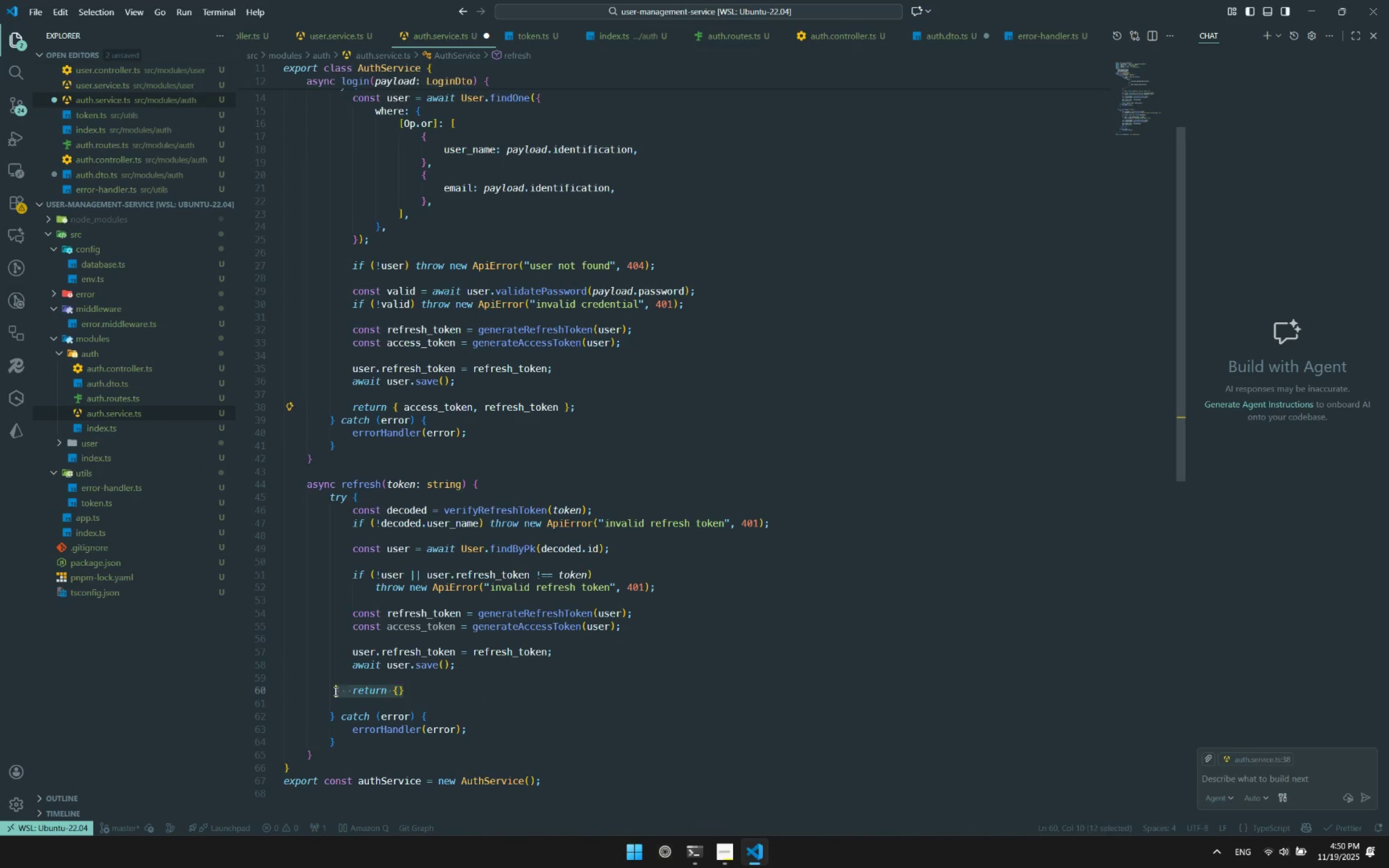 
key(Control+ControlLeft)
 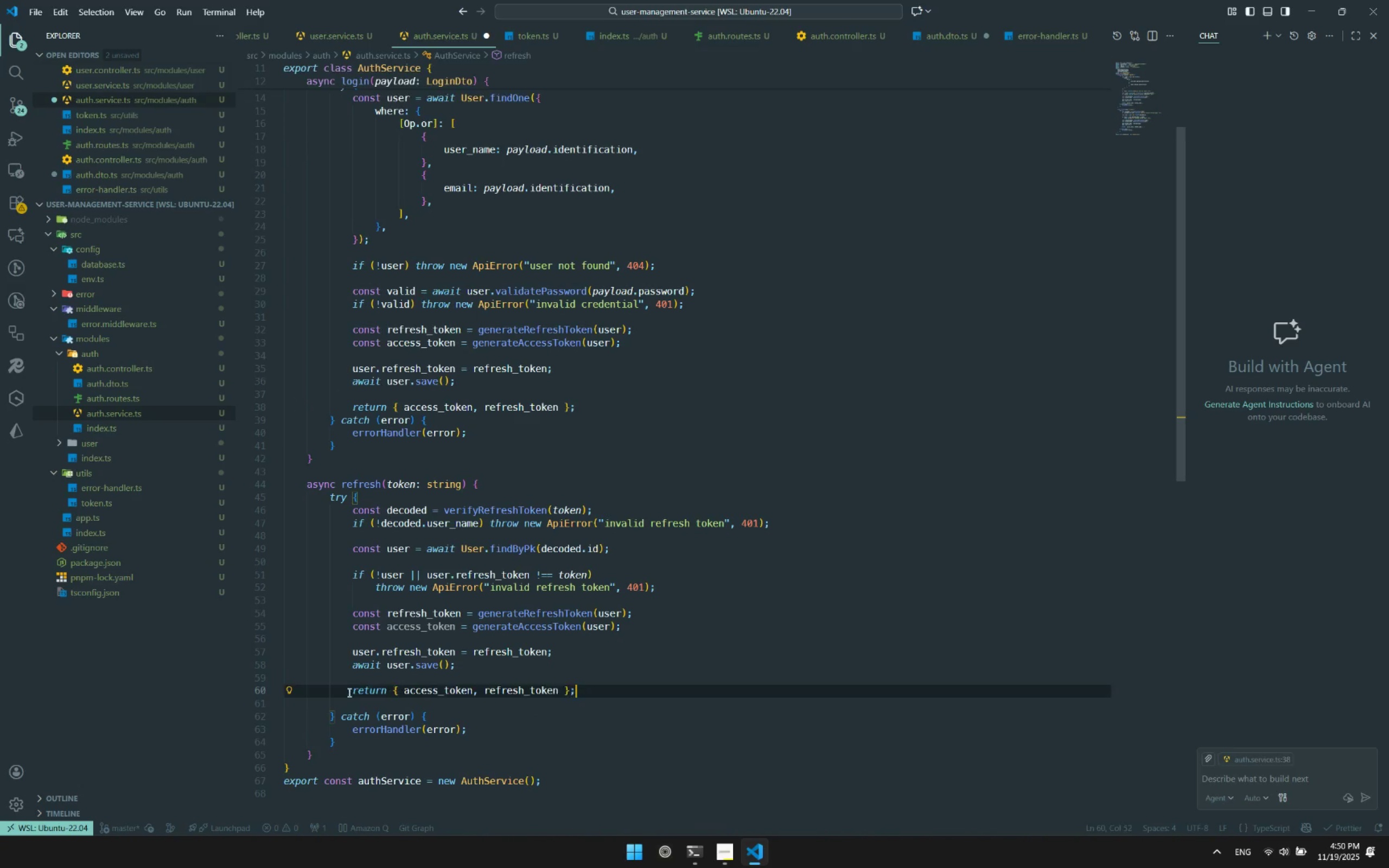 
key(Control+V)
 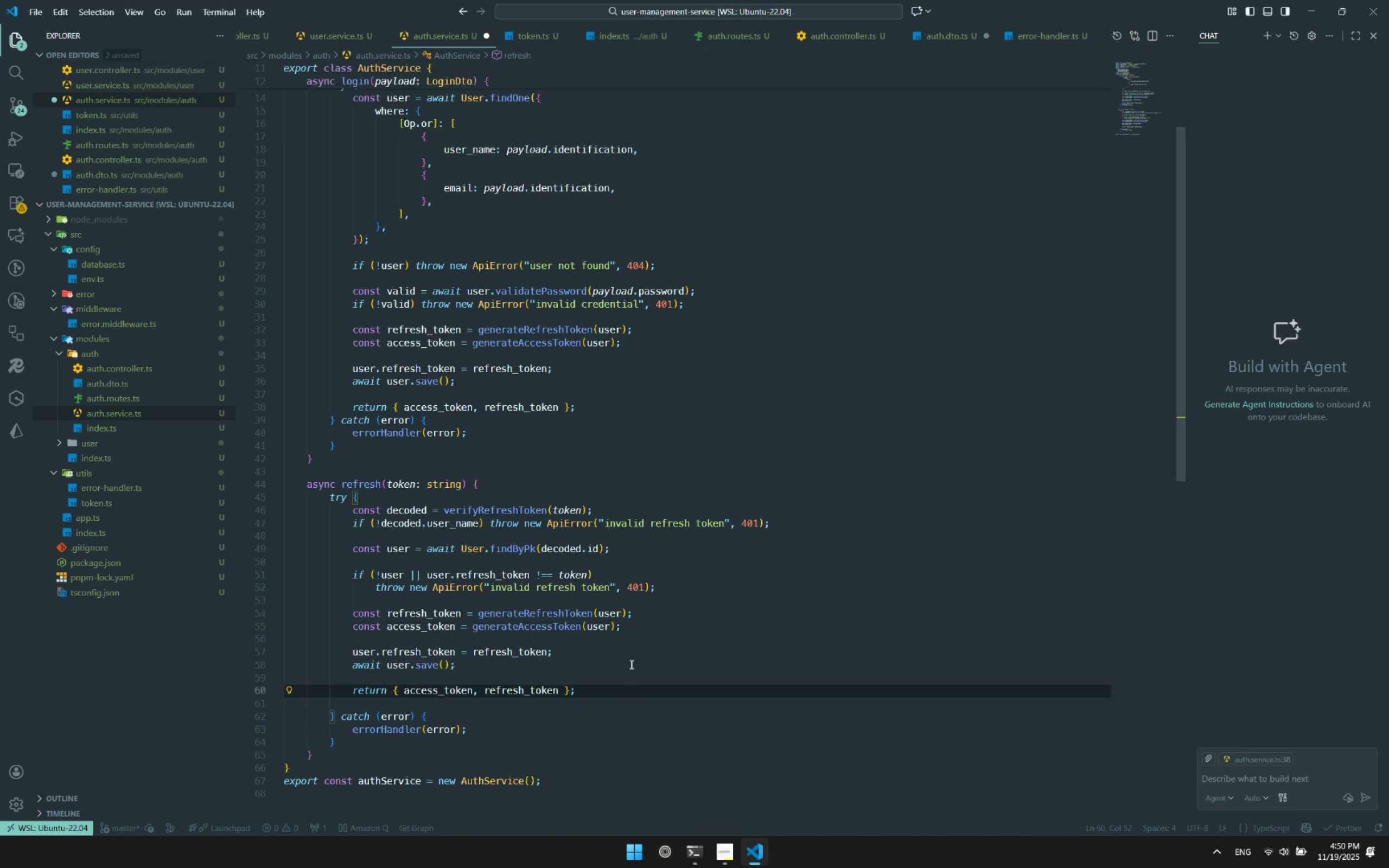 
left_click([633, 661])
 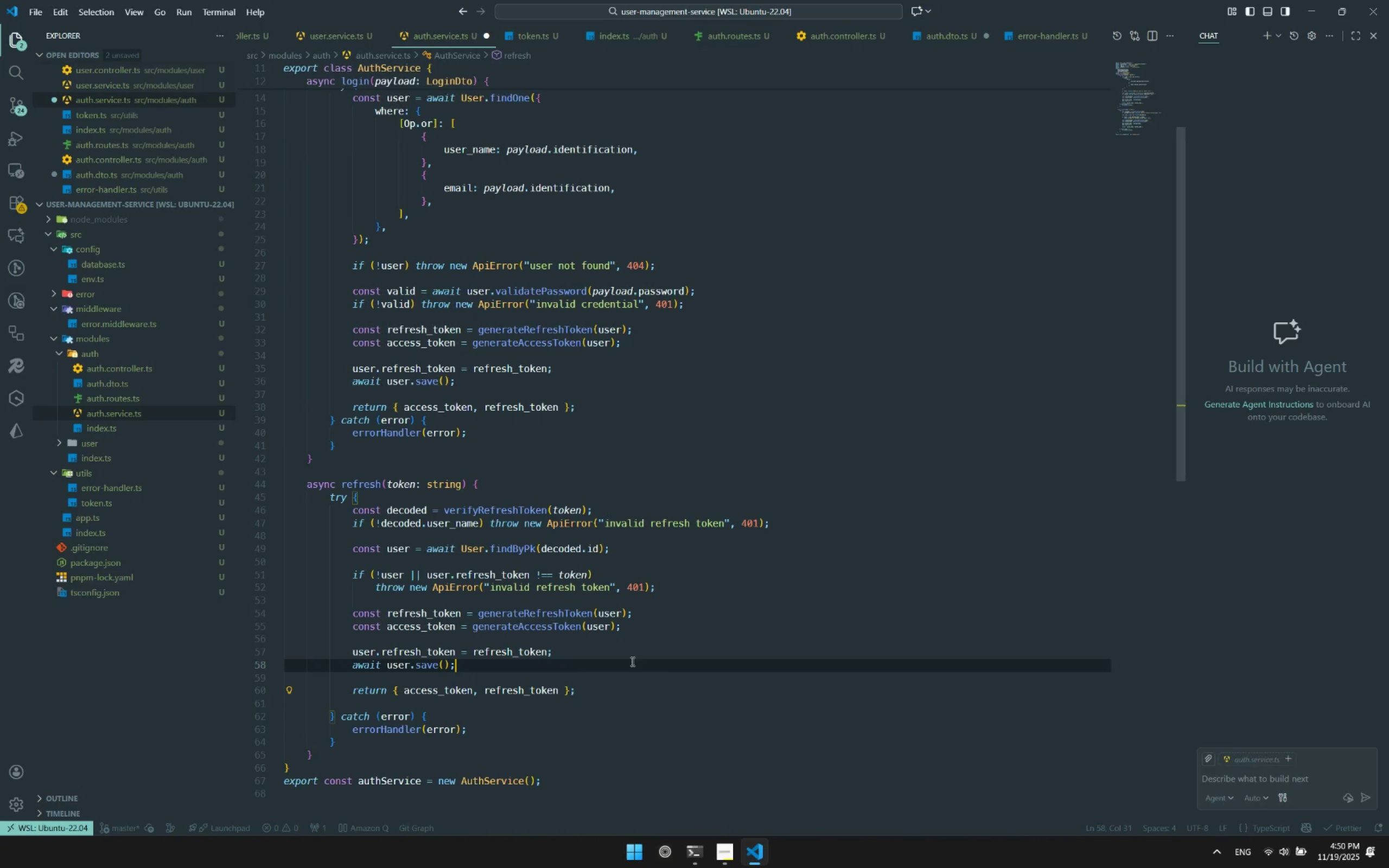 
key(Control+ControlLeft)
 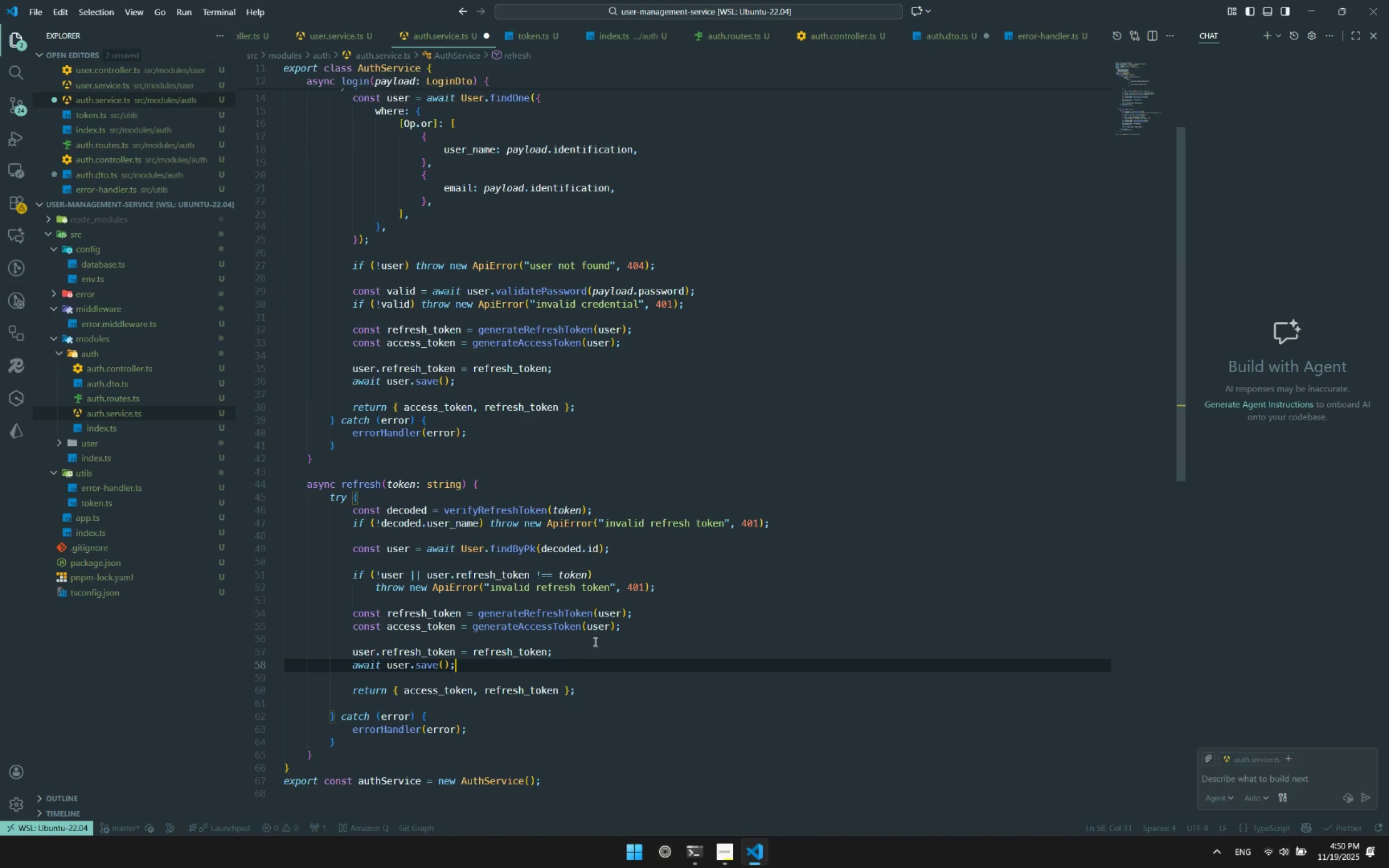 
key(Control+S)
 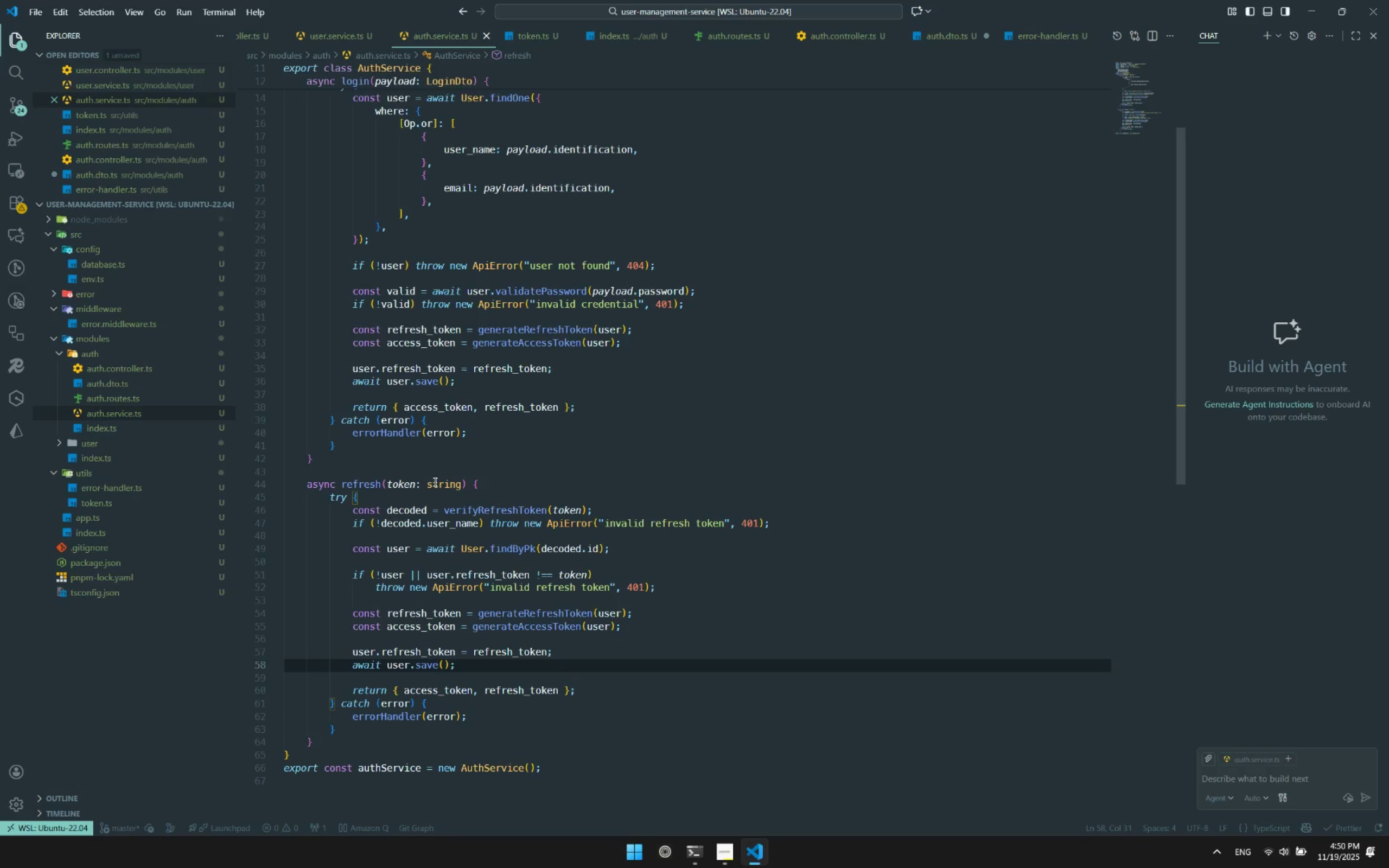 
scroll: coordinate [420, 533], scroll_direction: up, amount: 9.0
 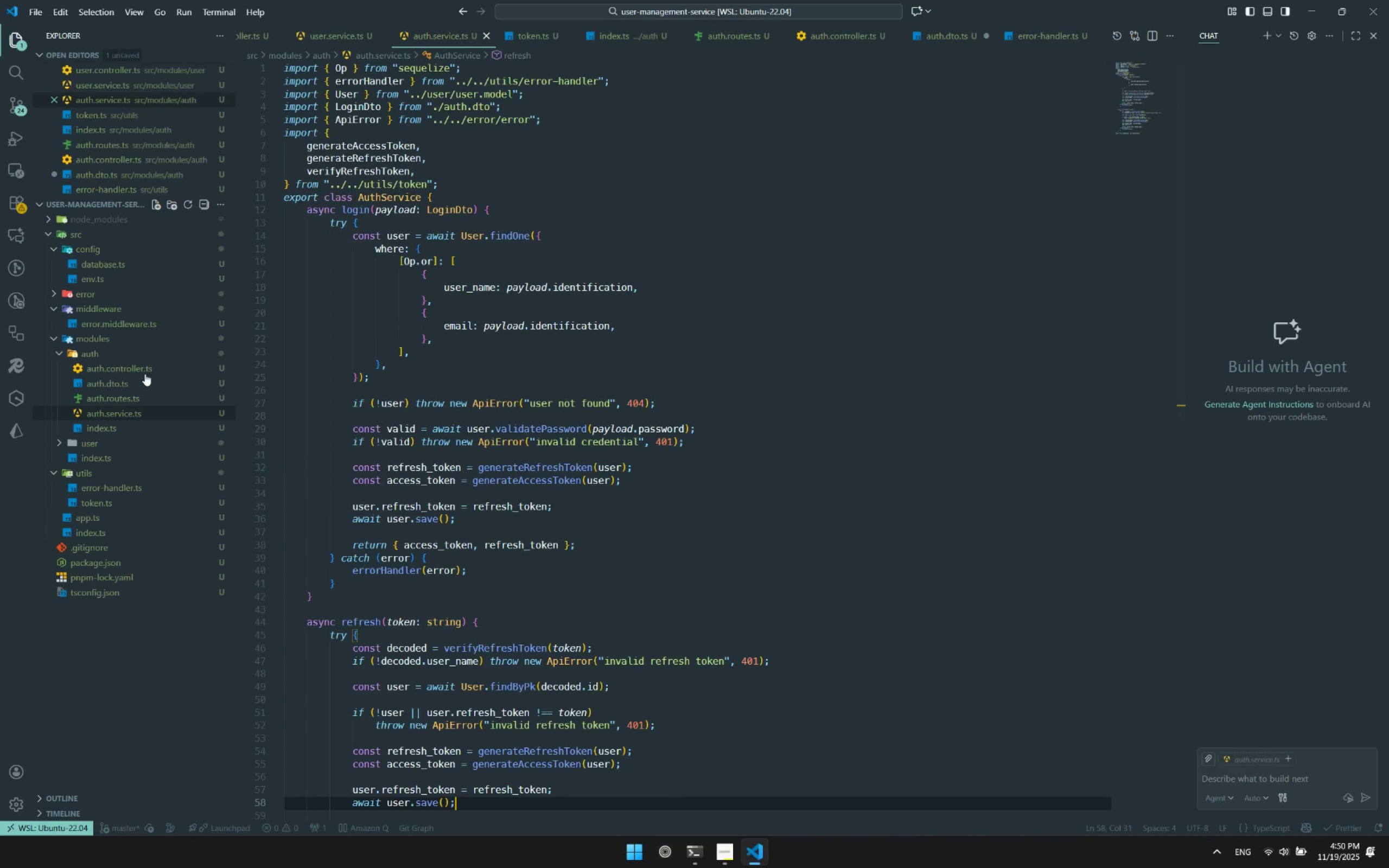 
left_click([138, 369])
 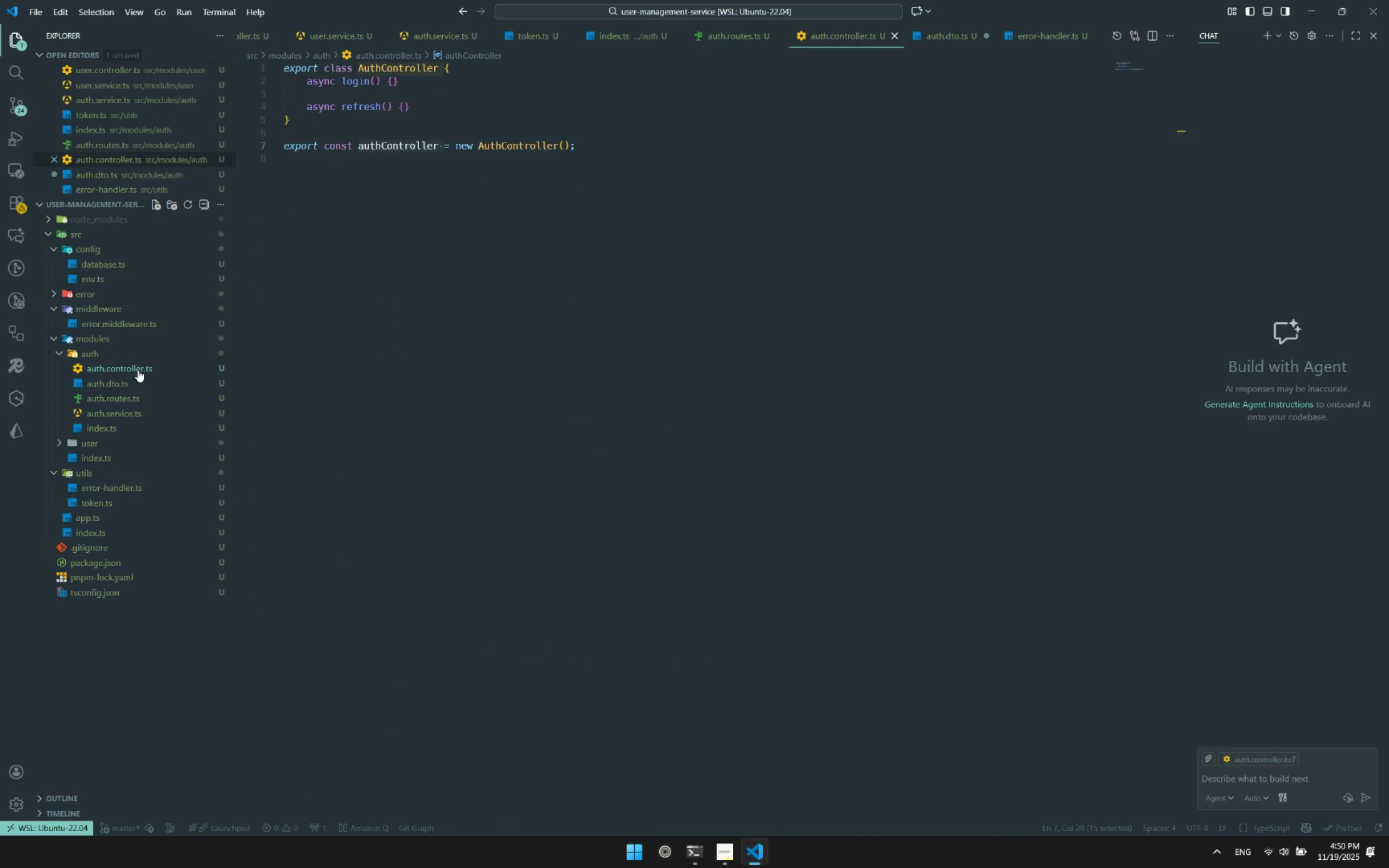 
scroll: coordinate [407, 328], scroll_direction: up, amount: 5.0
 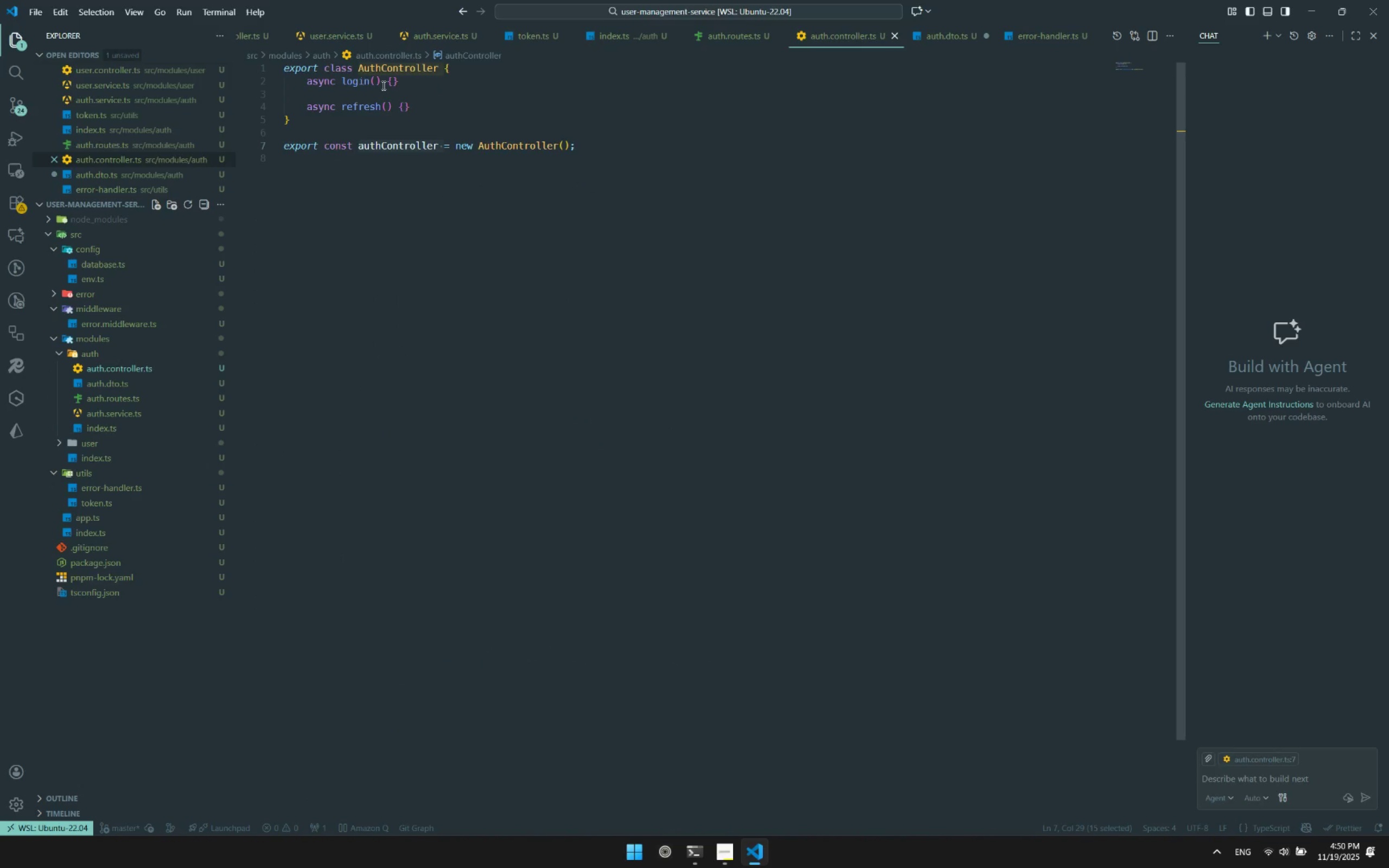 
left_click([383, 85])
 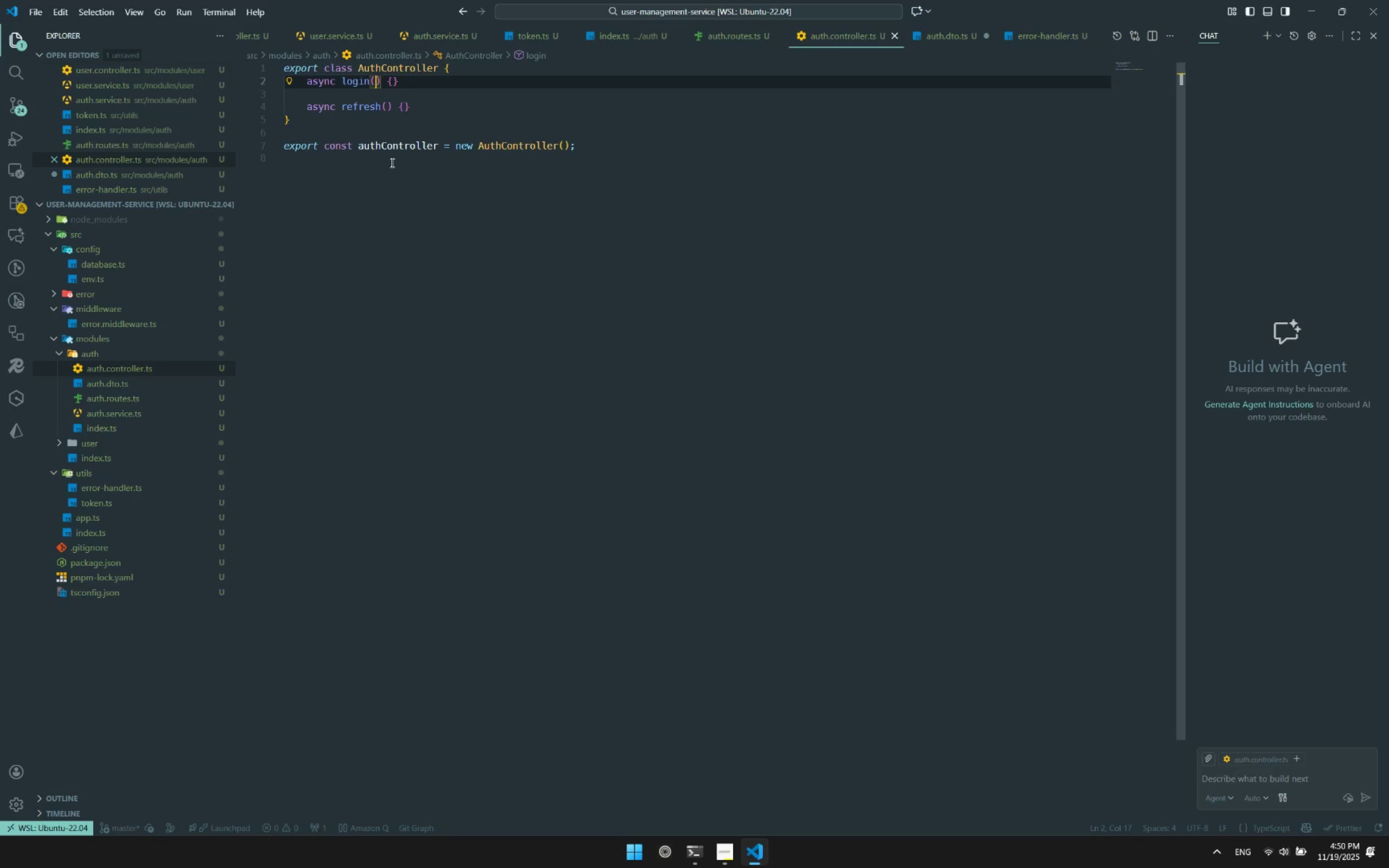 
scroll: coordinate [391, 163], scroll_direction: up, amount: 4.0
 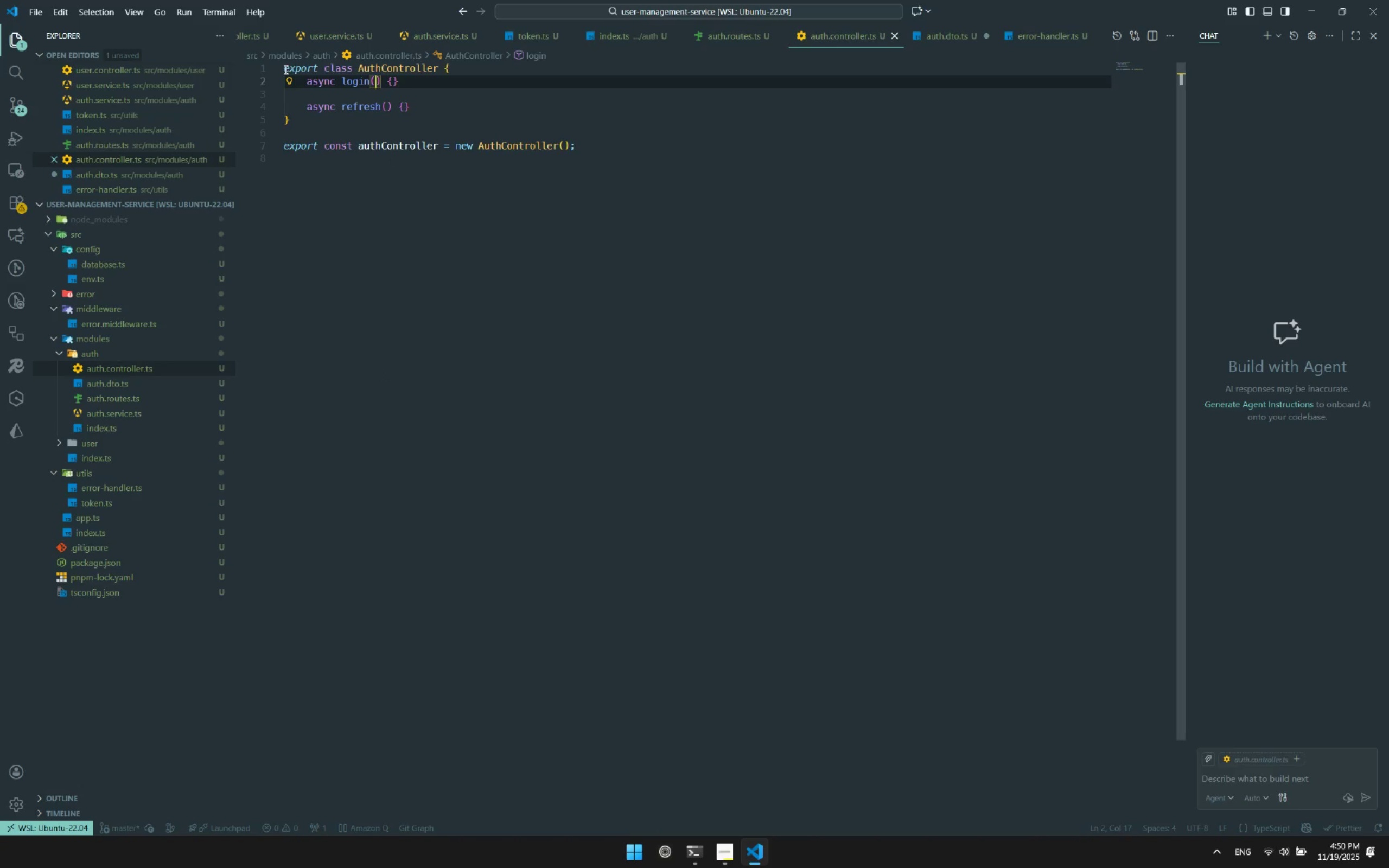 
left_click([283, 69])
 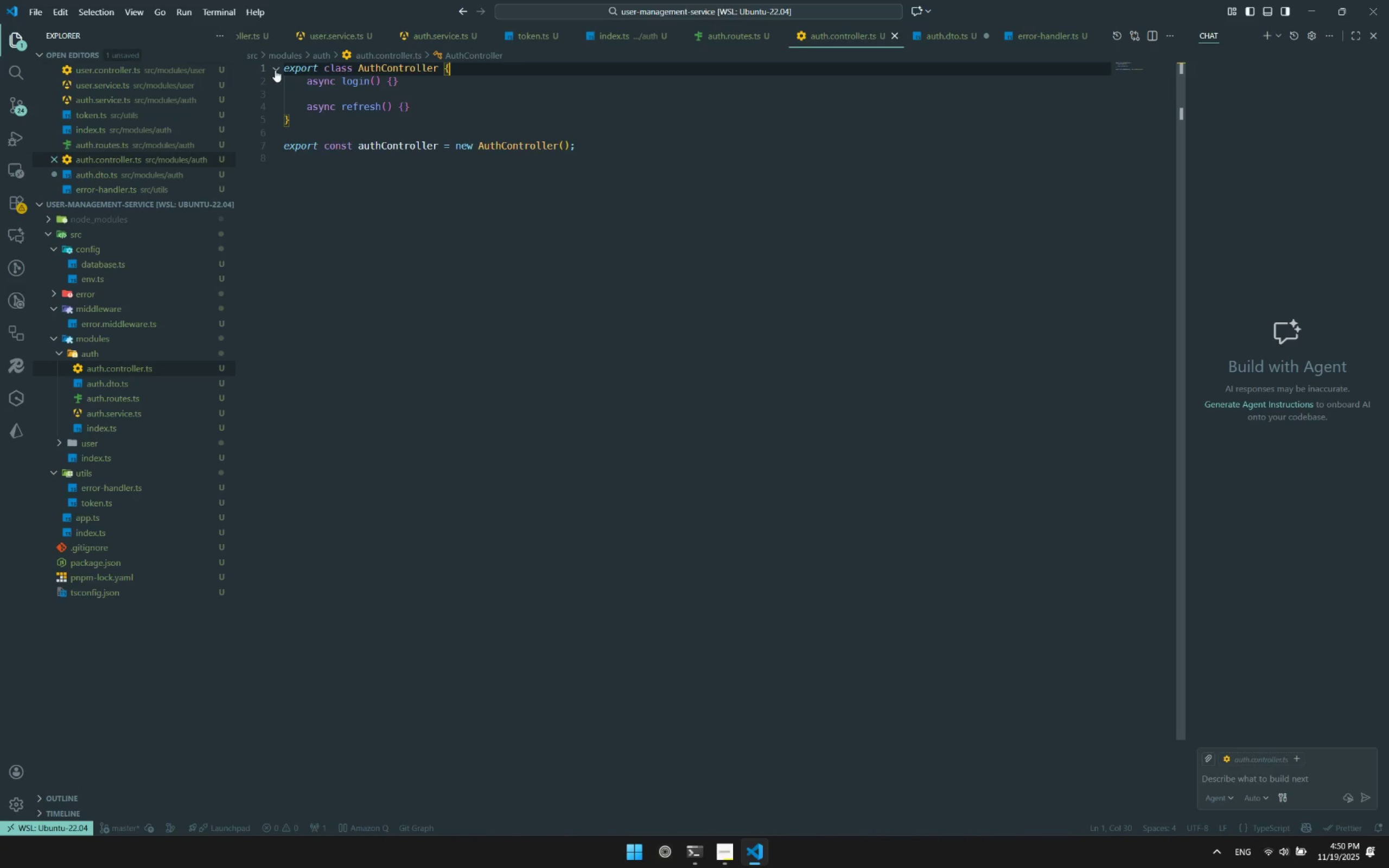 
double_click([286, 69])
 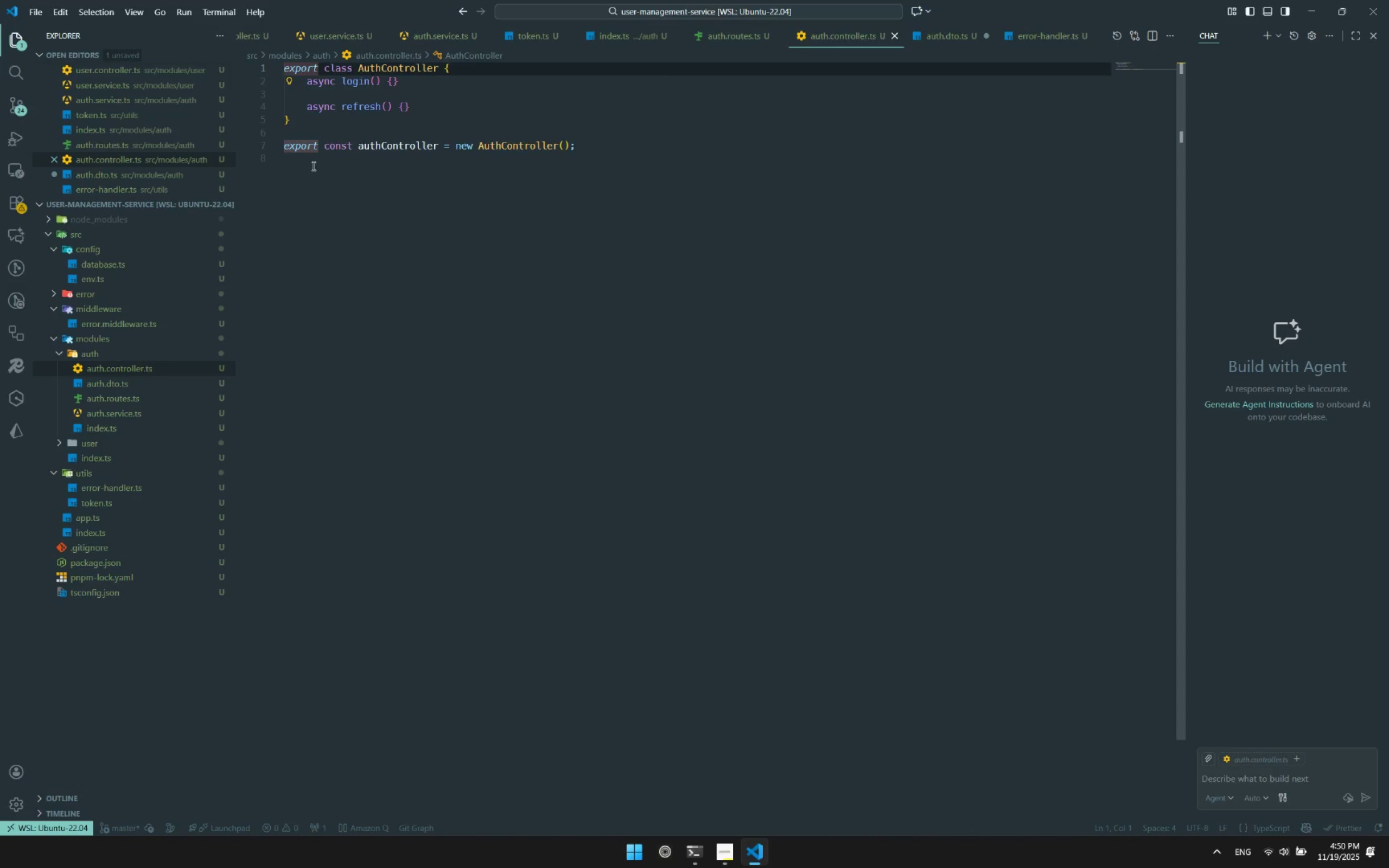 
key(Enter)
 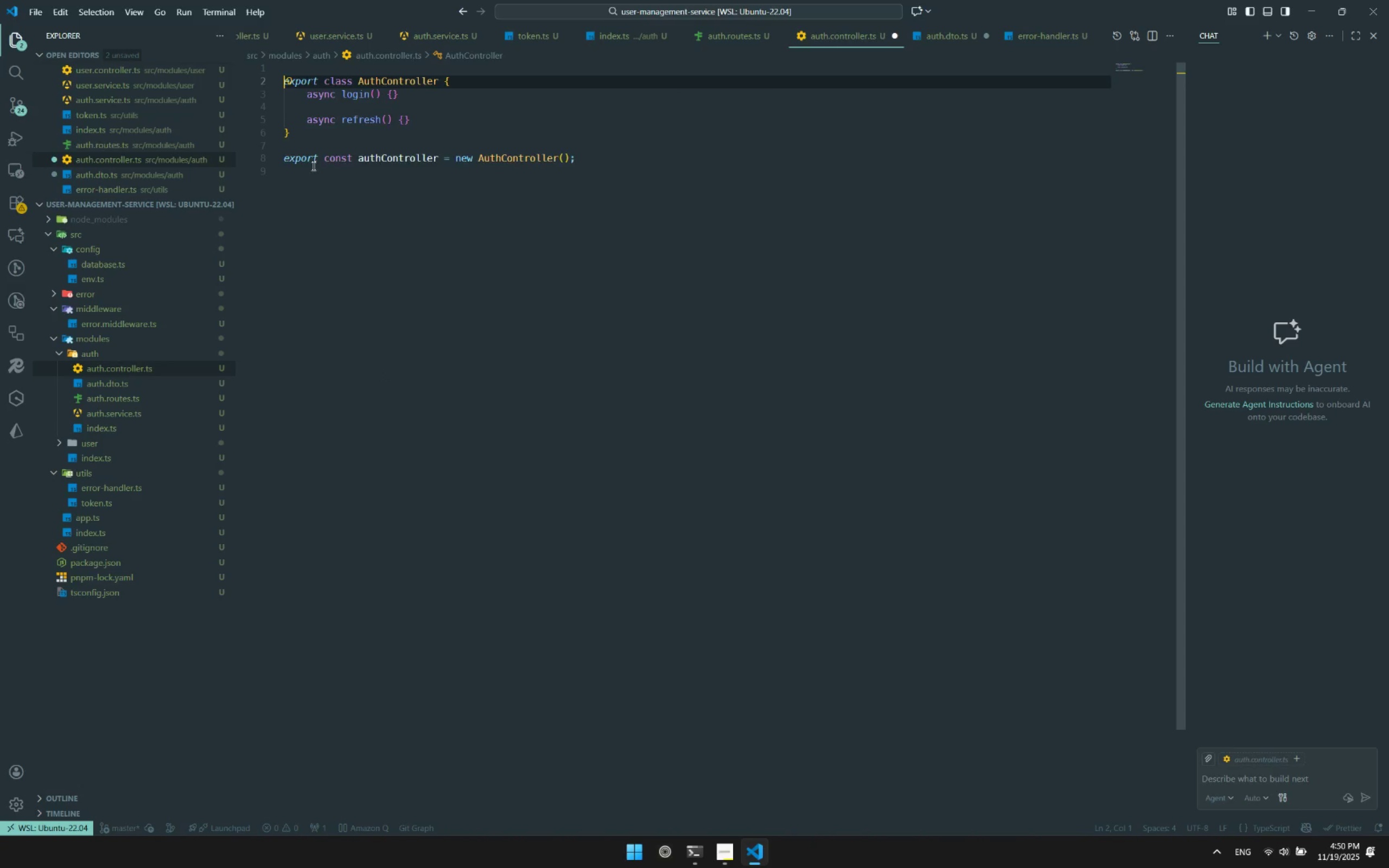 
key(Enter)
 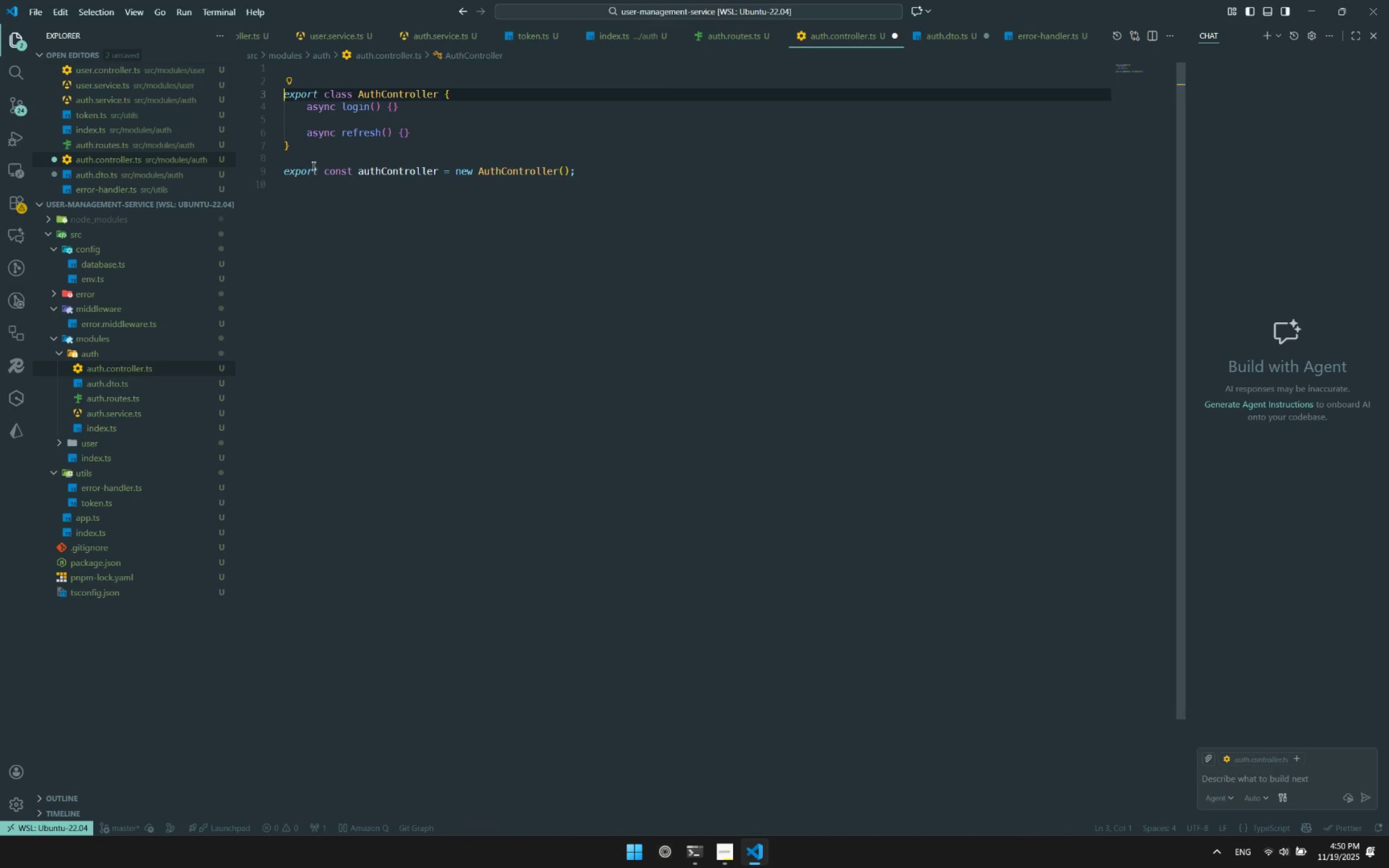 
key(ArrowUp)
 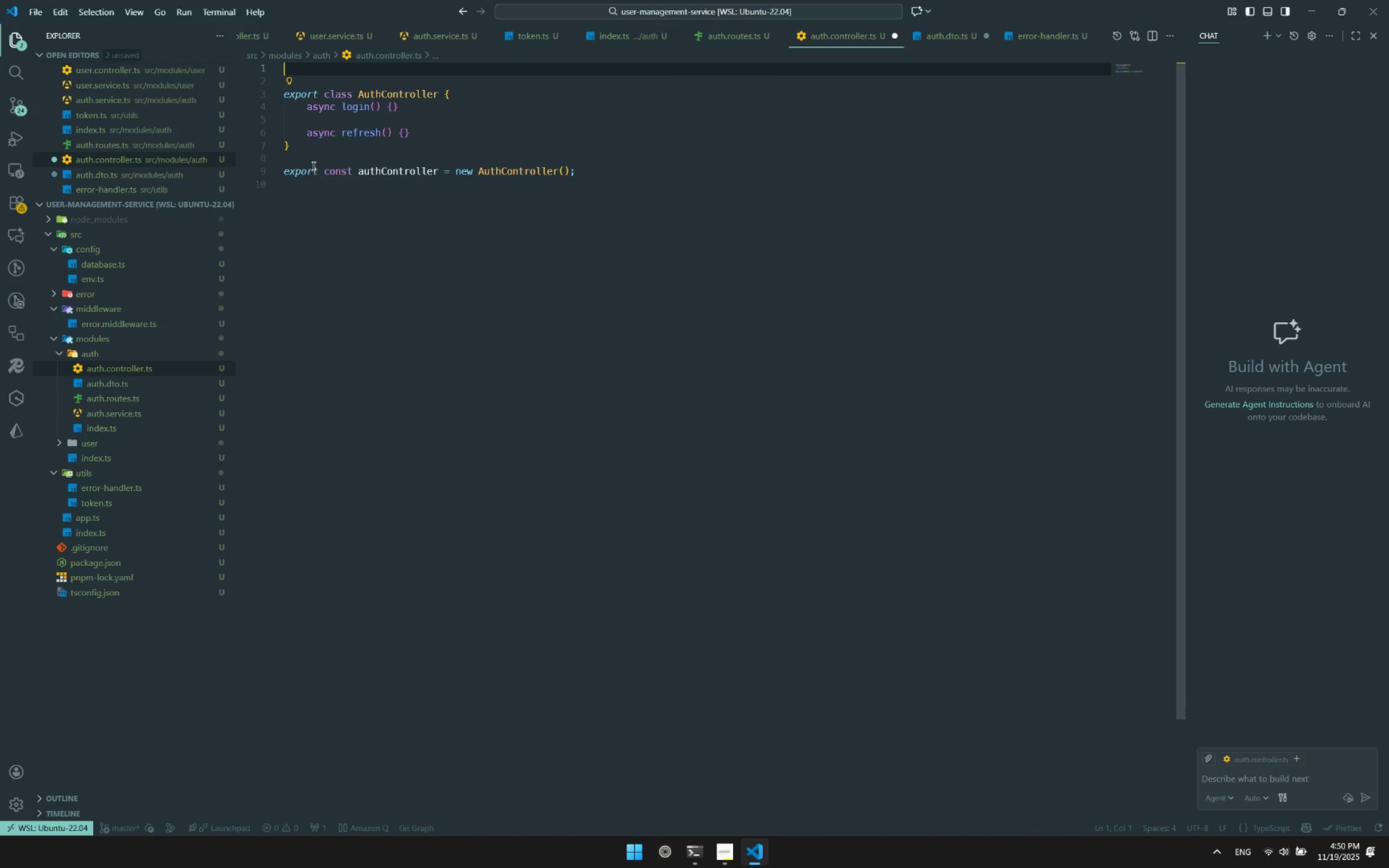 
key(ArrowUp)
 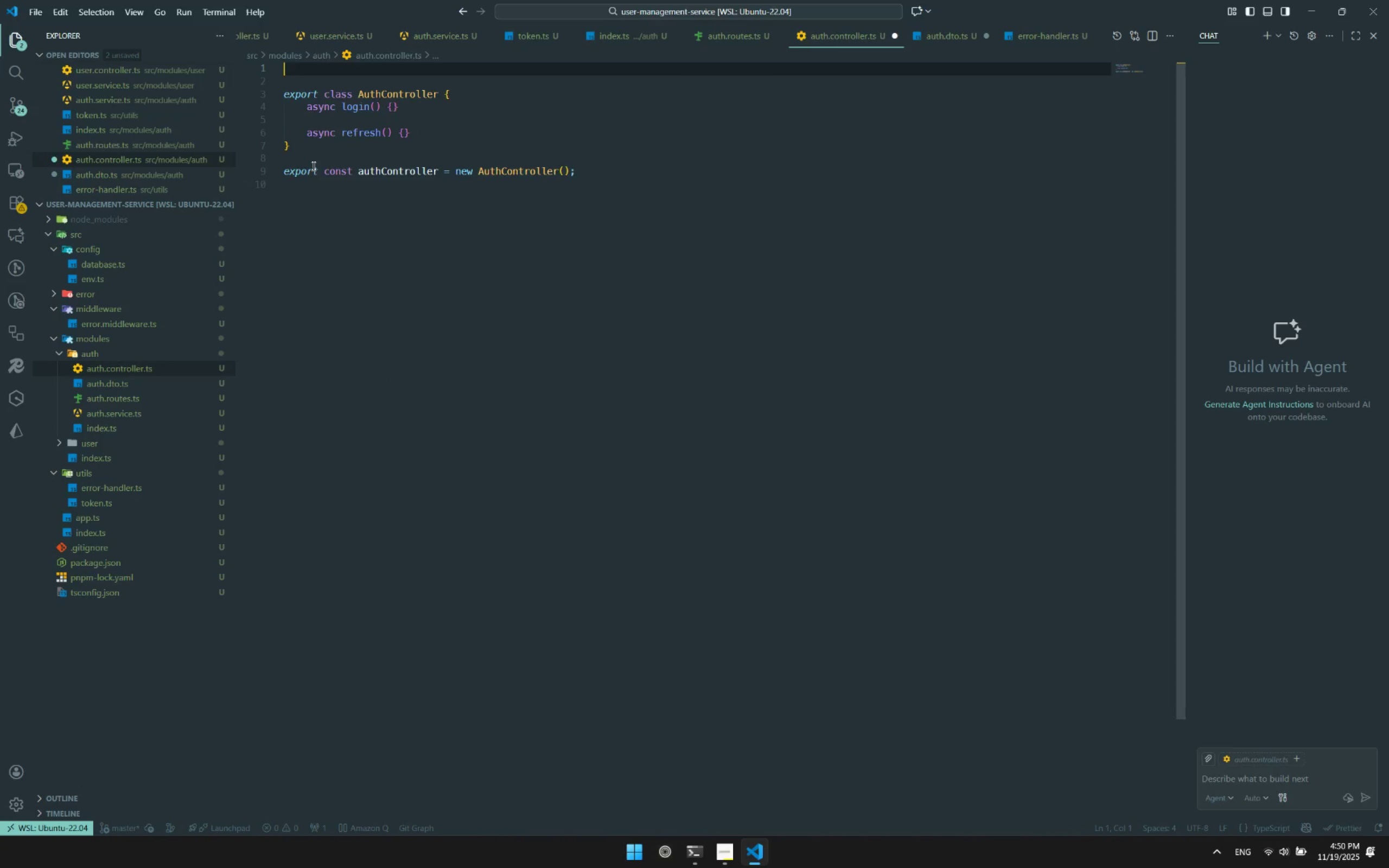 
type(import {)
 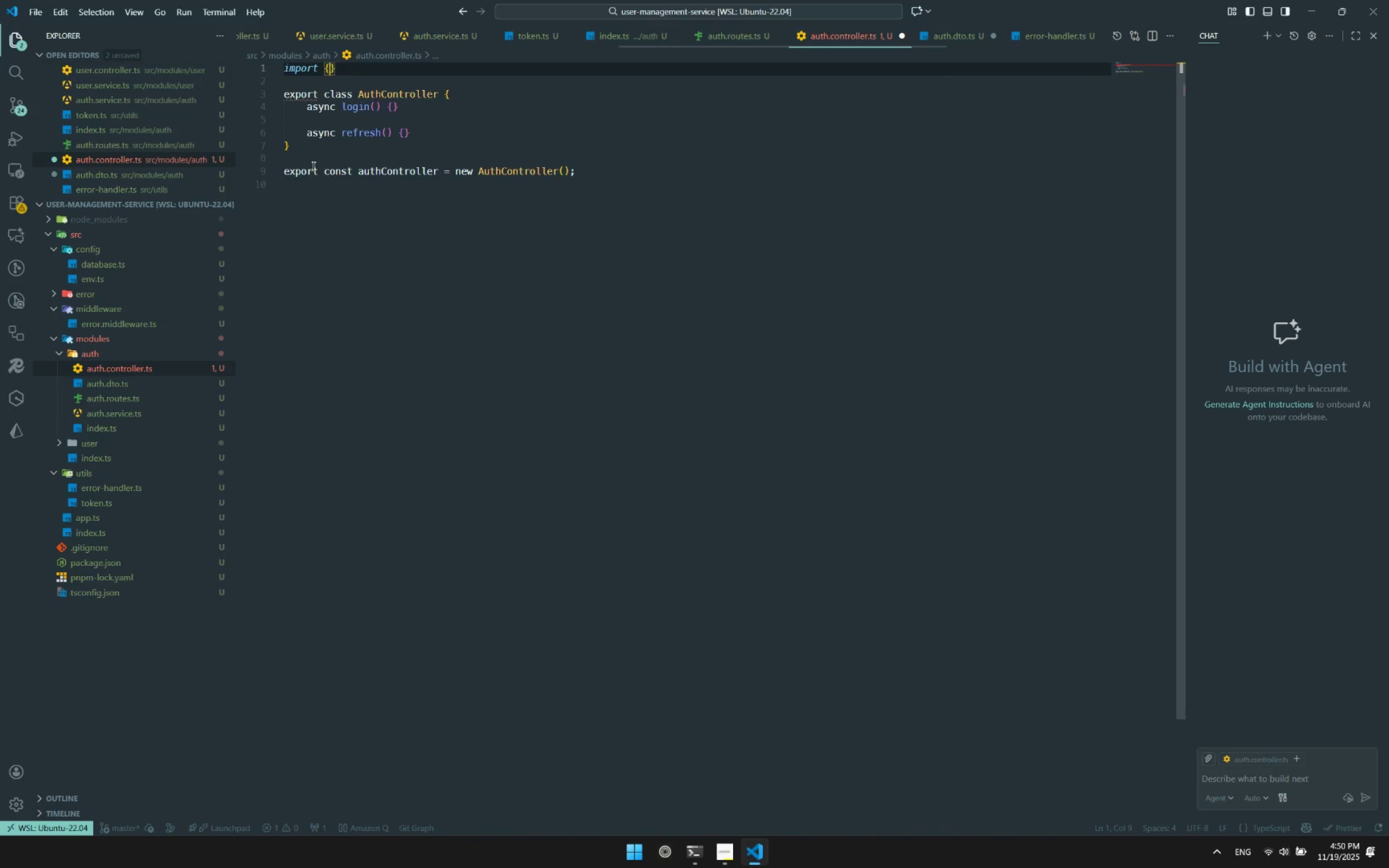 
key(ArrowRight)
 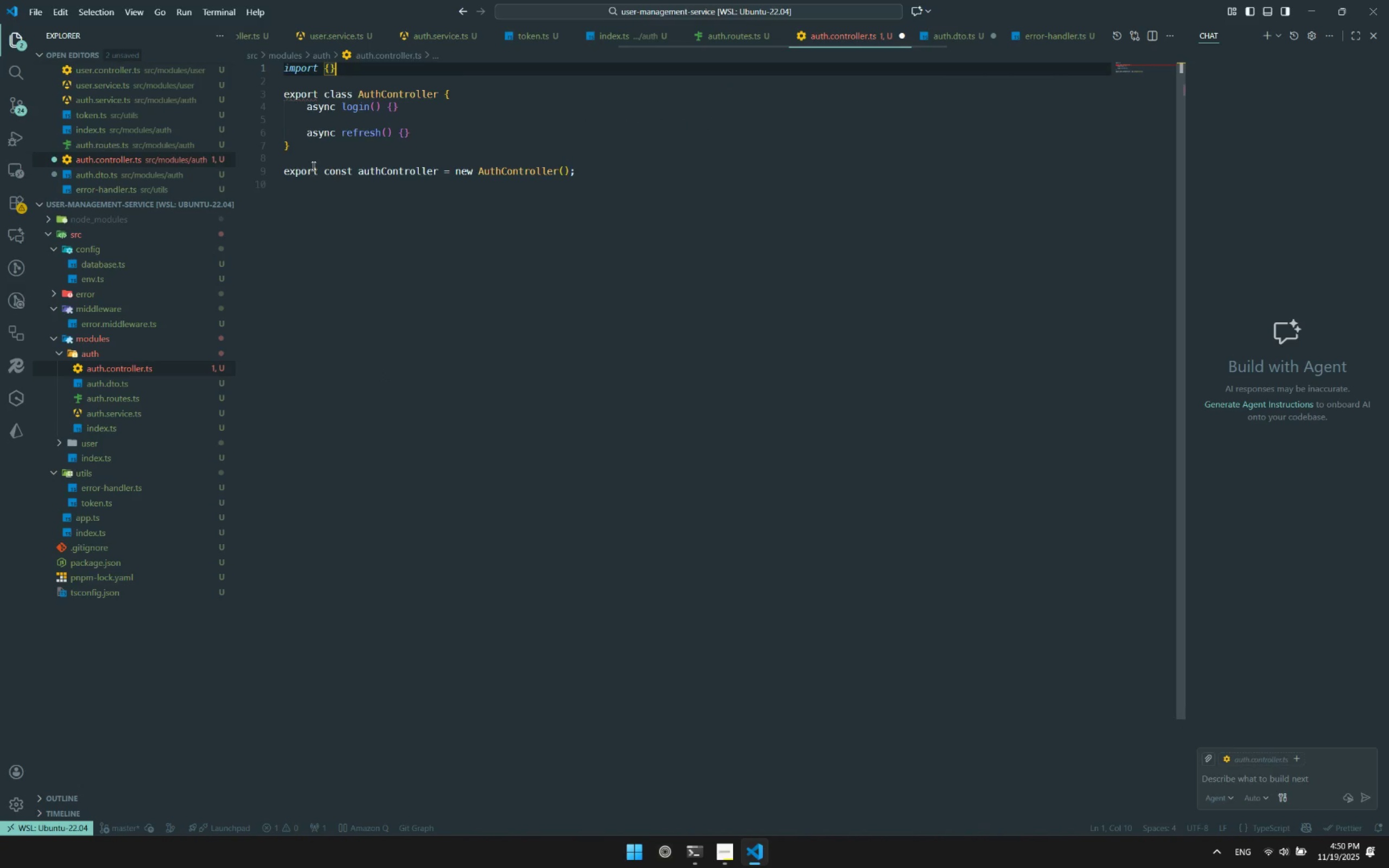 
type( from "ex)
 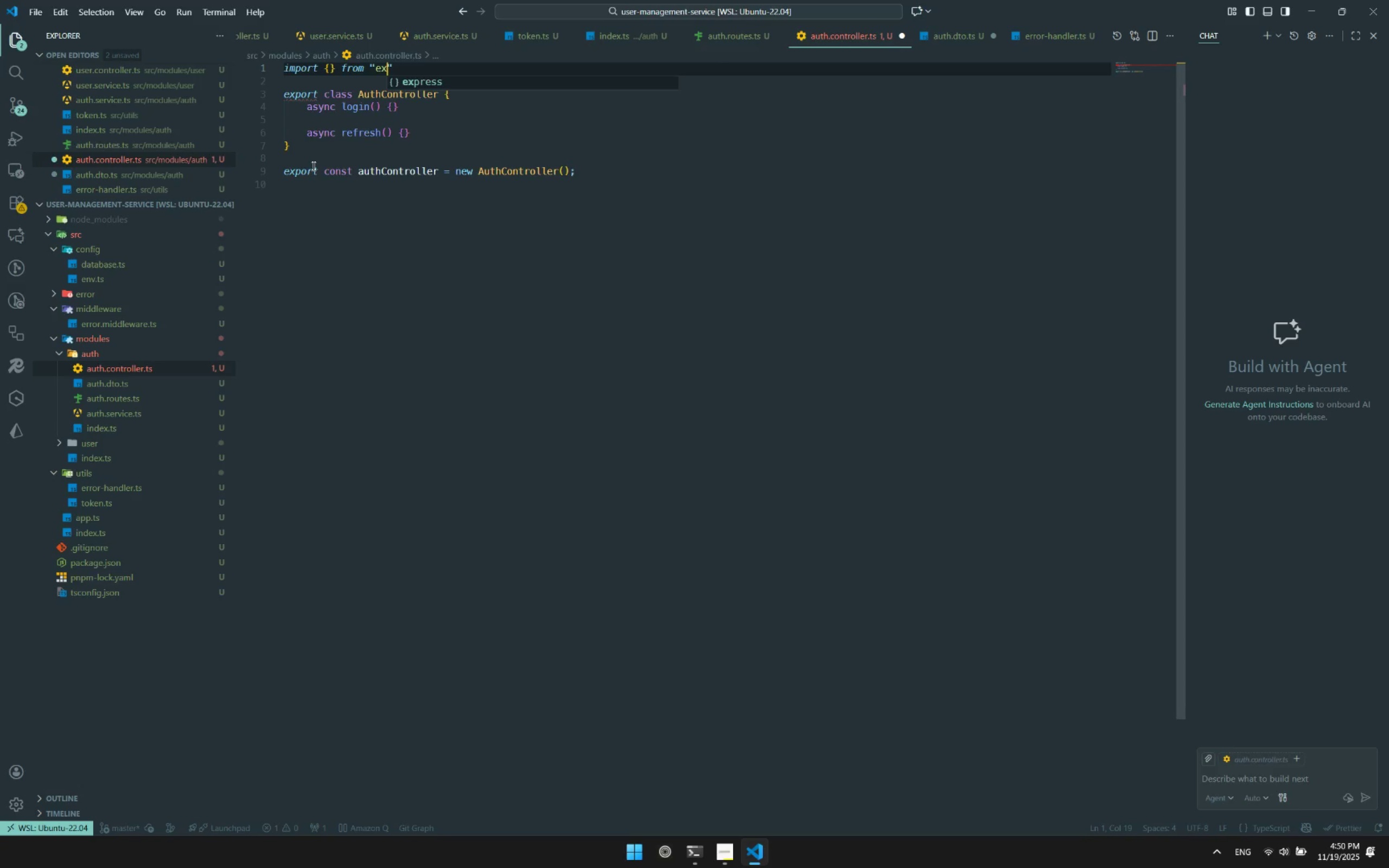 
key(Enter)
 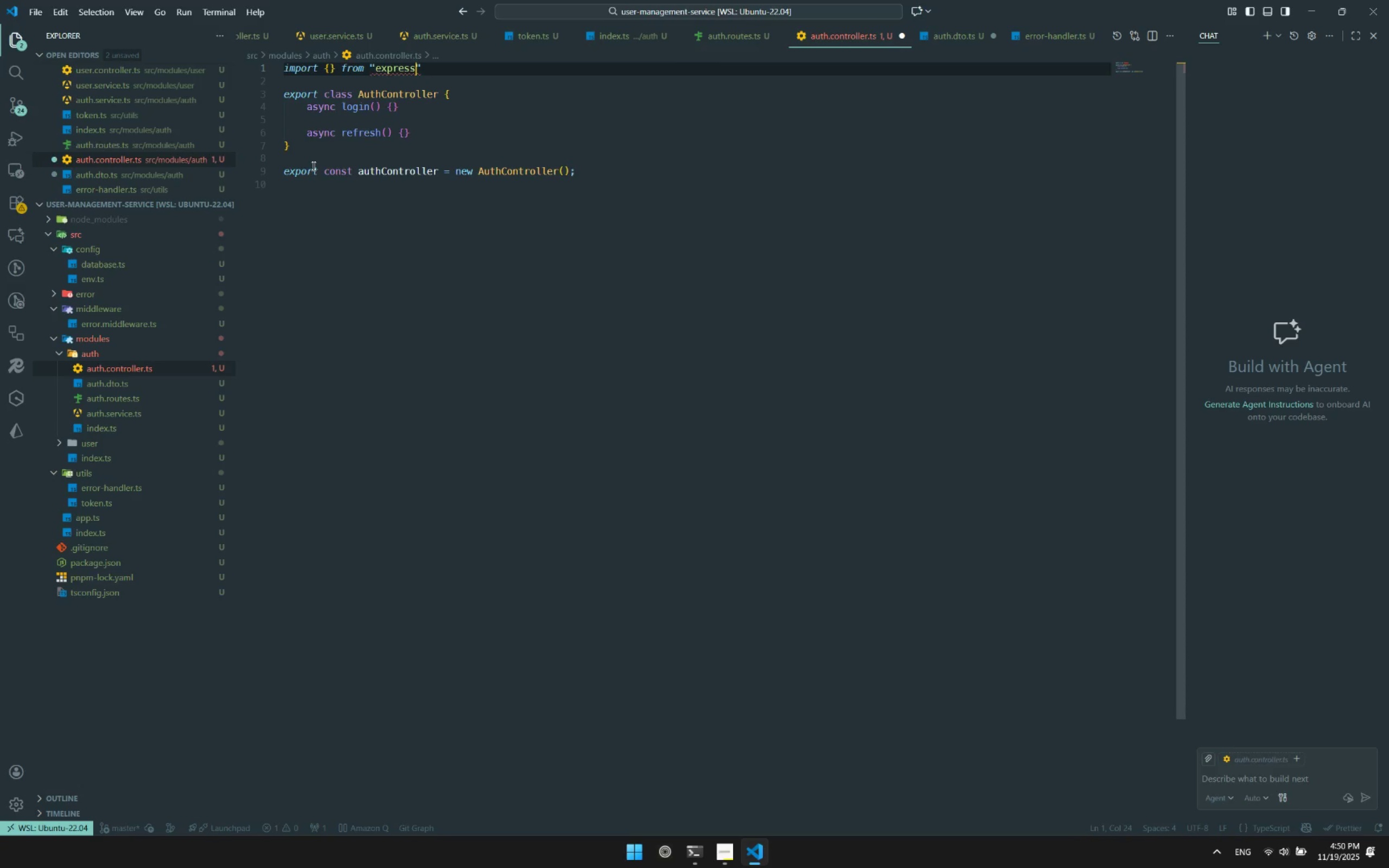 
hold_key(key=ArrowLeft, duration=0.88)
 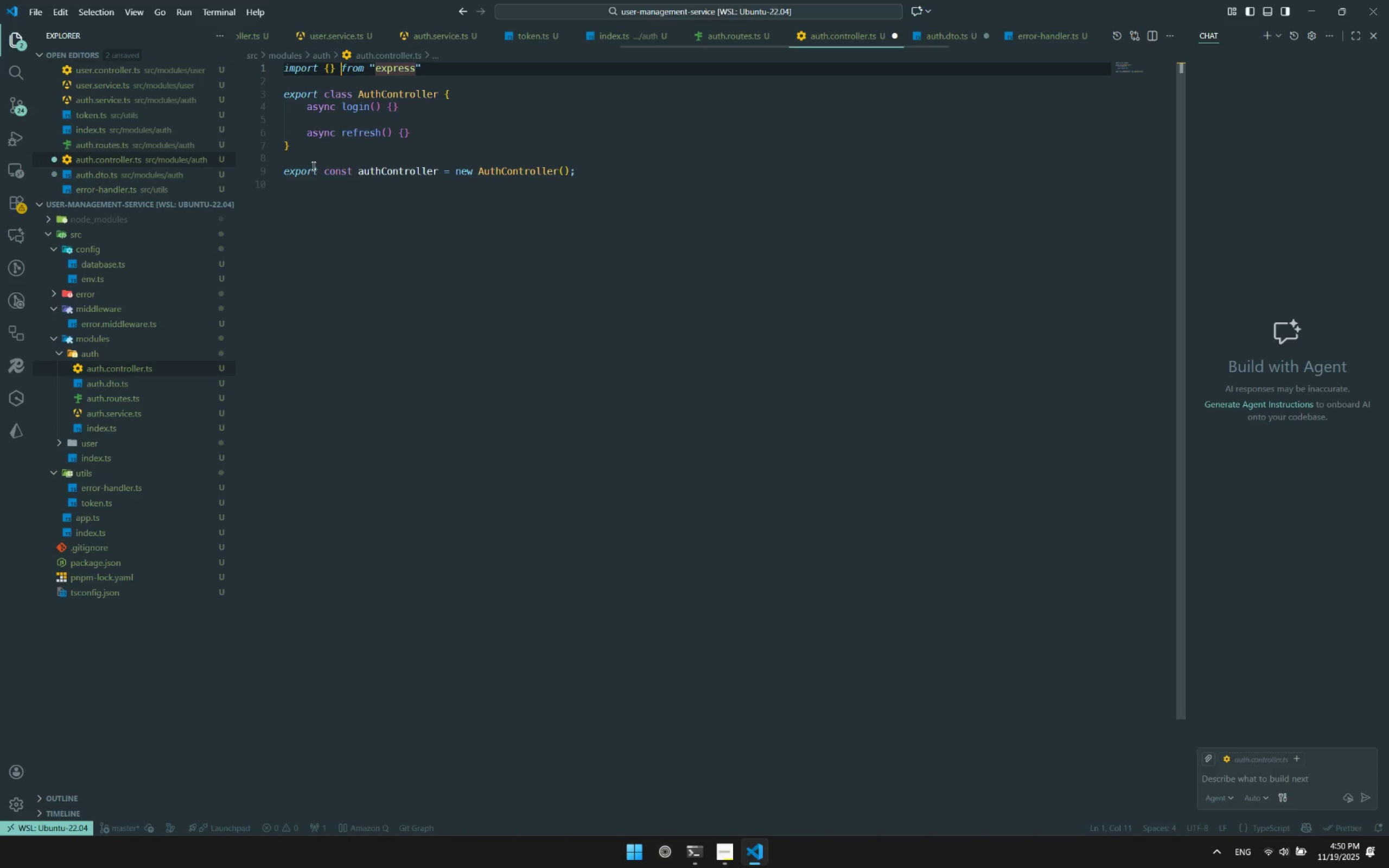 
key(ArrowLeft)
 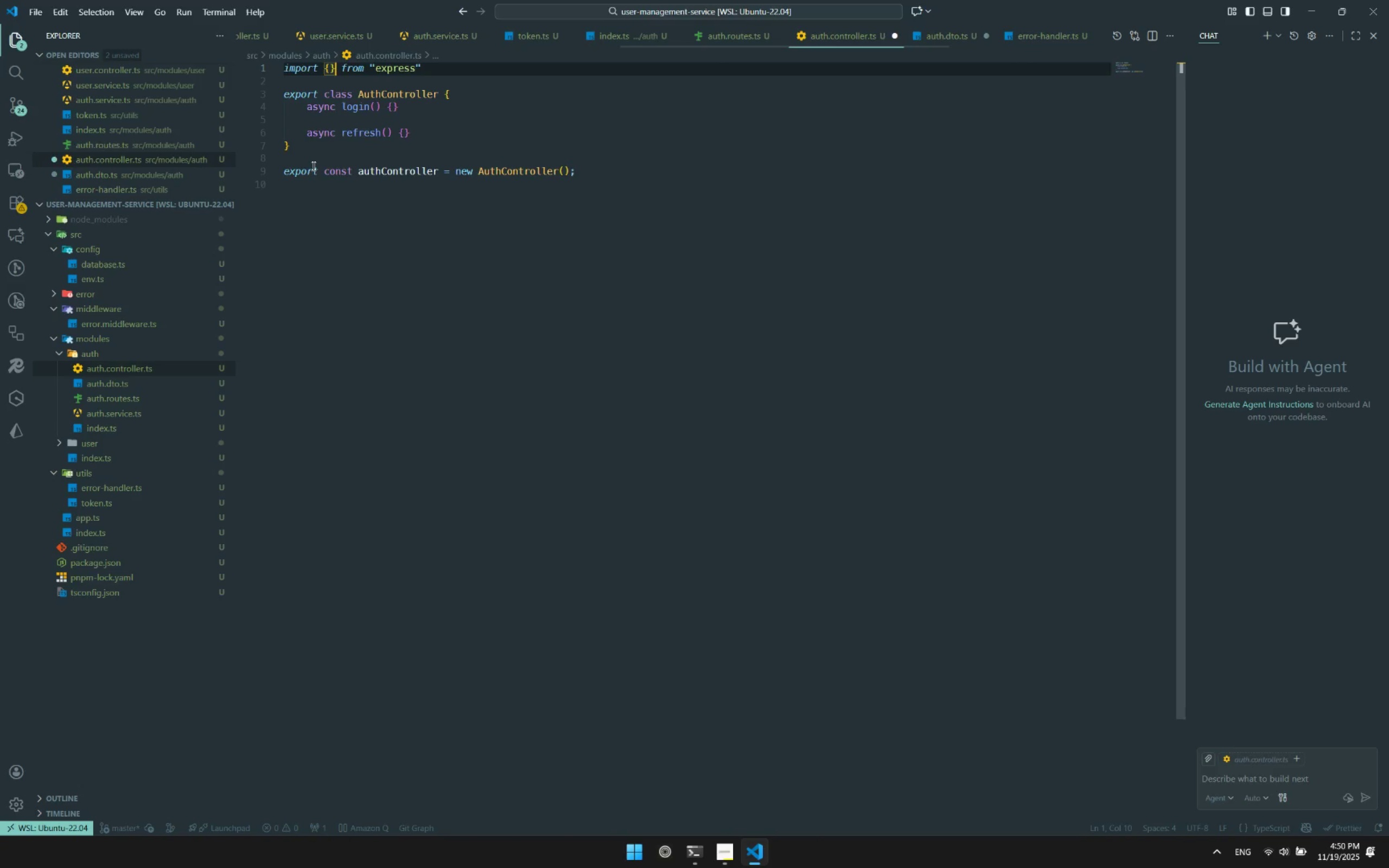 
key(ArrowLeft)
 